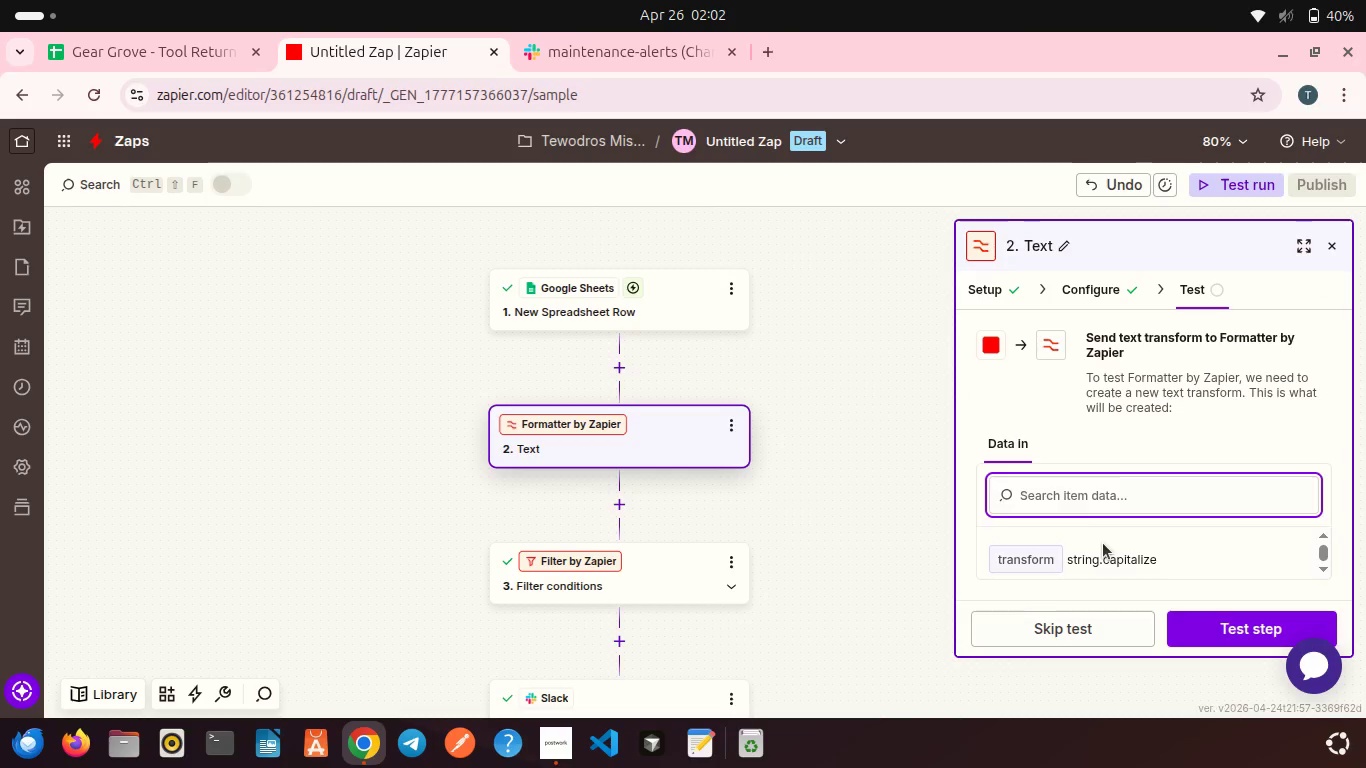 
scroll: coordinate [1103, 543], scroll_direction: down, amount: 7.0
 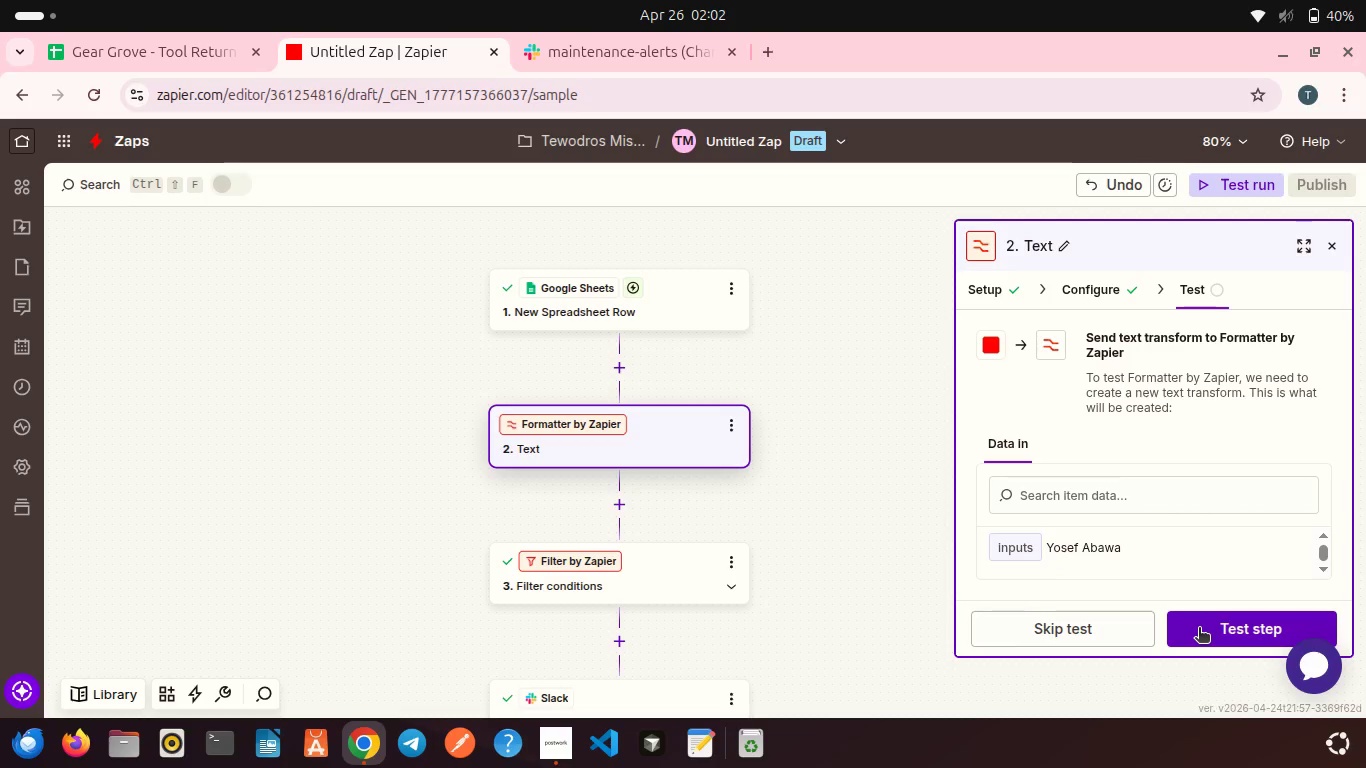 
left_click([1199, 629])
 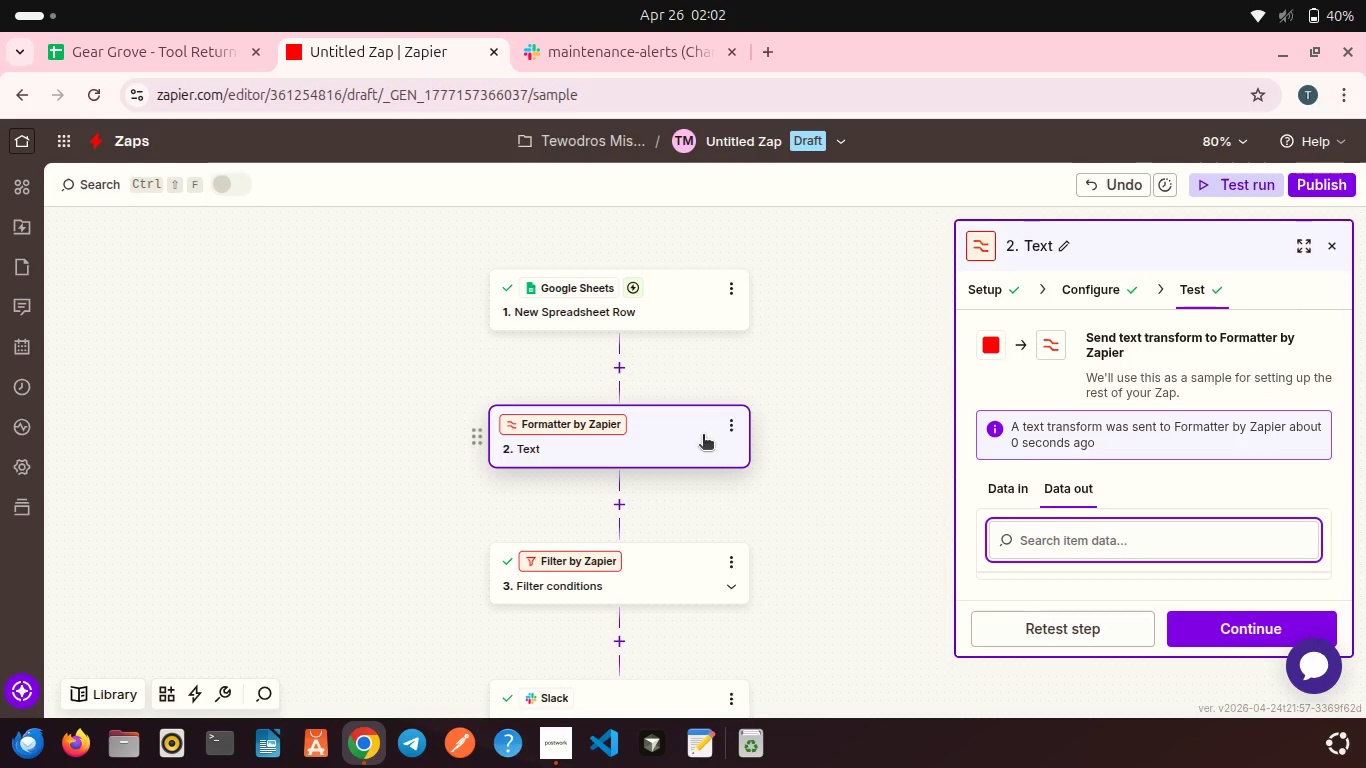 
wait(7.08)
 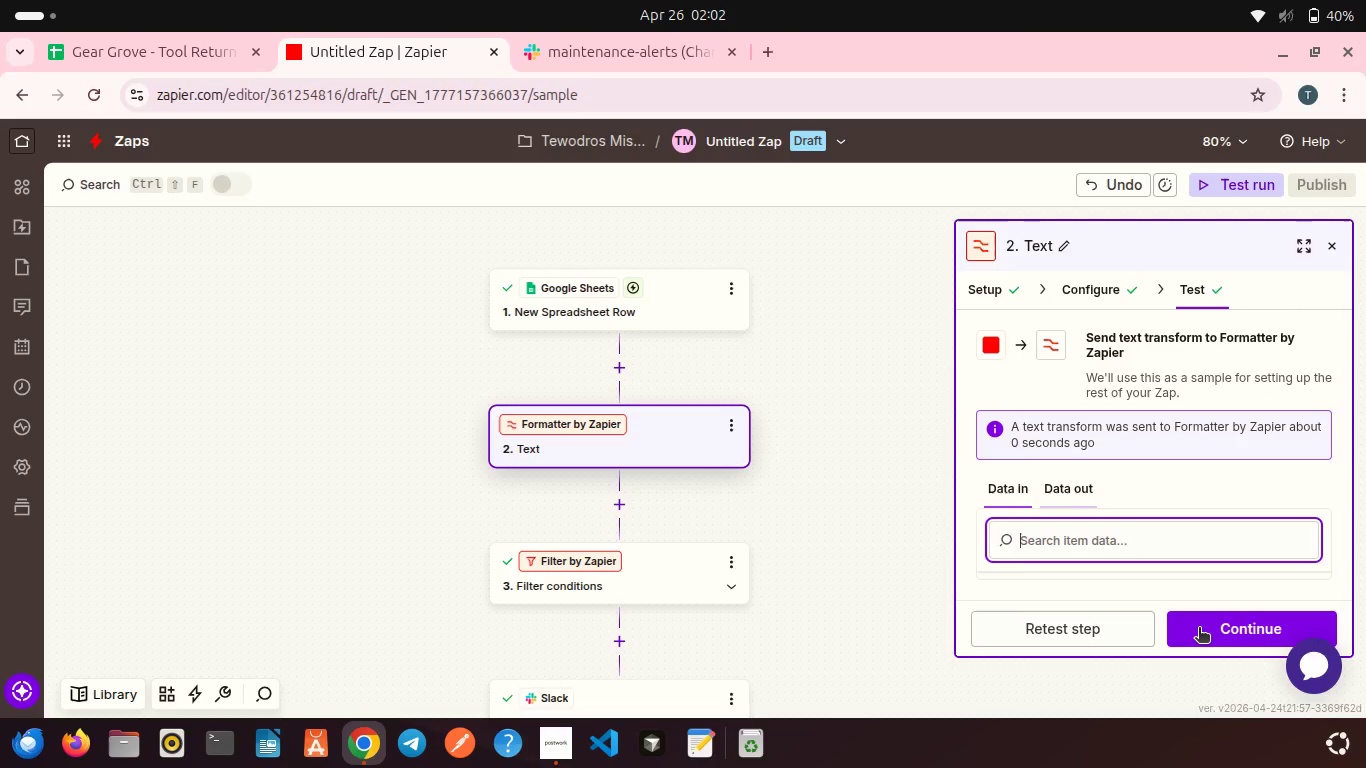 
left_click([1241, 622])
 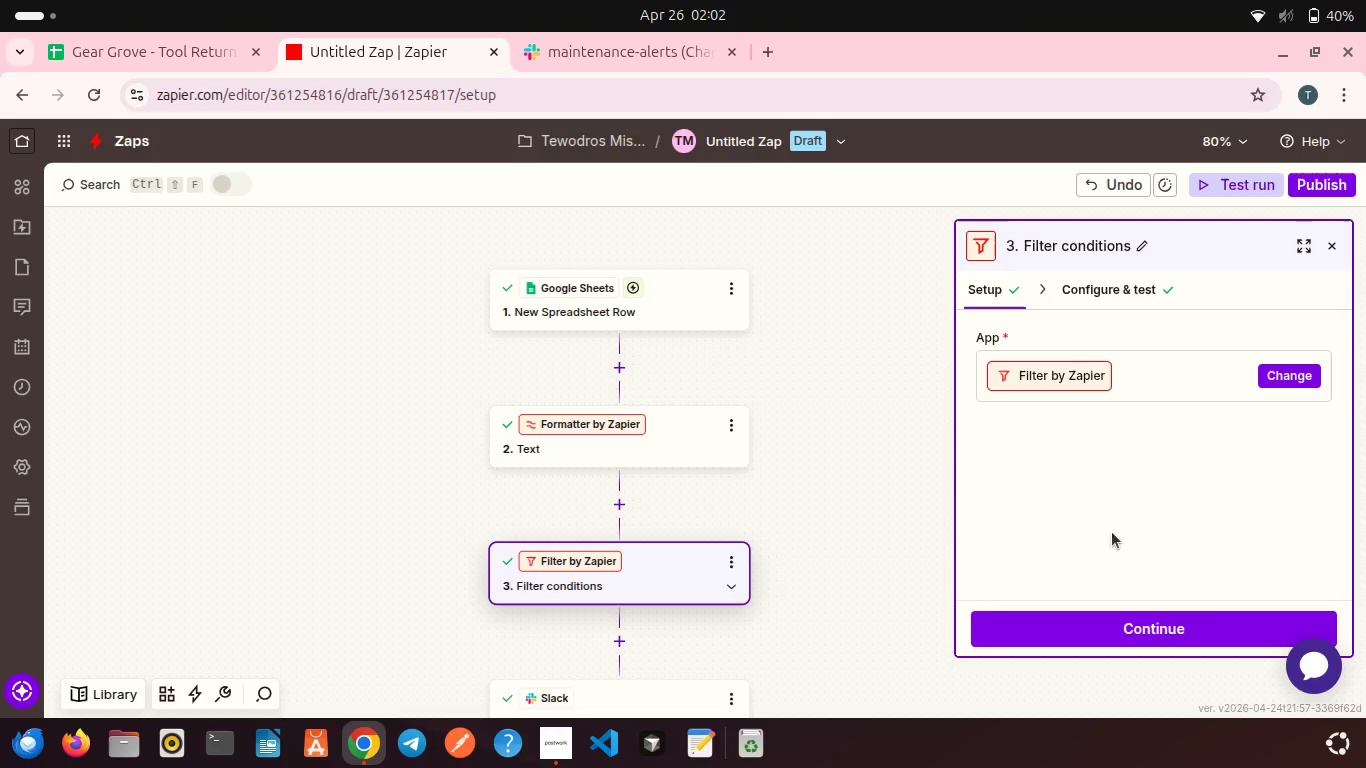 
scroll: coordinate [1083, 516], scroll_direction: down, amount: 1.0
 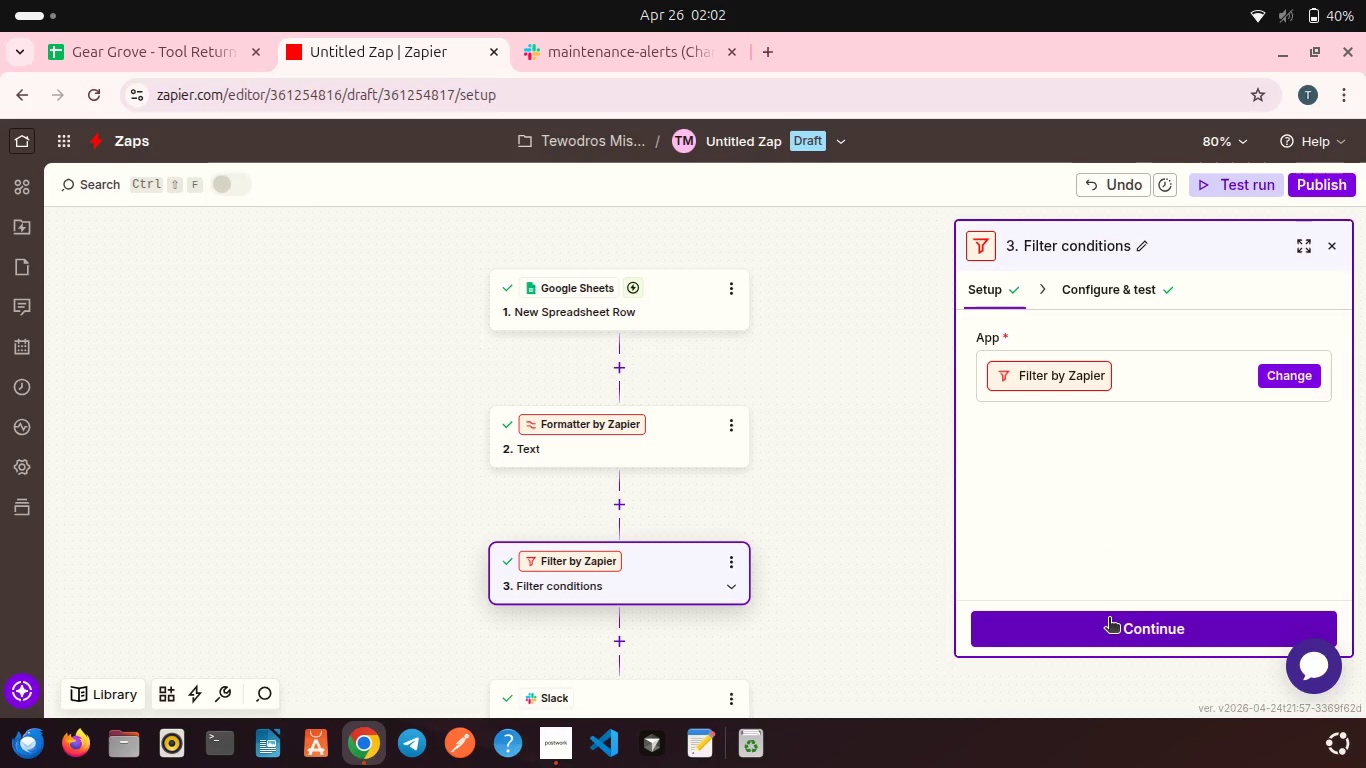 
left_click([1109, 619])
 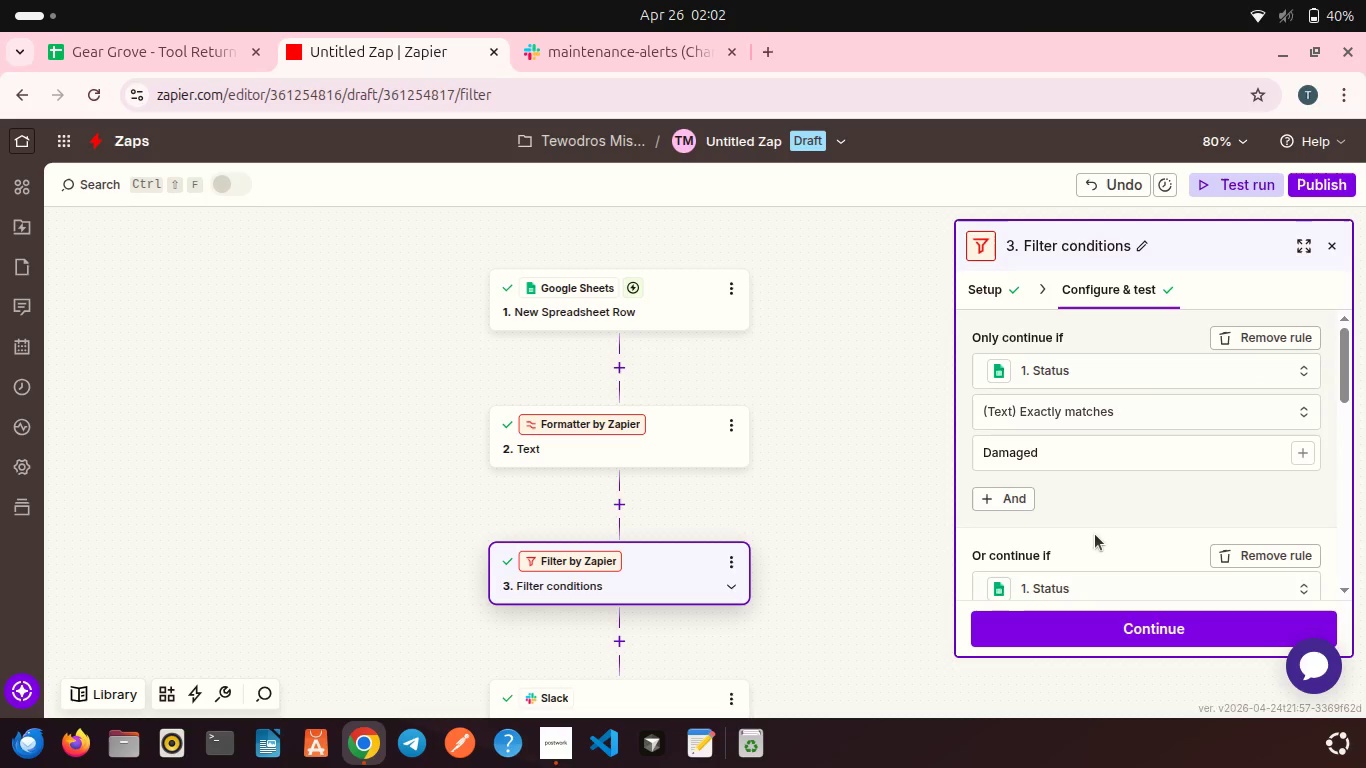 
scroll: coordinate [1099, 551], scroll_direction: down, amount: 8.0
 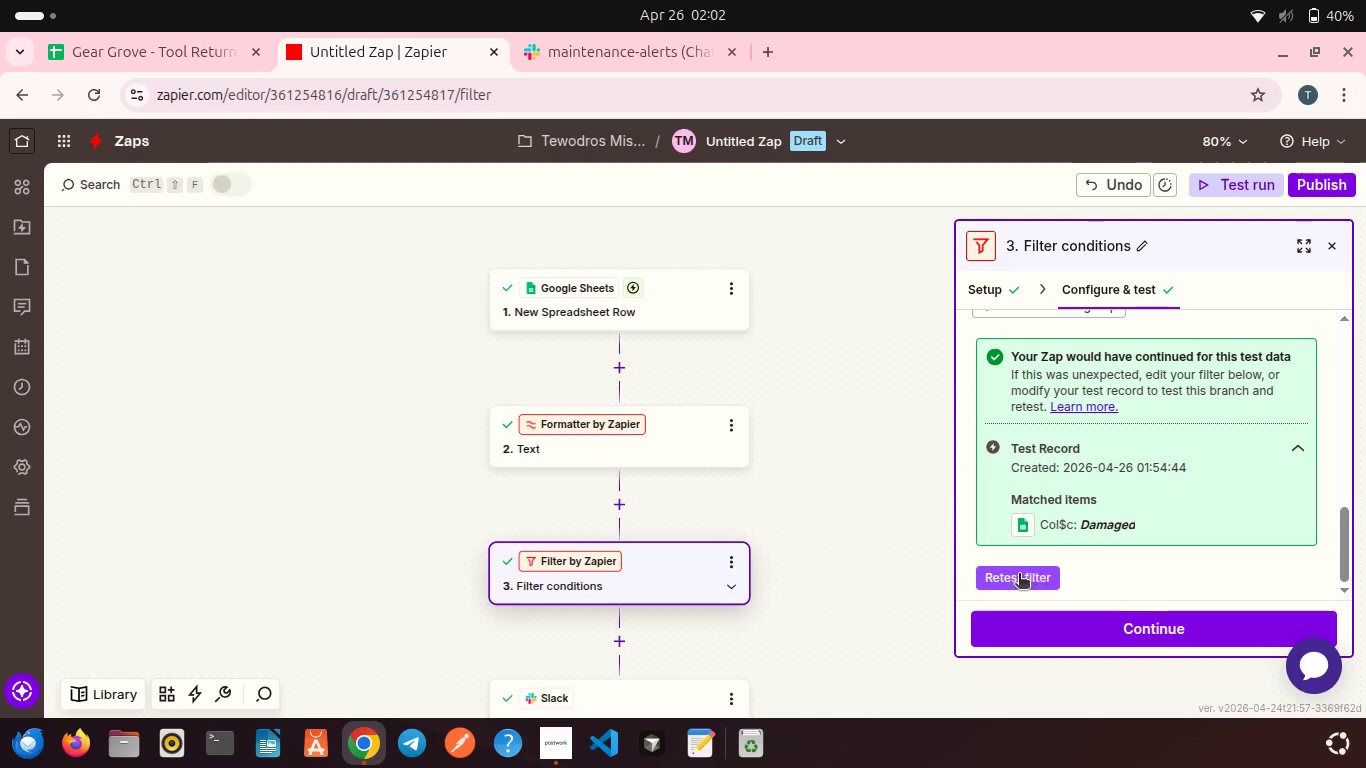 
left_click([1018, 574])
 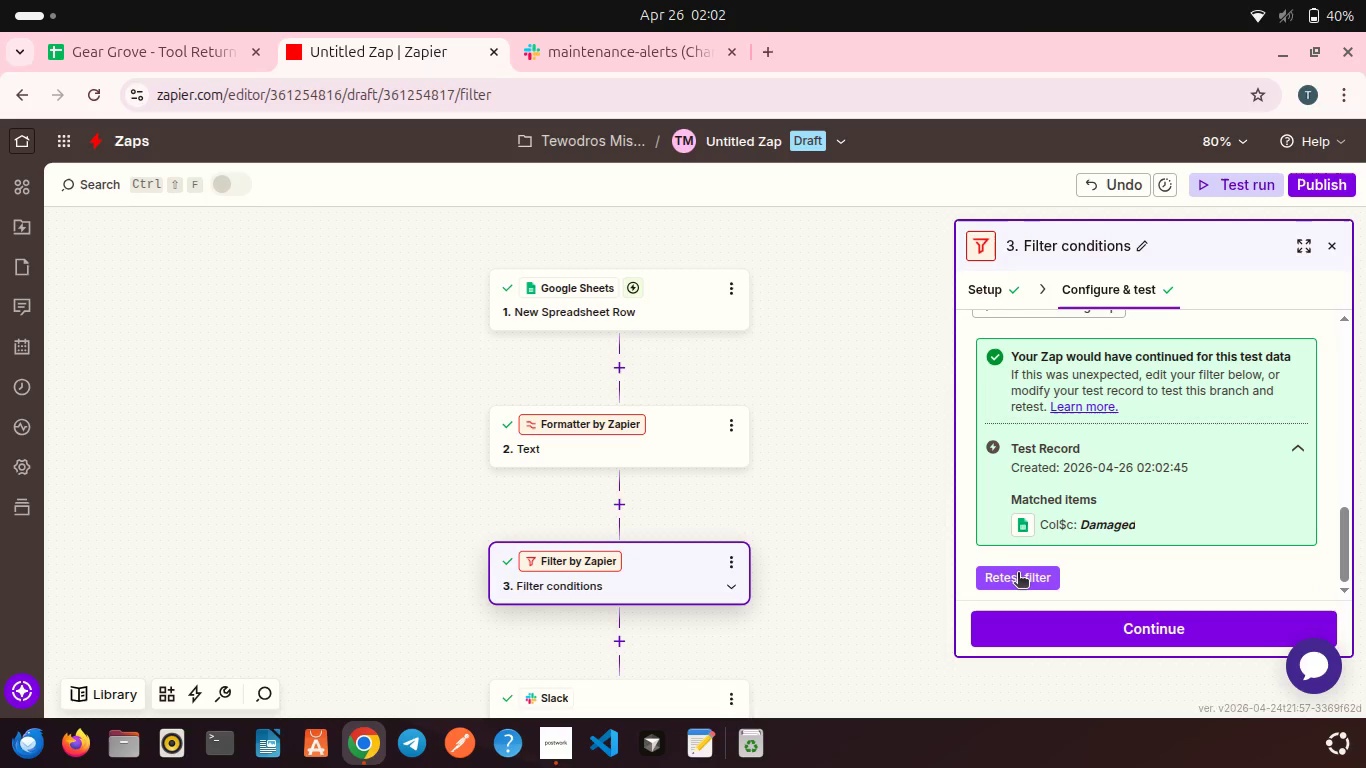 
scroll: coordinate [1018, 574], scroll_direction: down, amount: 3.0
 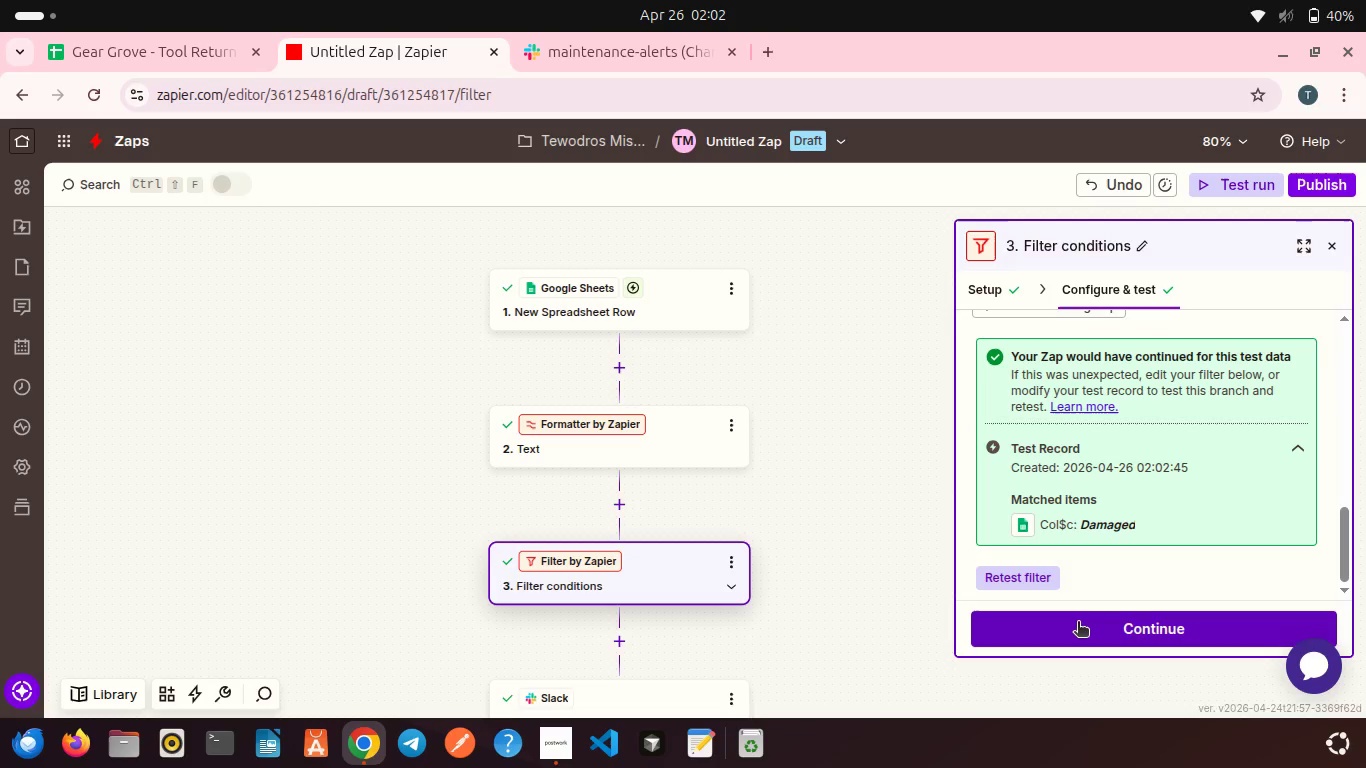 
left_click([1078, 623])
 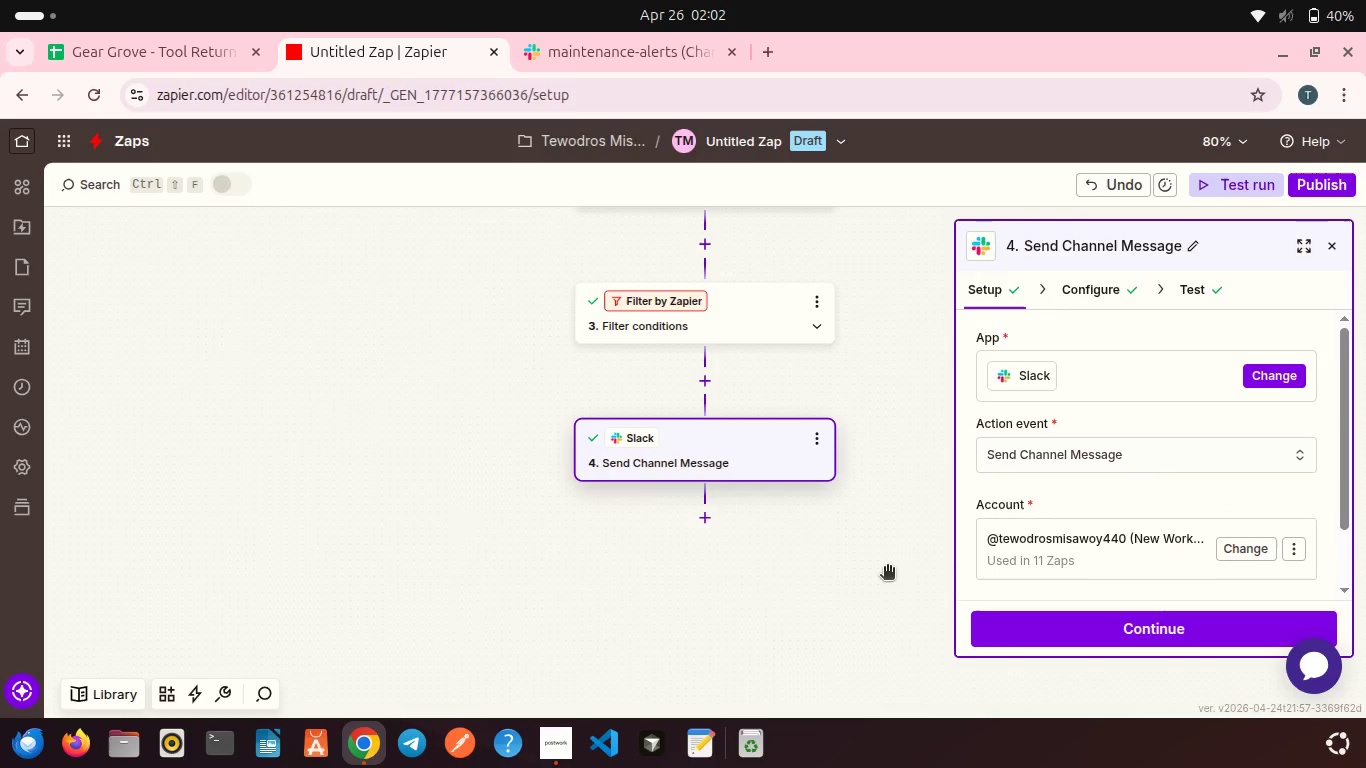 
scroll: coordinate [833, 574], scroll_direction: down, amount: 3.0
 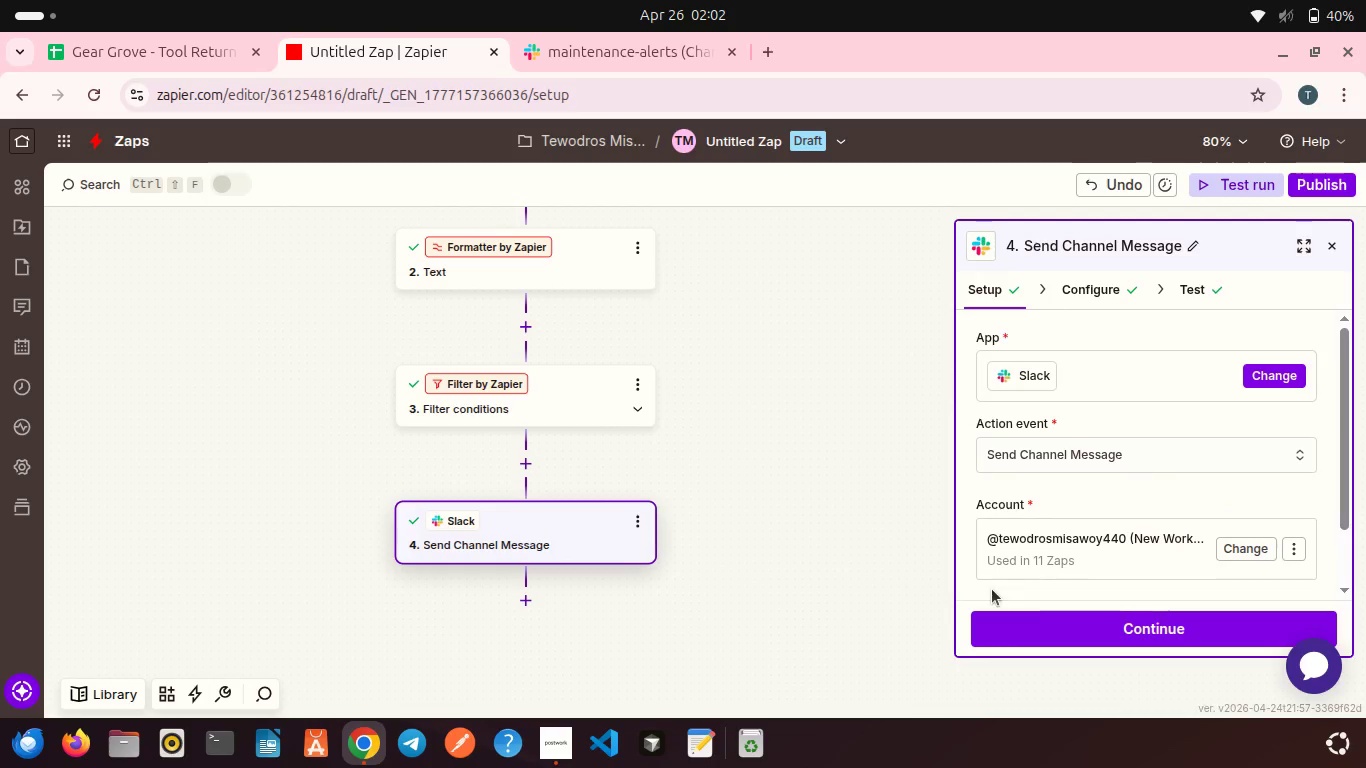 
left_click([1042, 621])
 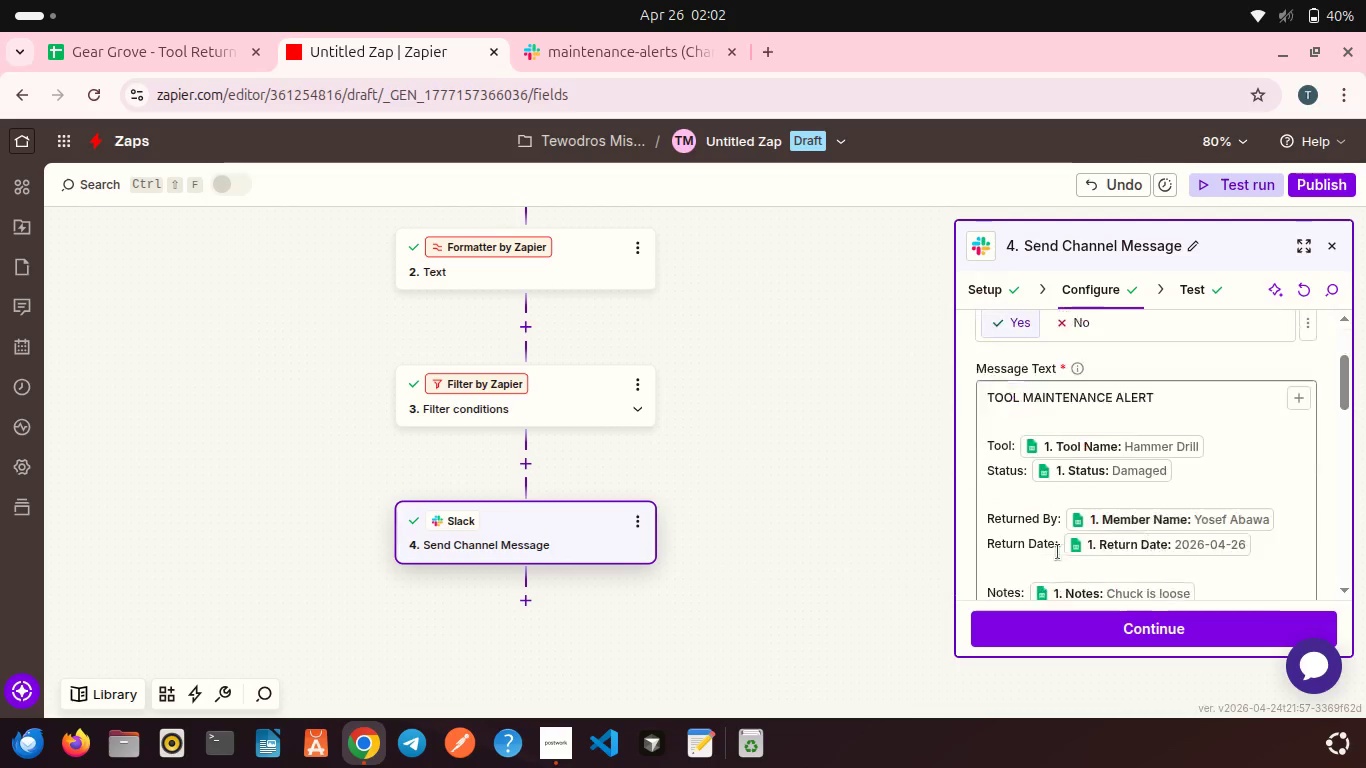 
scroll: coordinate [1064, 590], scroll_direction: down, amount: 5.0
 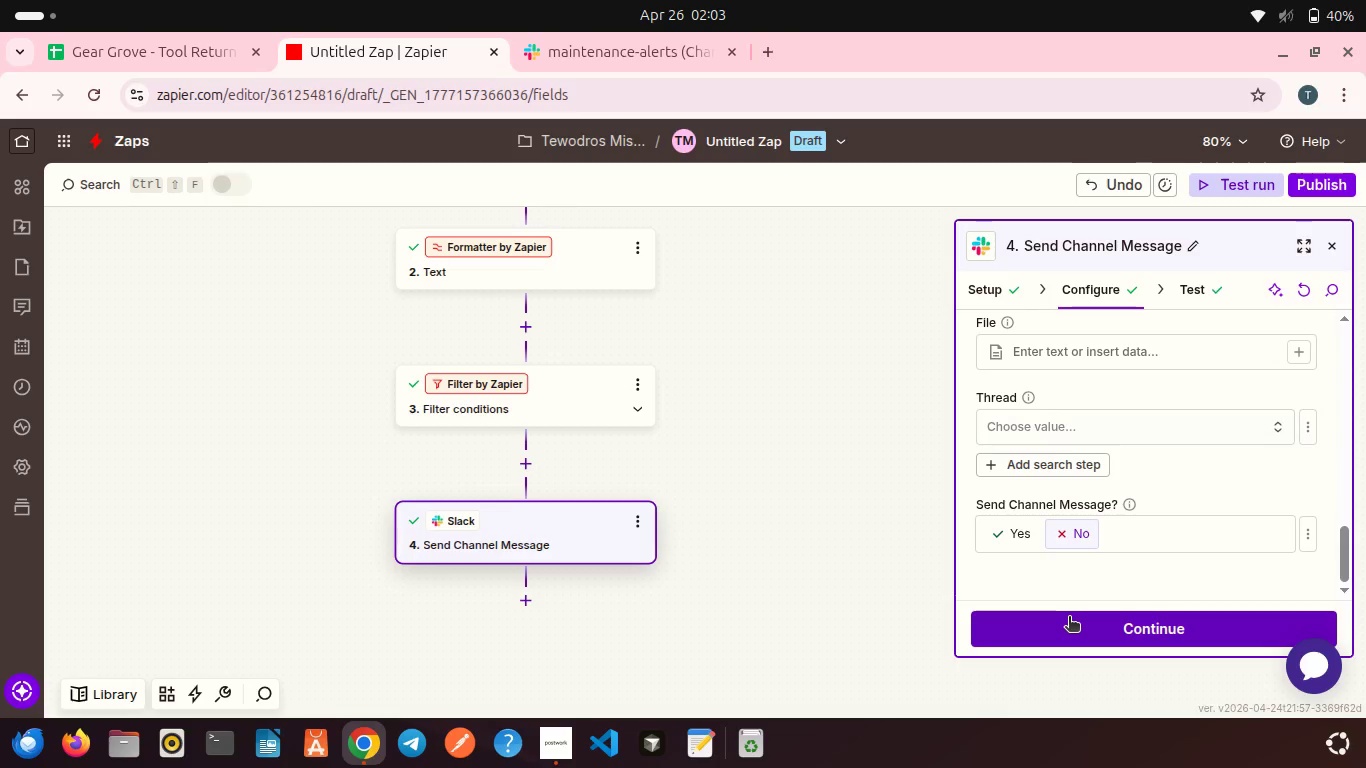 
left_click([1069, 618])
 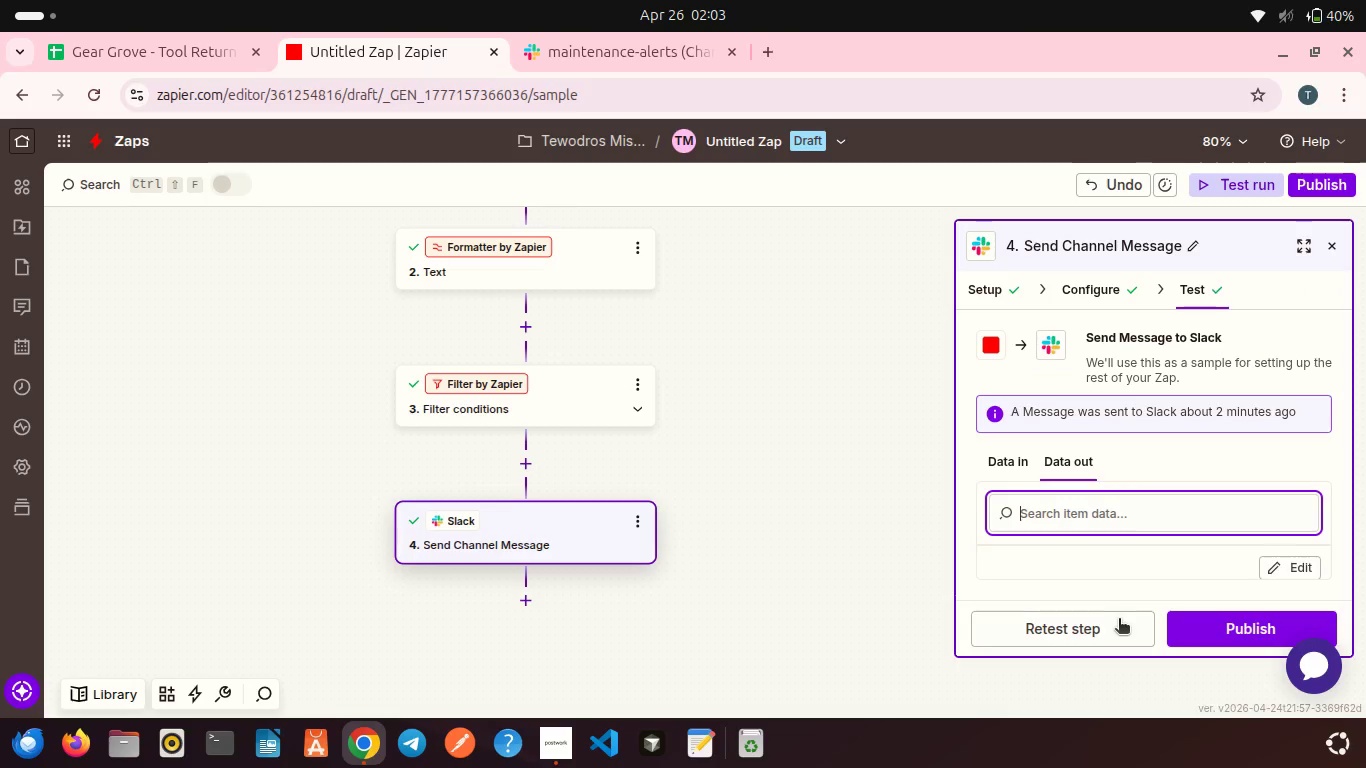 
left_click([1115, 624])
 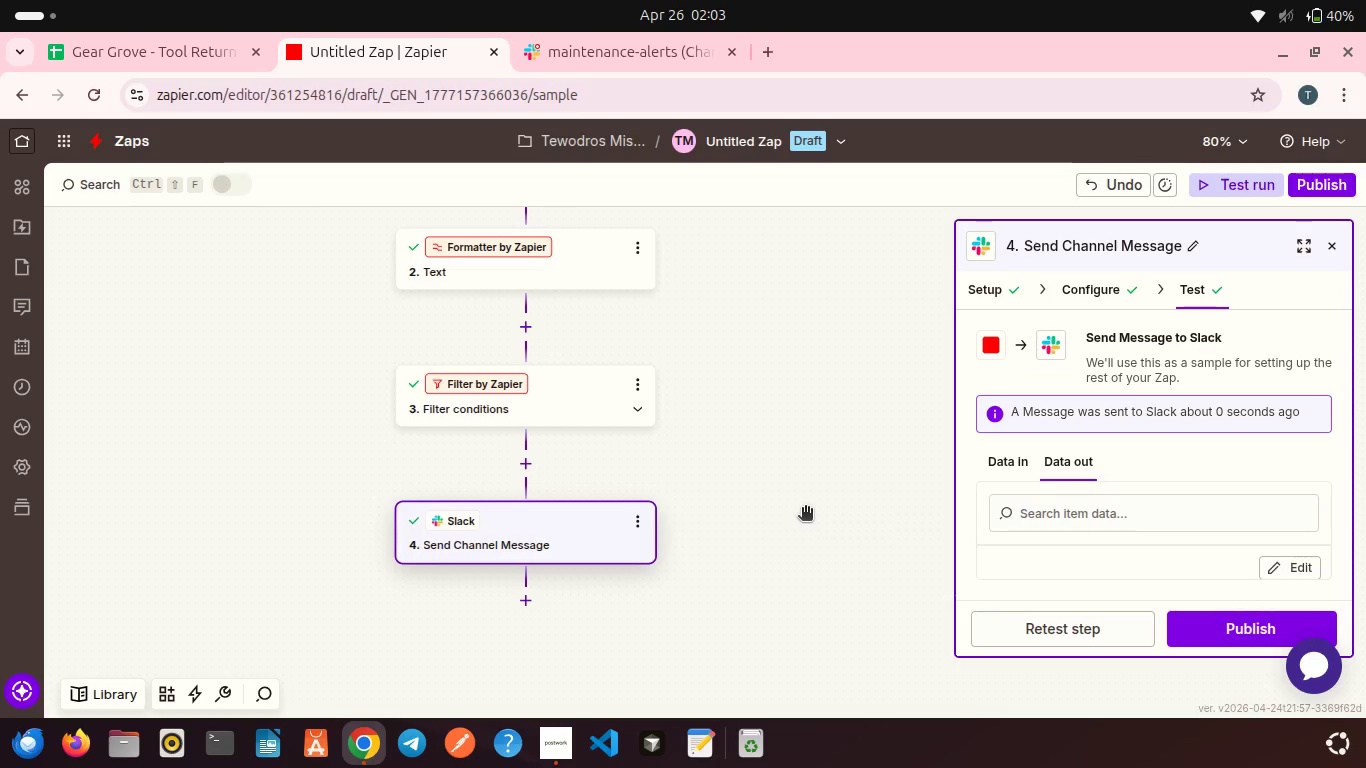 
left_click([601, 408])
 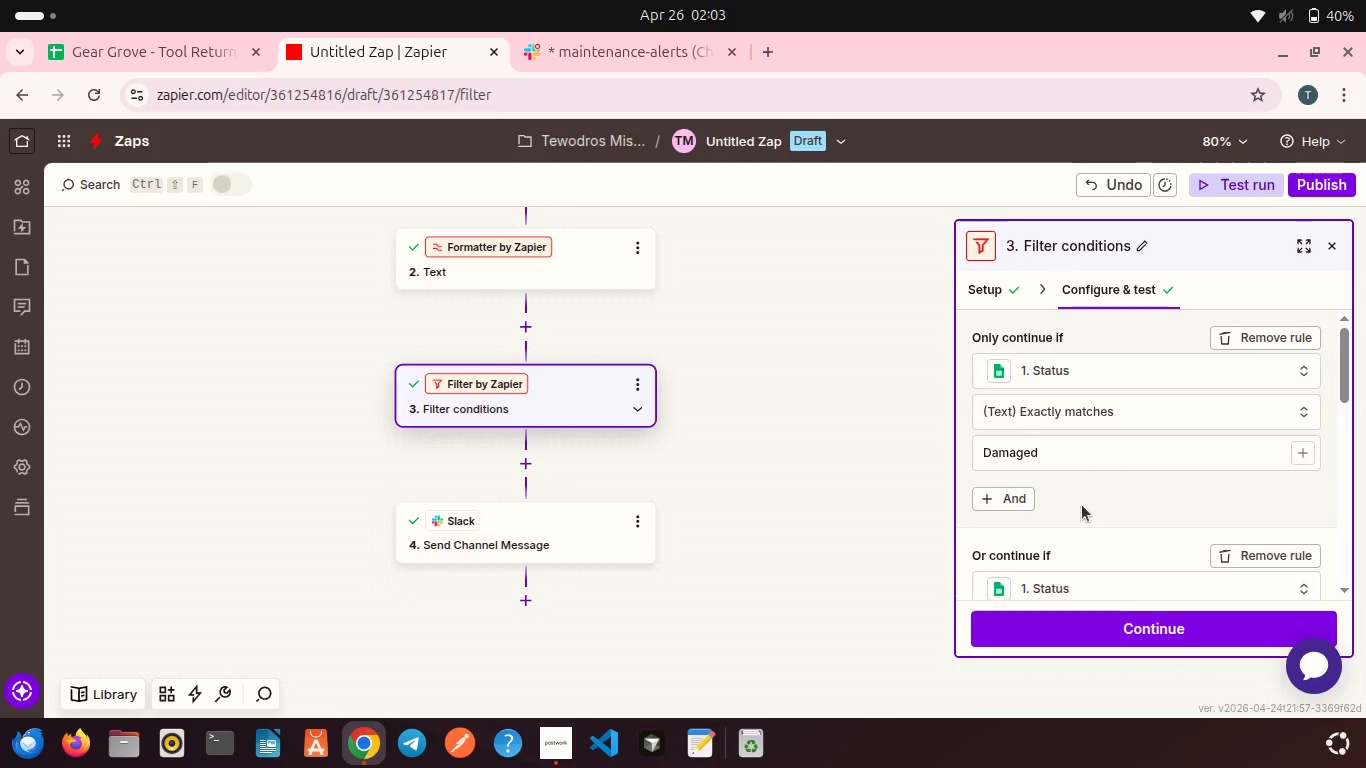 
scroll: coordinate [1082, 505], scroll_direction: down, amount: 1.0
 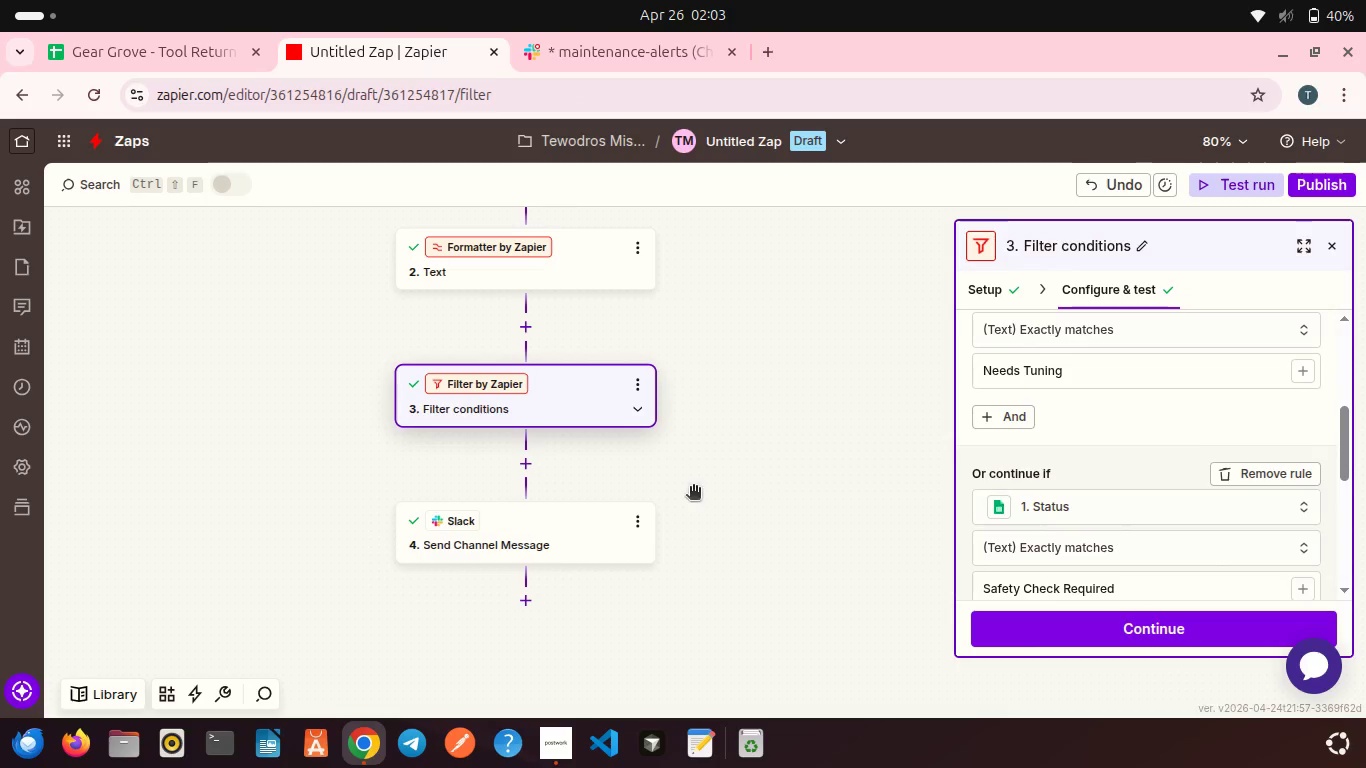 
left_click([568, 537])
 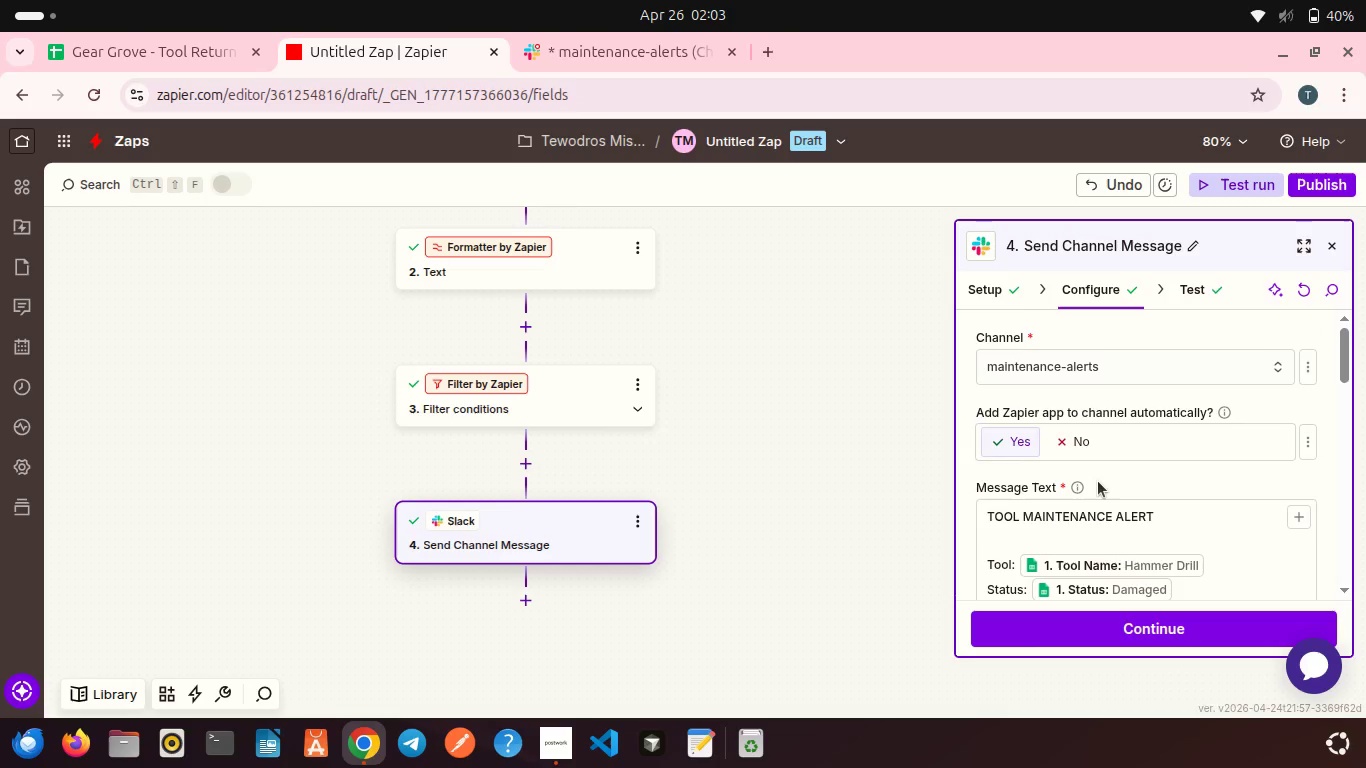 
scroll: coordinate [1098, 481], scroll_direction: down, amount: 2.0
 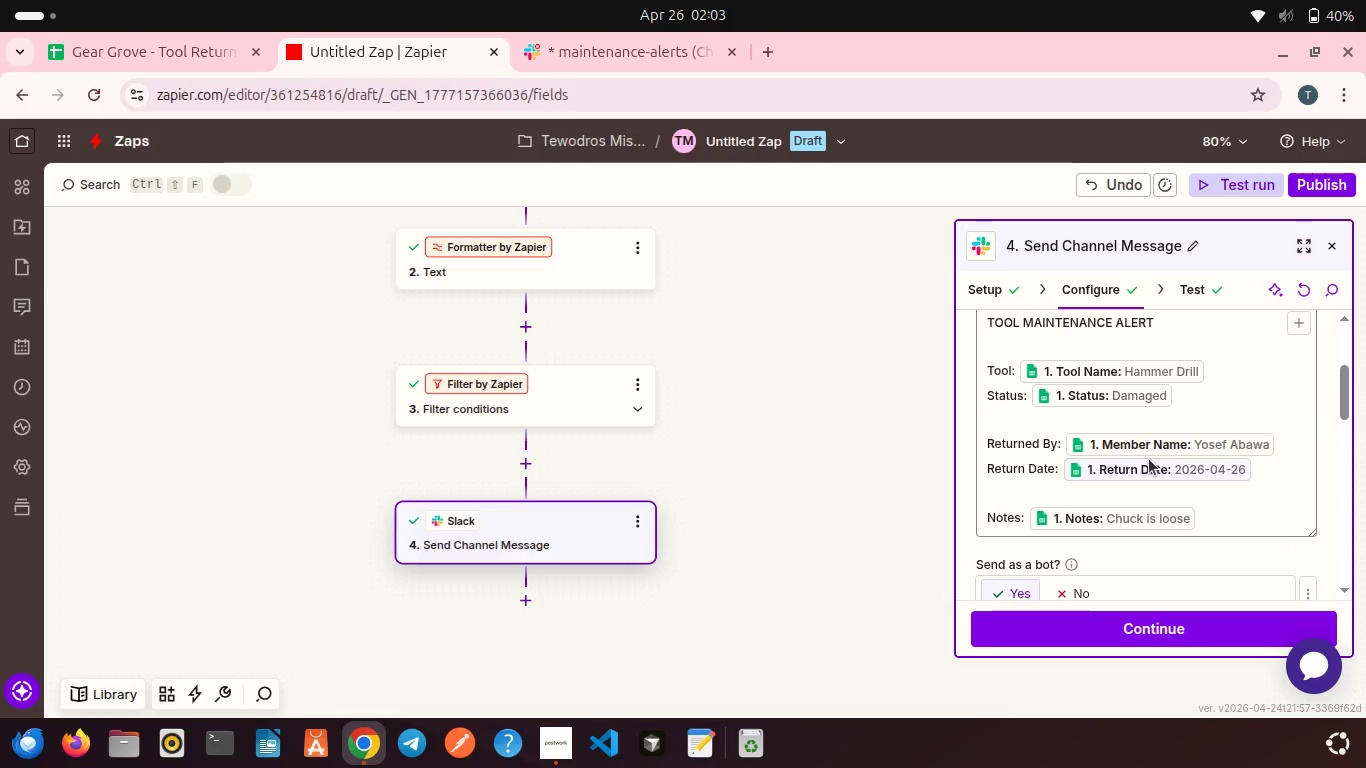 
left_click([1284, 447])
 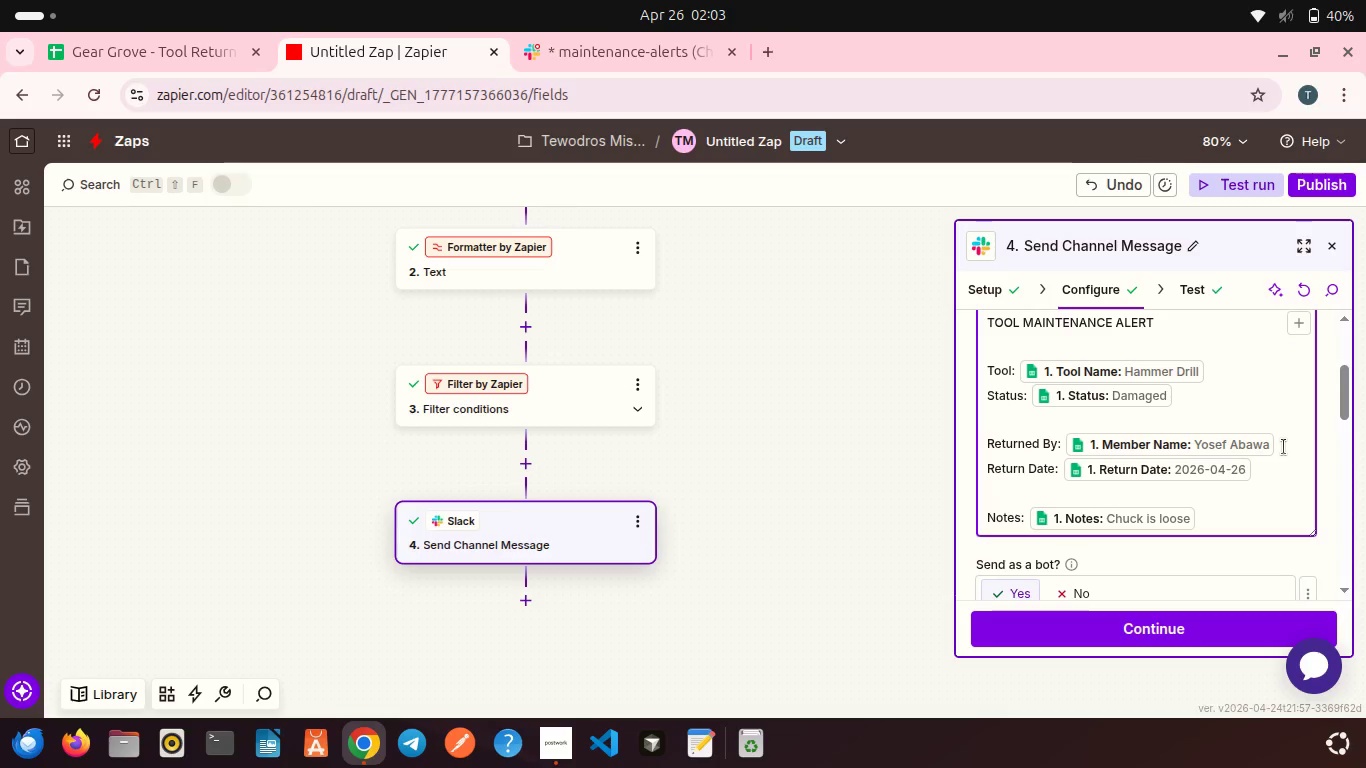 
key(Backspace)
 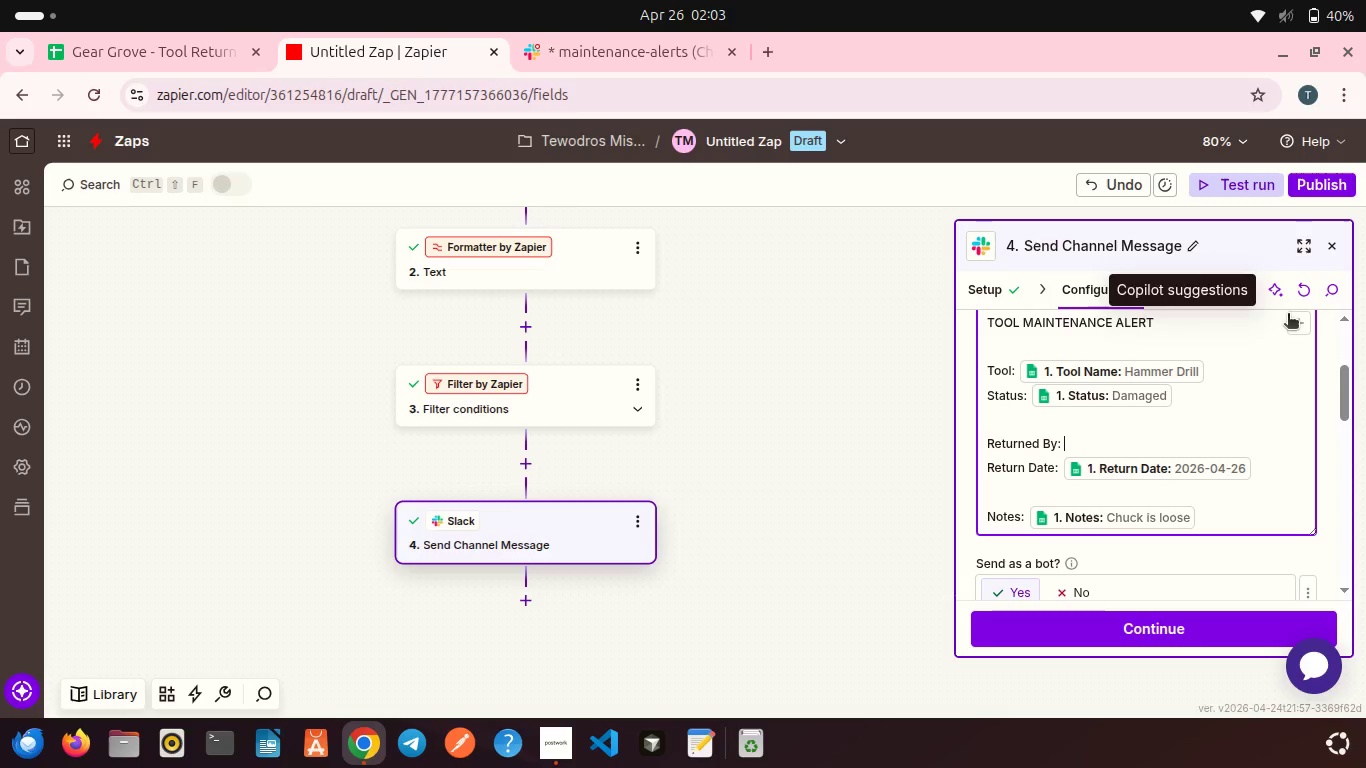 
left_click([1292, 319])
 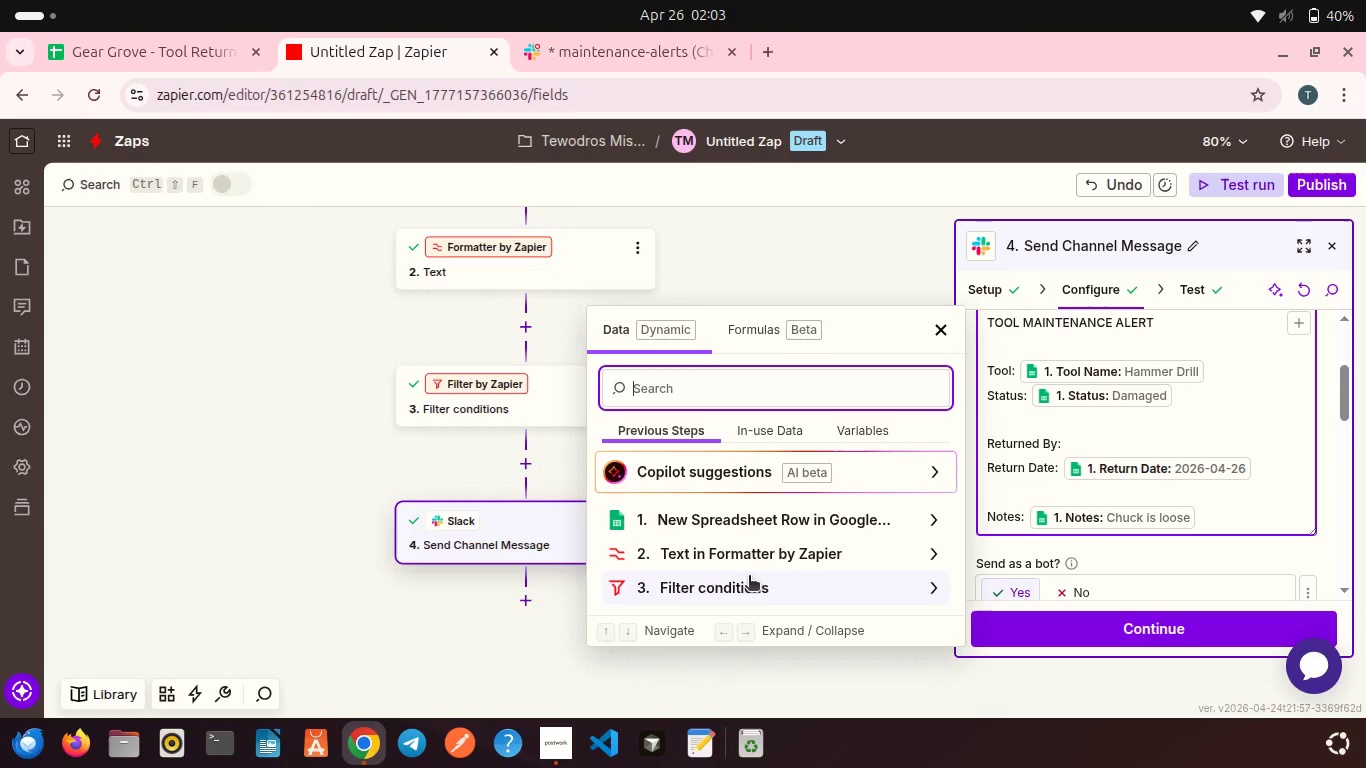 
left_click([749, 558])
 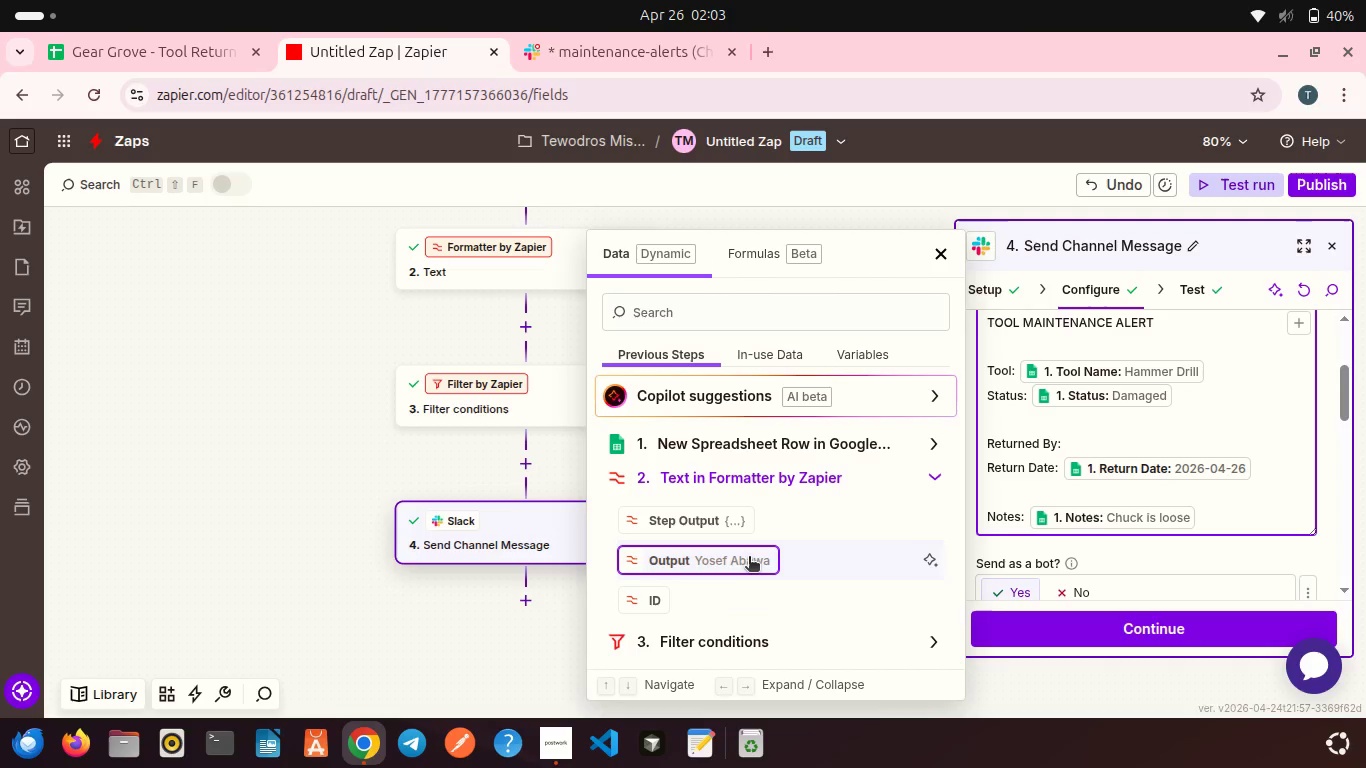 
scroll: coordinate [749, 558], scroll_direction: down, amount: 1.0
 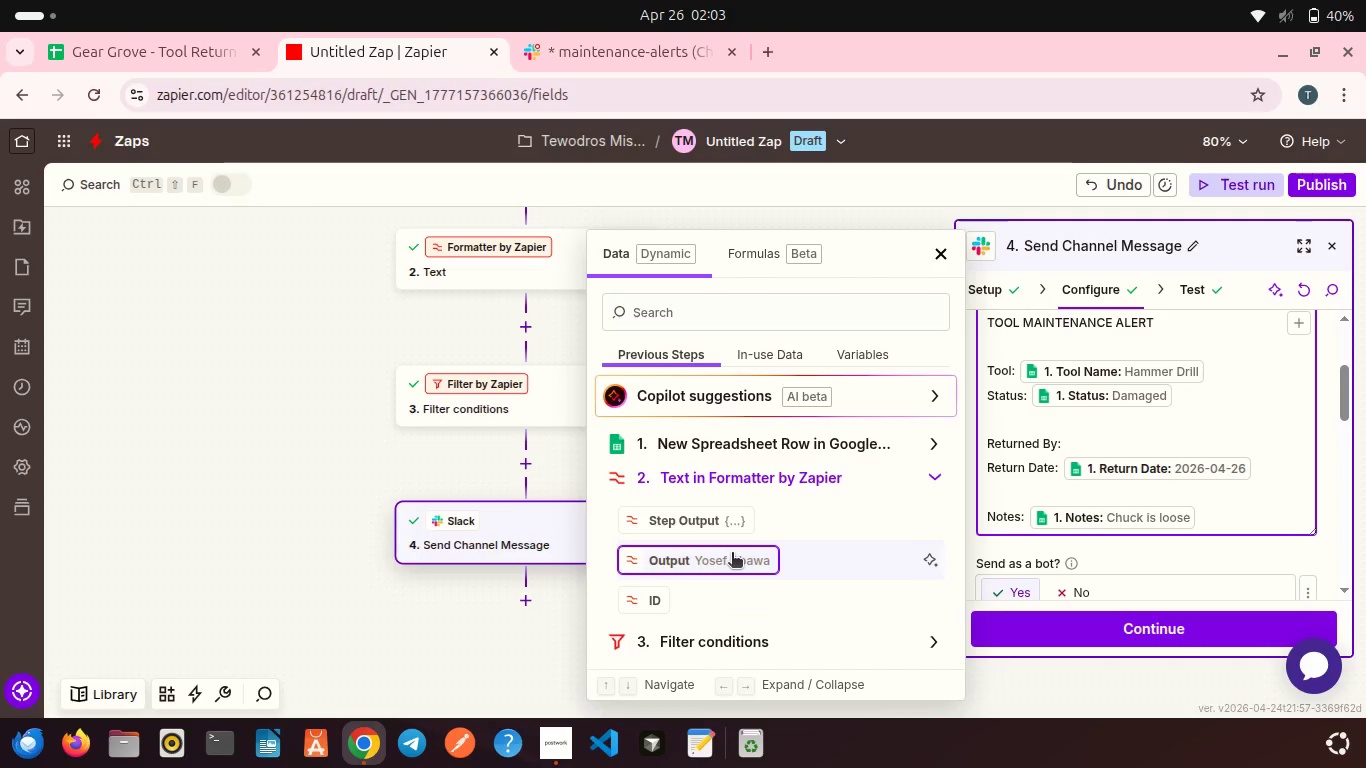 
left_click([732, 554])
 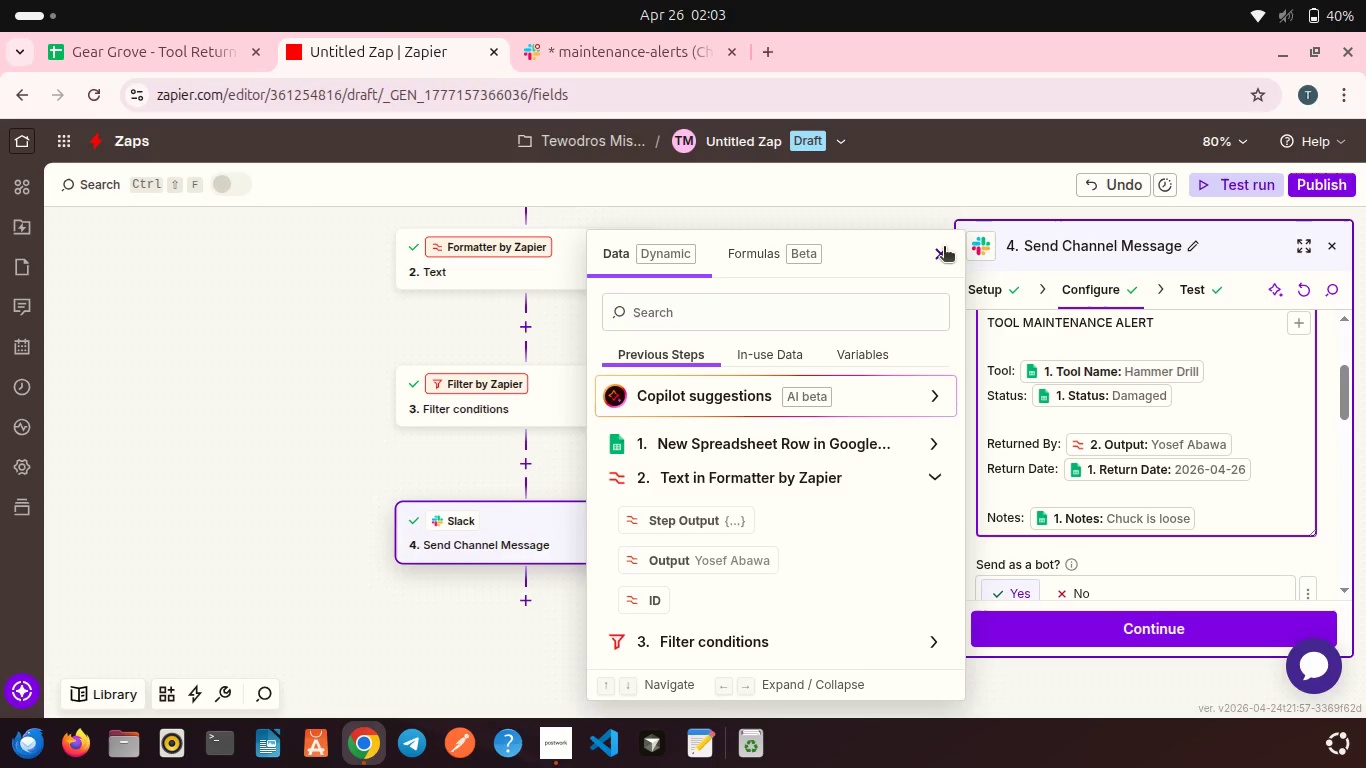 
left_click([944, 248])
 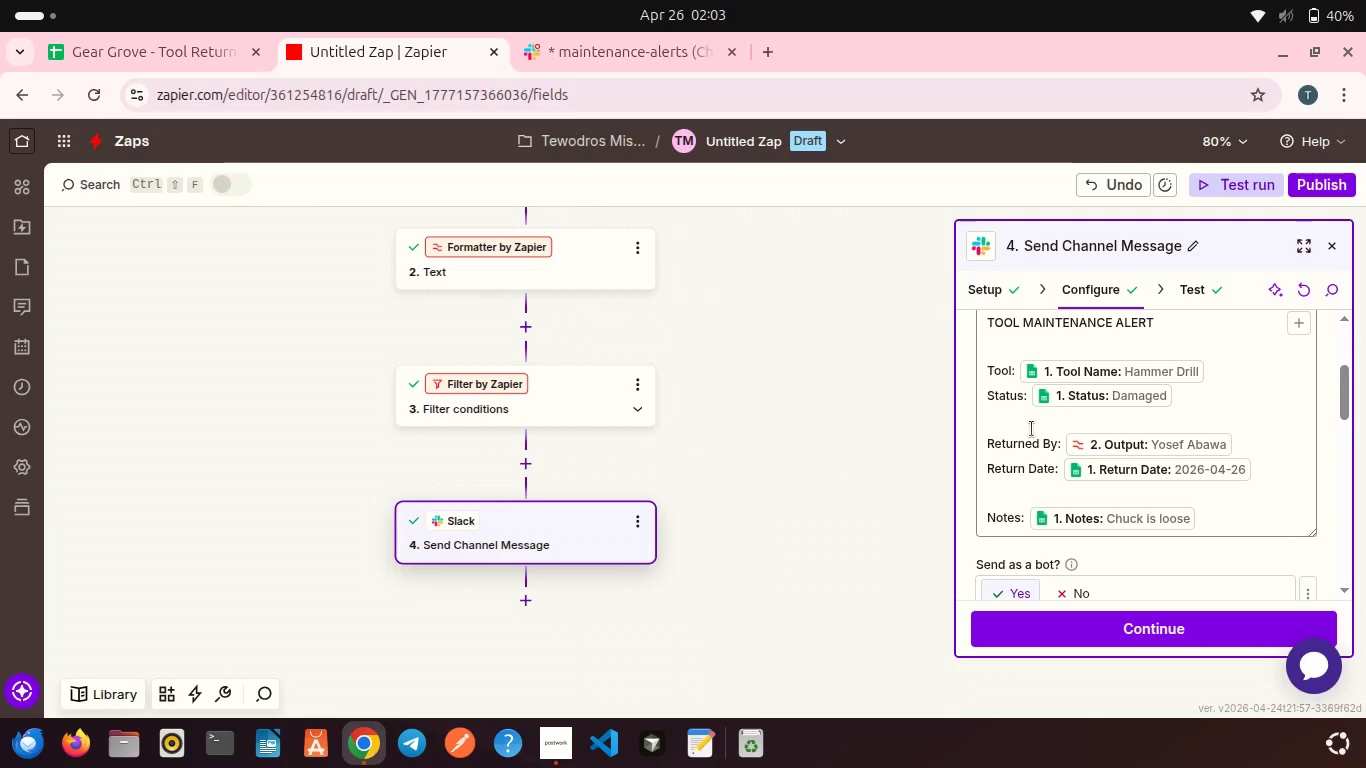 
scroll: coordinate [1032, 429], scroll_direction: down, amount: 2.0
 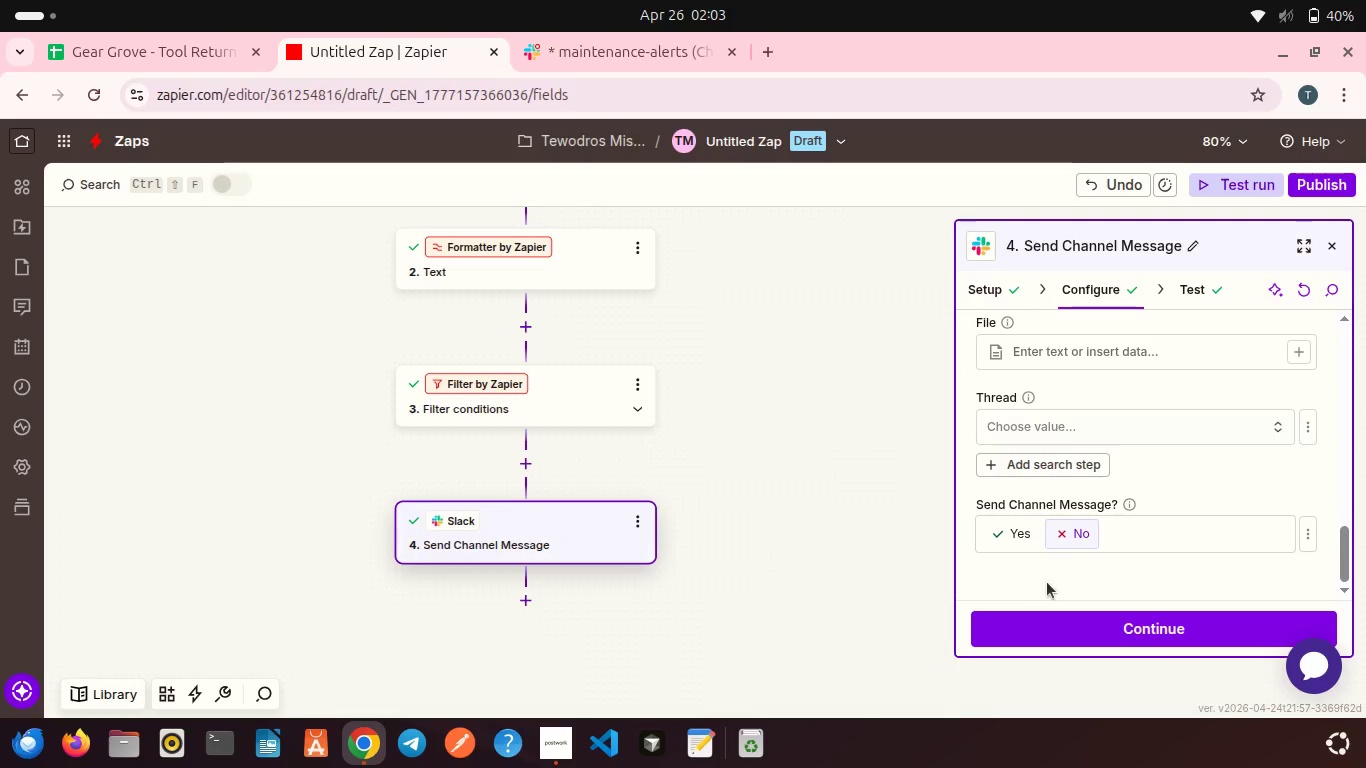 
left_click([1082, 619])
 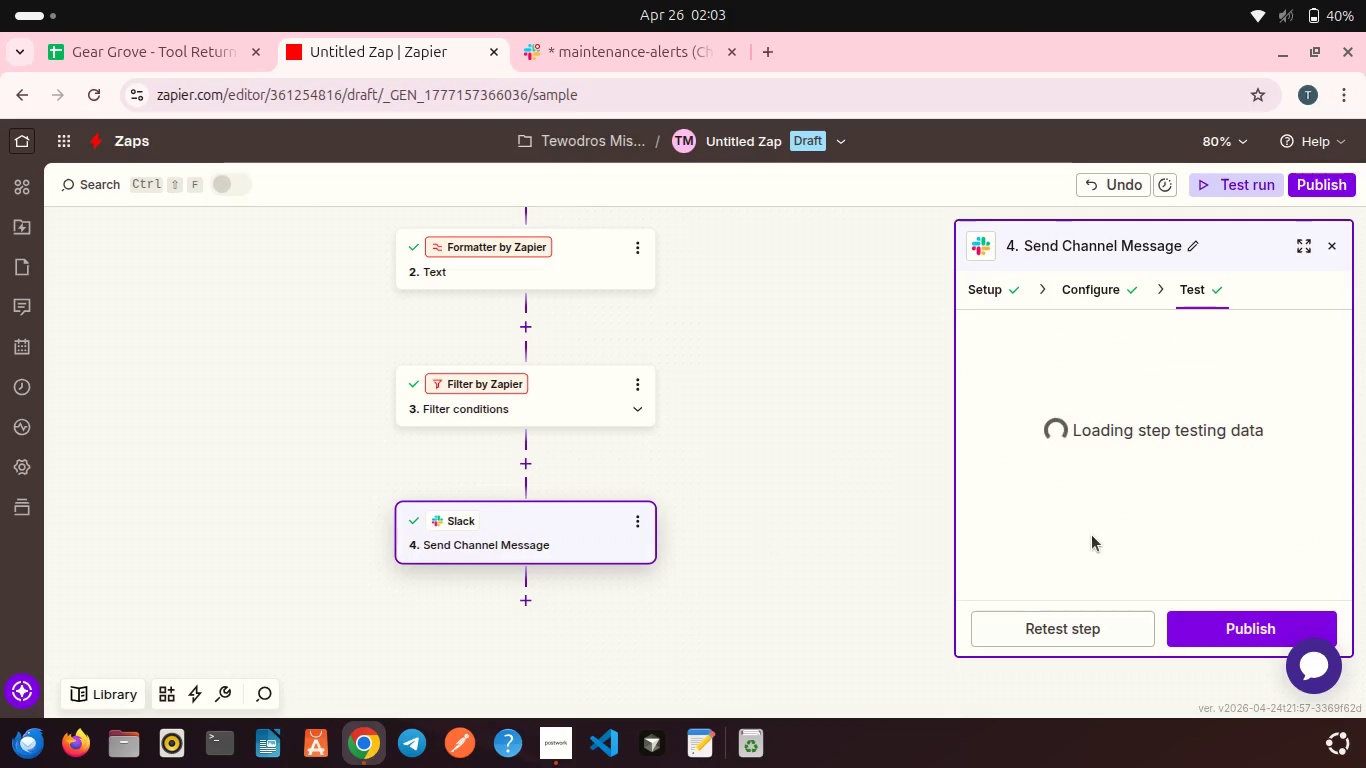 
scroll: coordinate [1092, 535], scroll_direction: down, amount: 1.0
 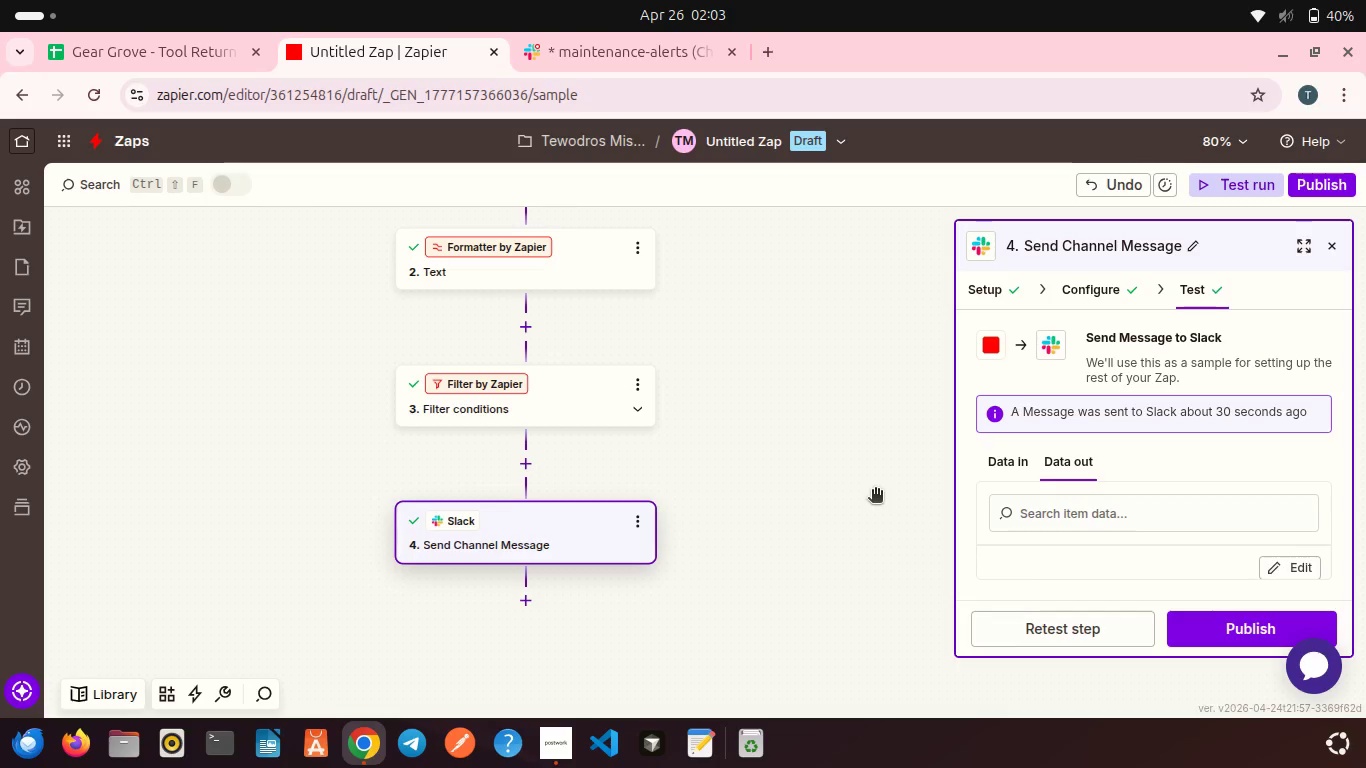 
scroll: coordinate [875, 491], scroll_direction: up, amount: 3.0
 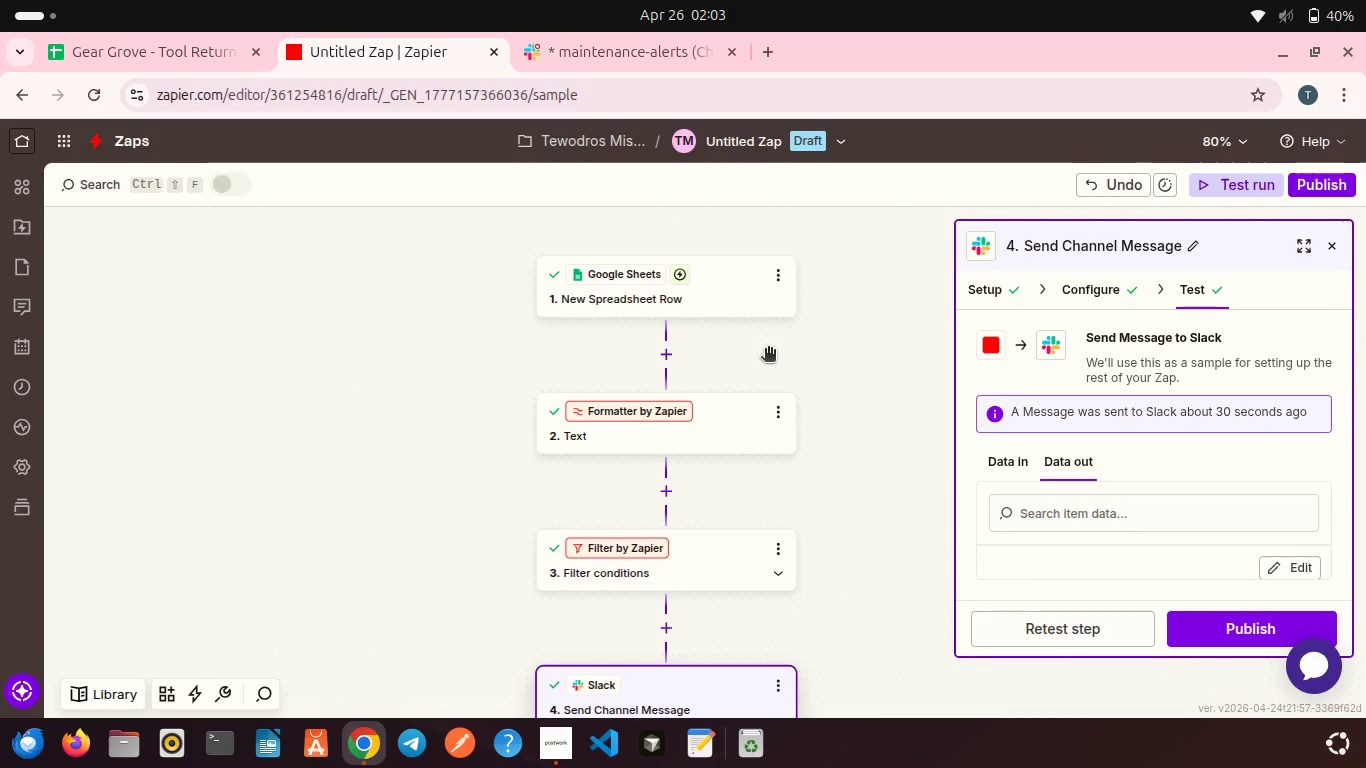 
left_click([732, 294])
 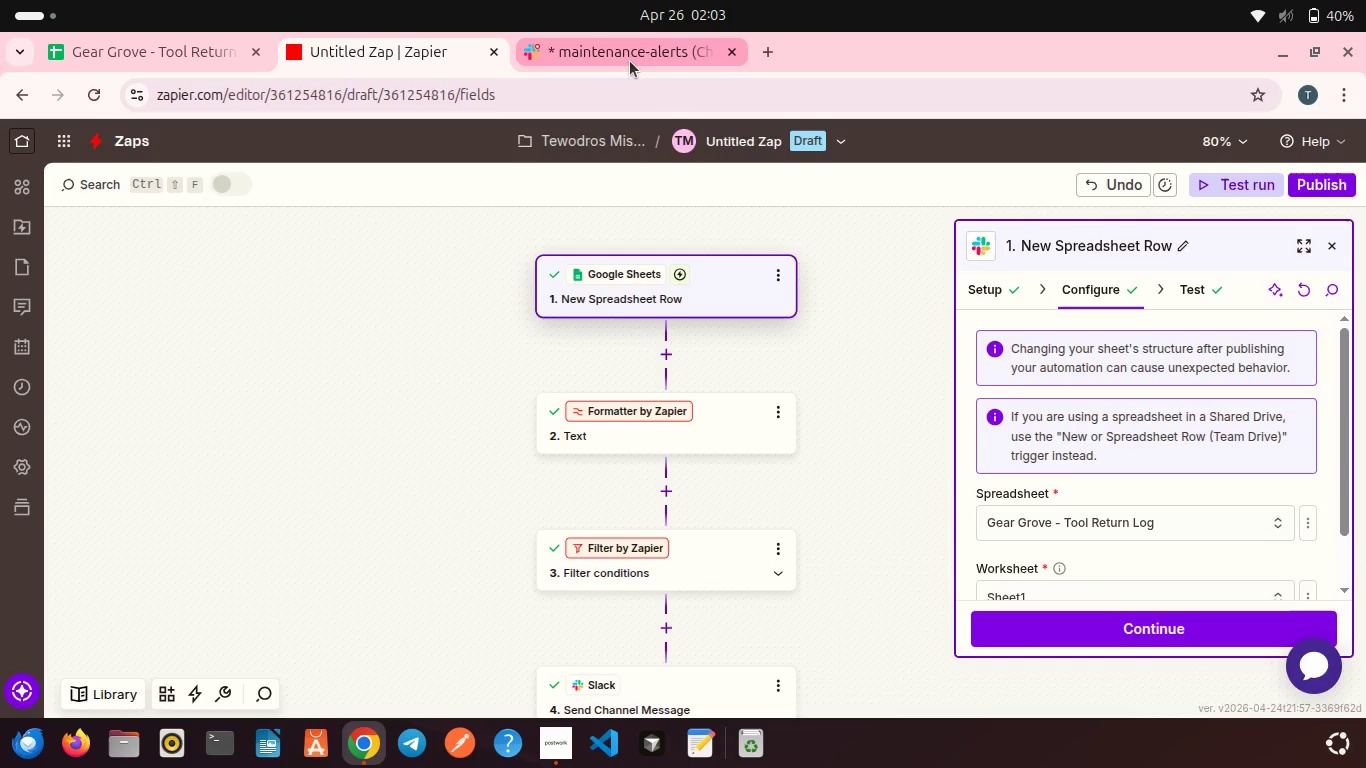 
left_click([630, 61])
 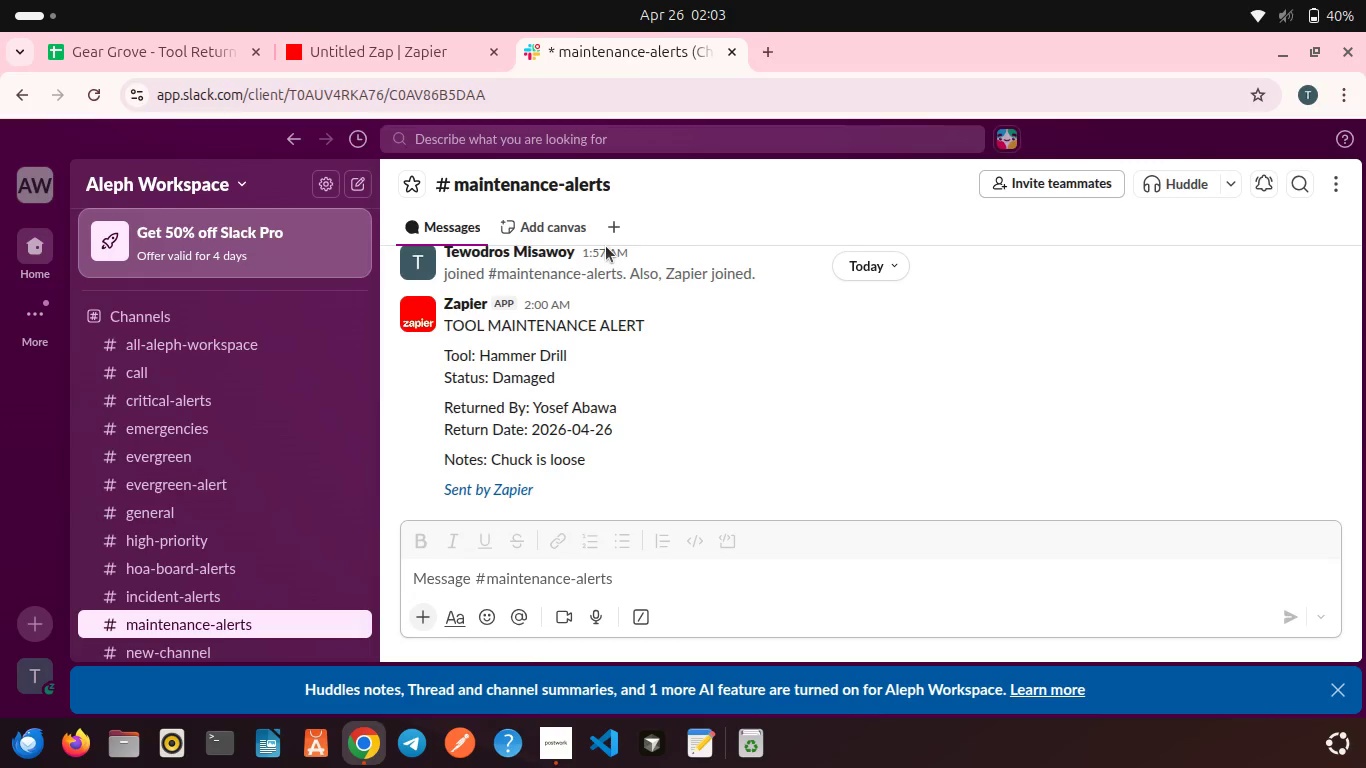 
scroll: coordinate [606, 246], scroll_direction: down, amount: 5.0
 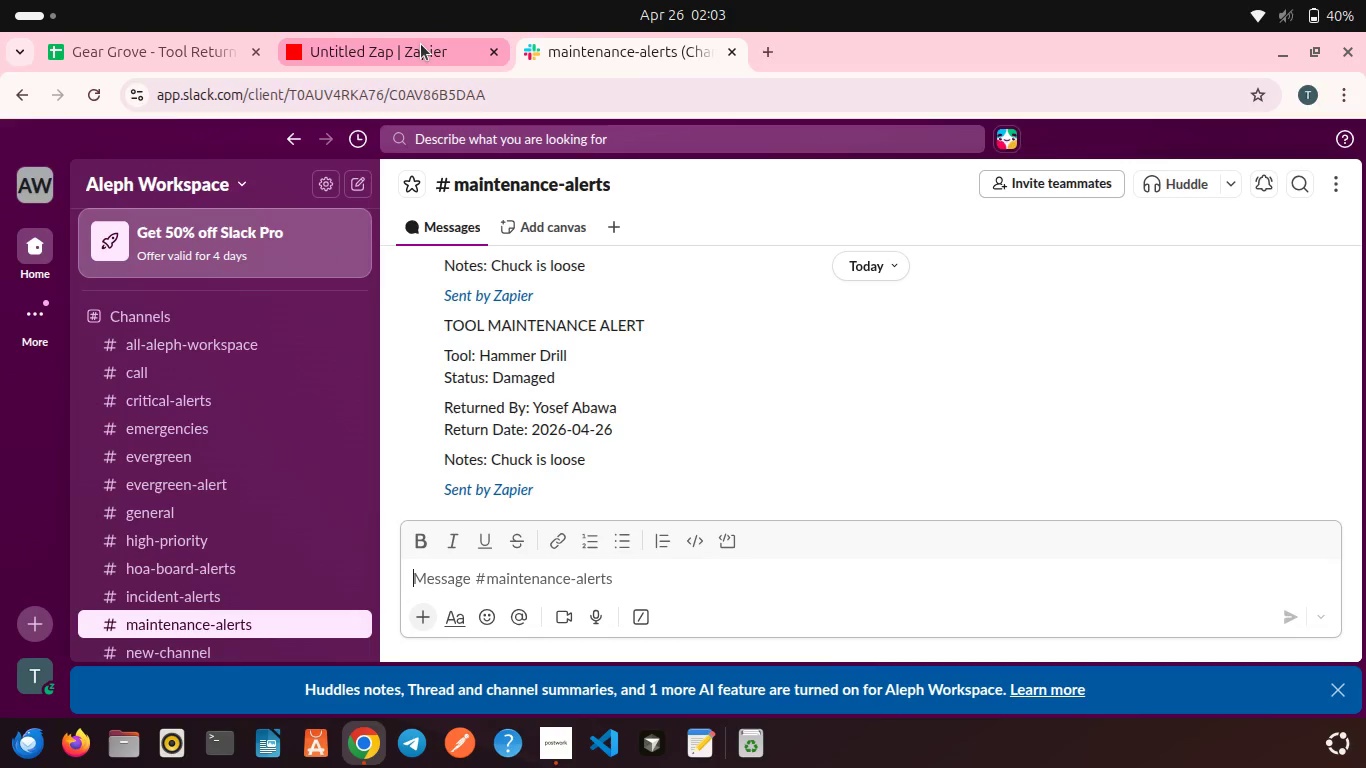 
left_click([421, 44])
 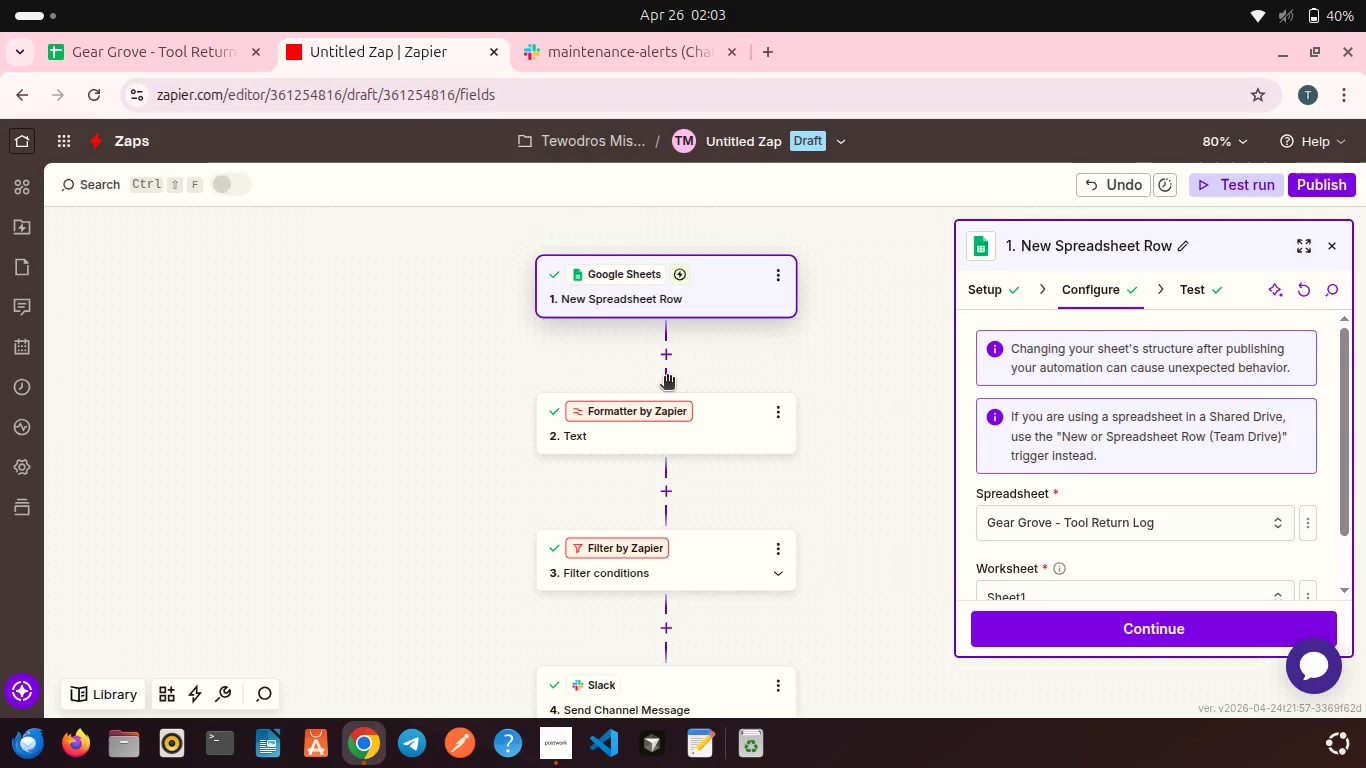 
scroll: coordinate [667, 378], scroll_direction: down, amount: 2.0
 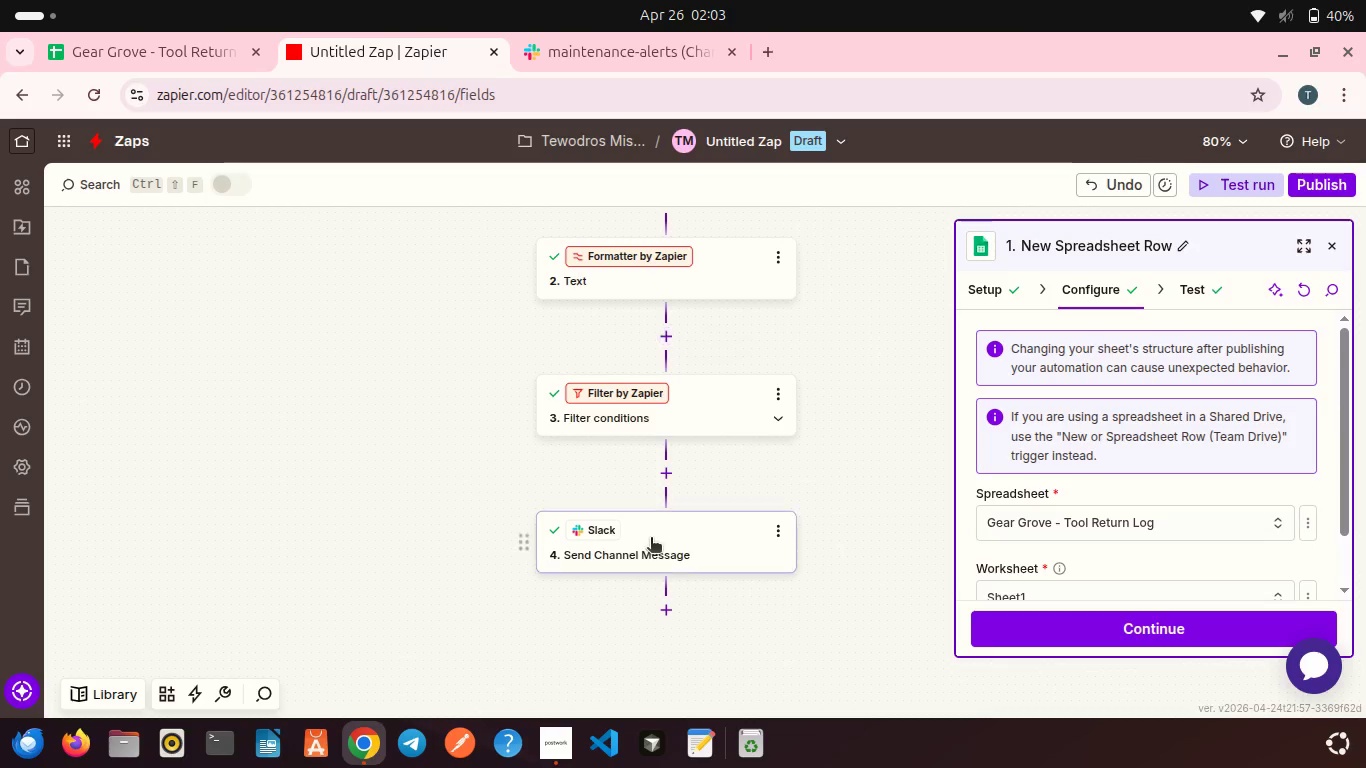 
left_click([651, 539])
 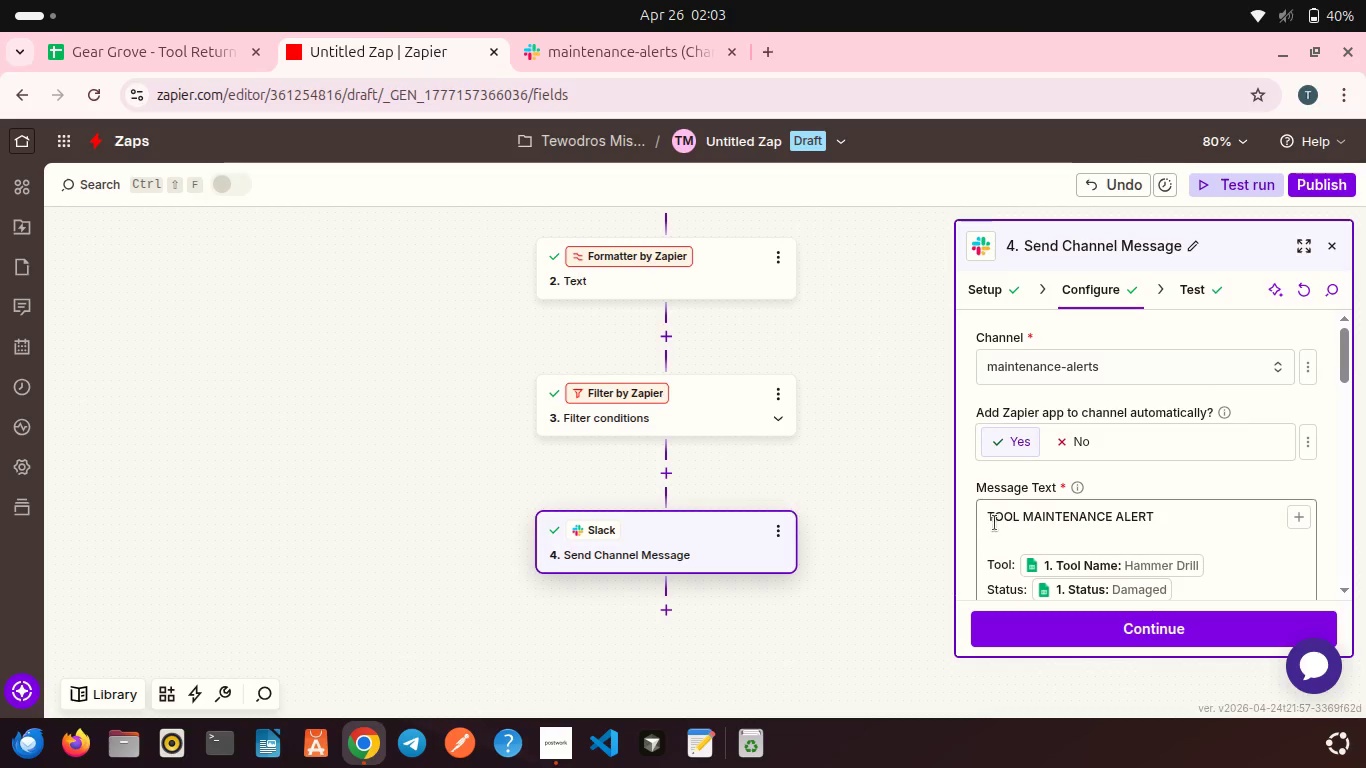 
left_click([988, 517])
 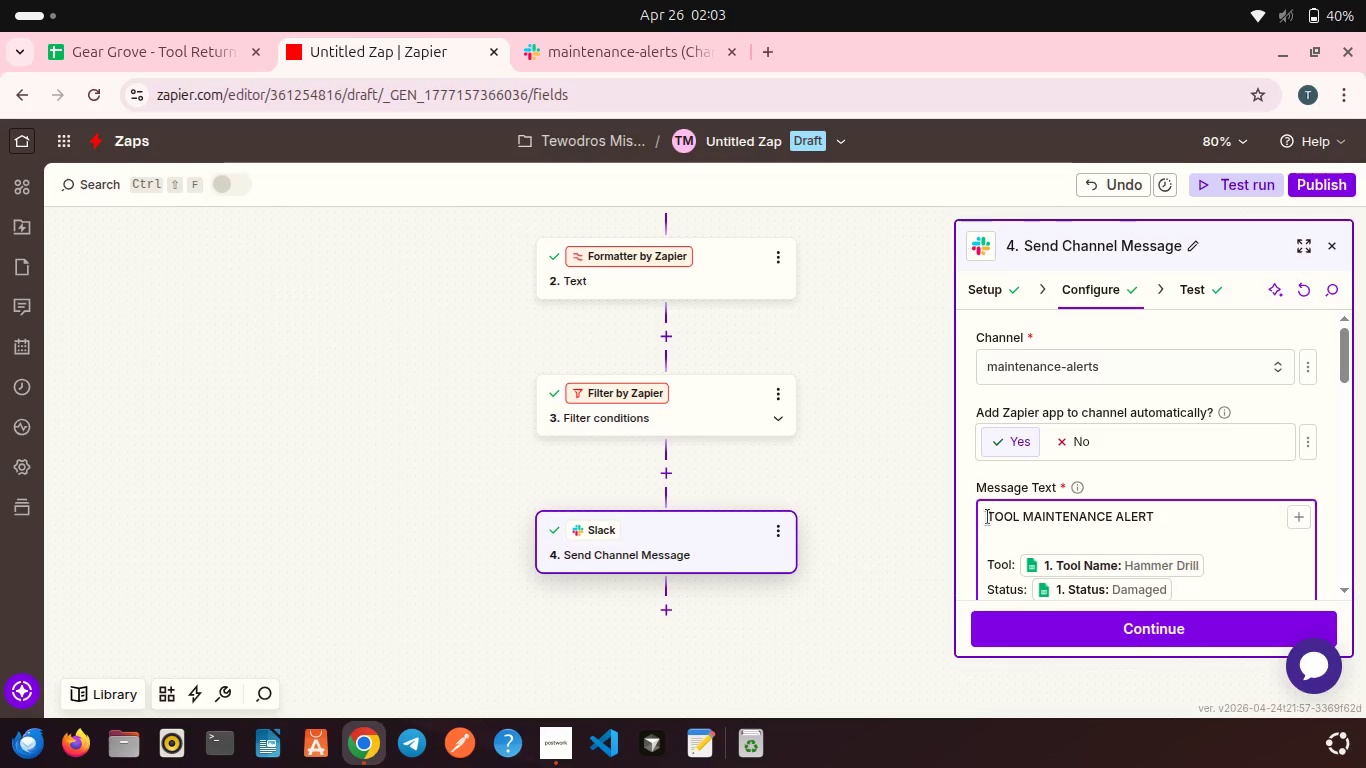 
key(Shift+8)
 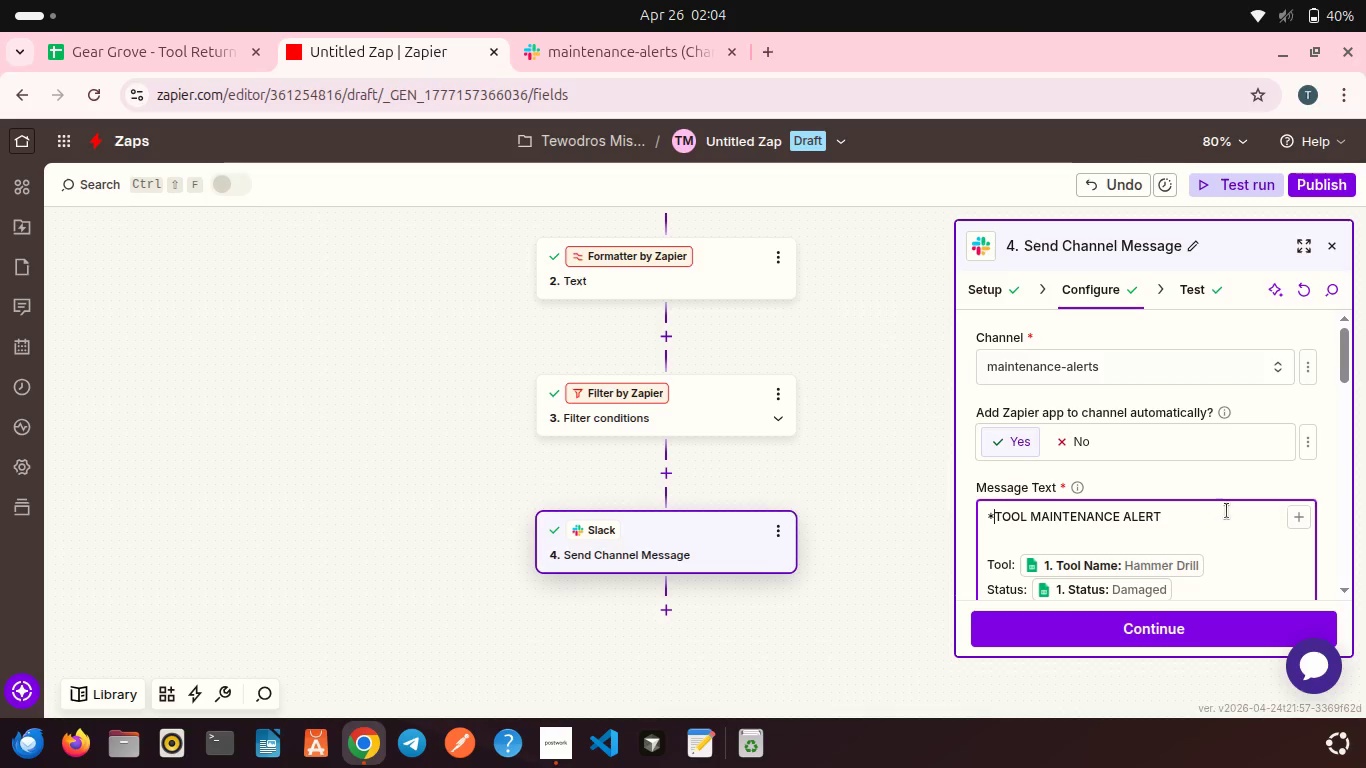 
left_click([1208, 514])
 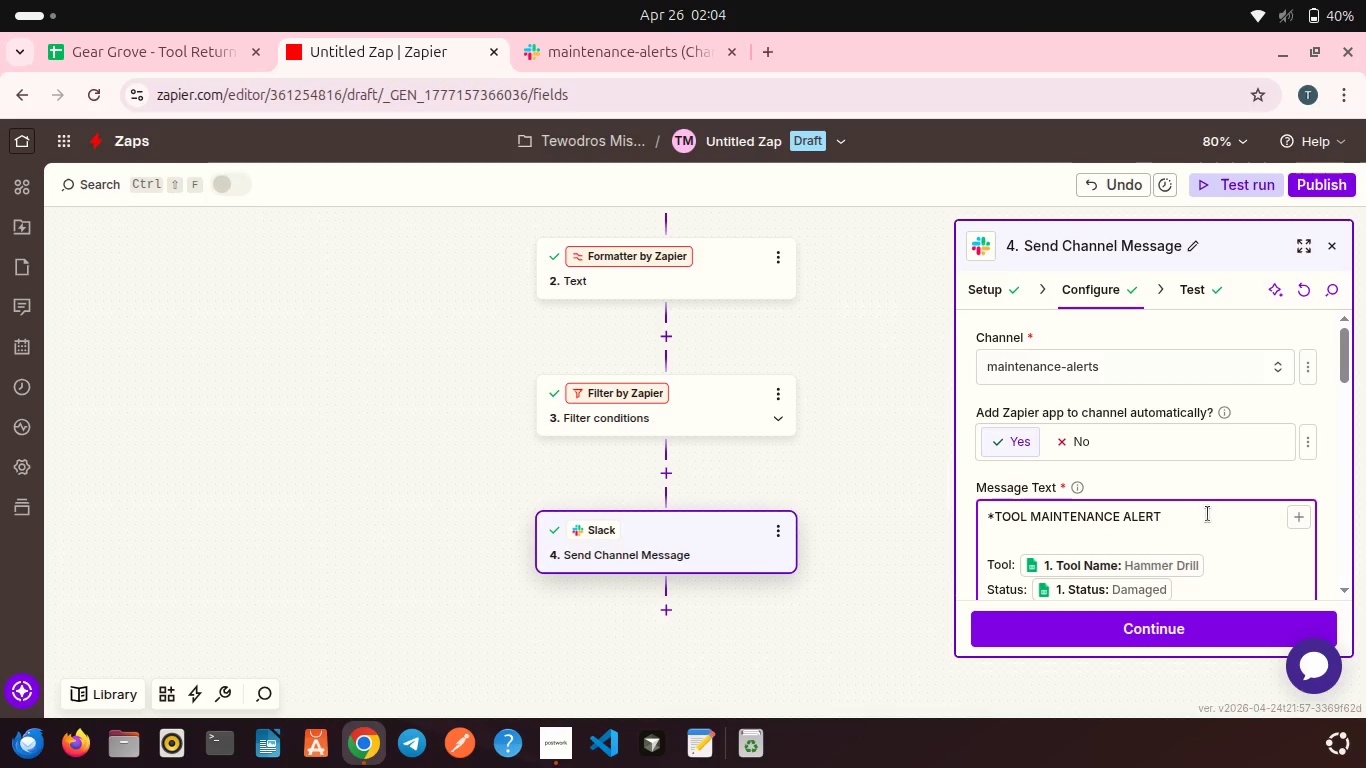 
key(Shift+8)
 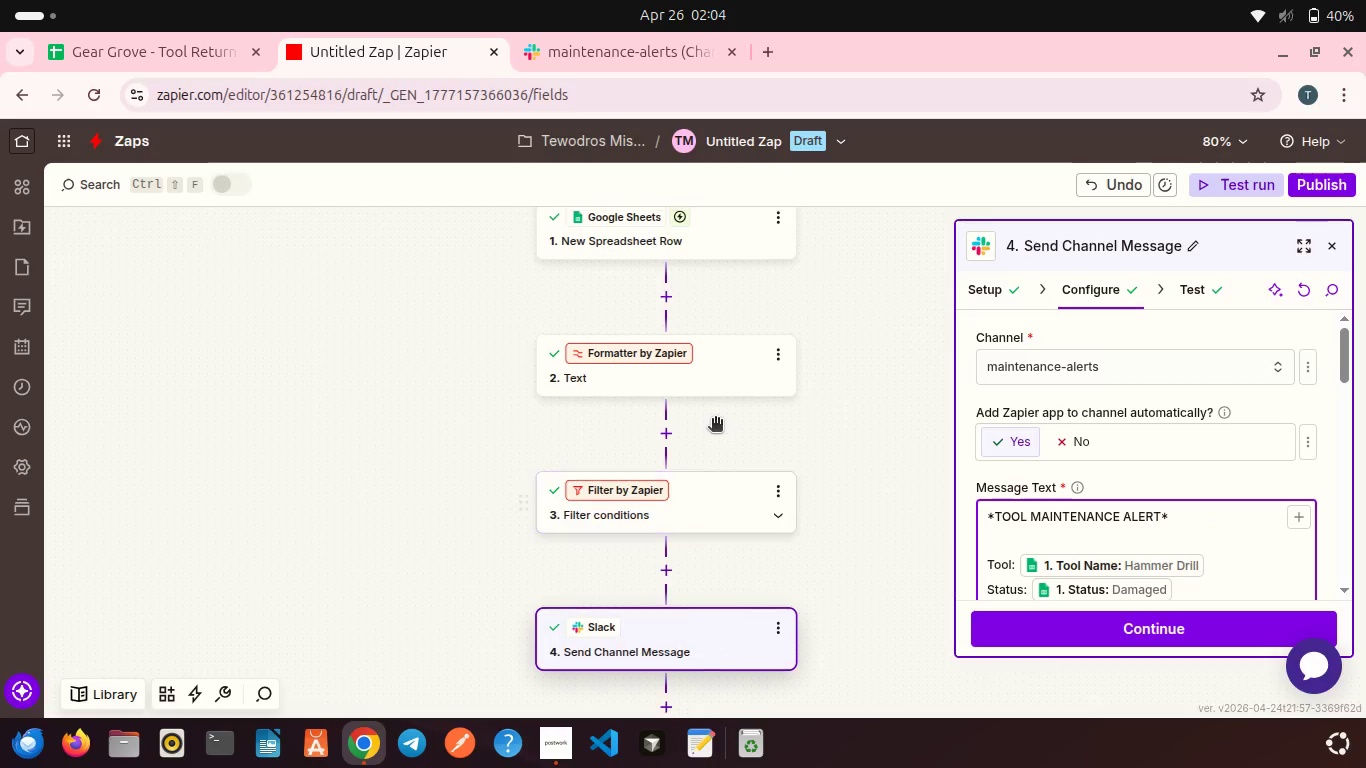 
scroll: coordinate [715, 420], scroll_direction: up, amount: 2.0
 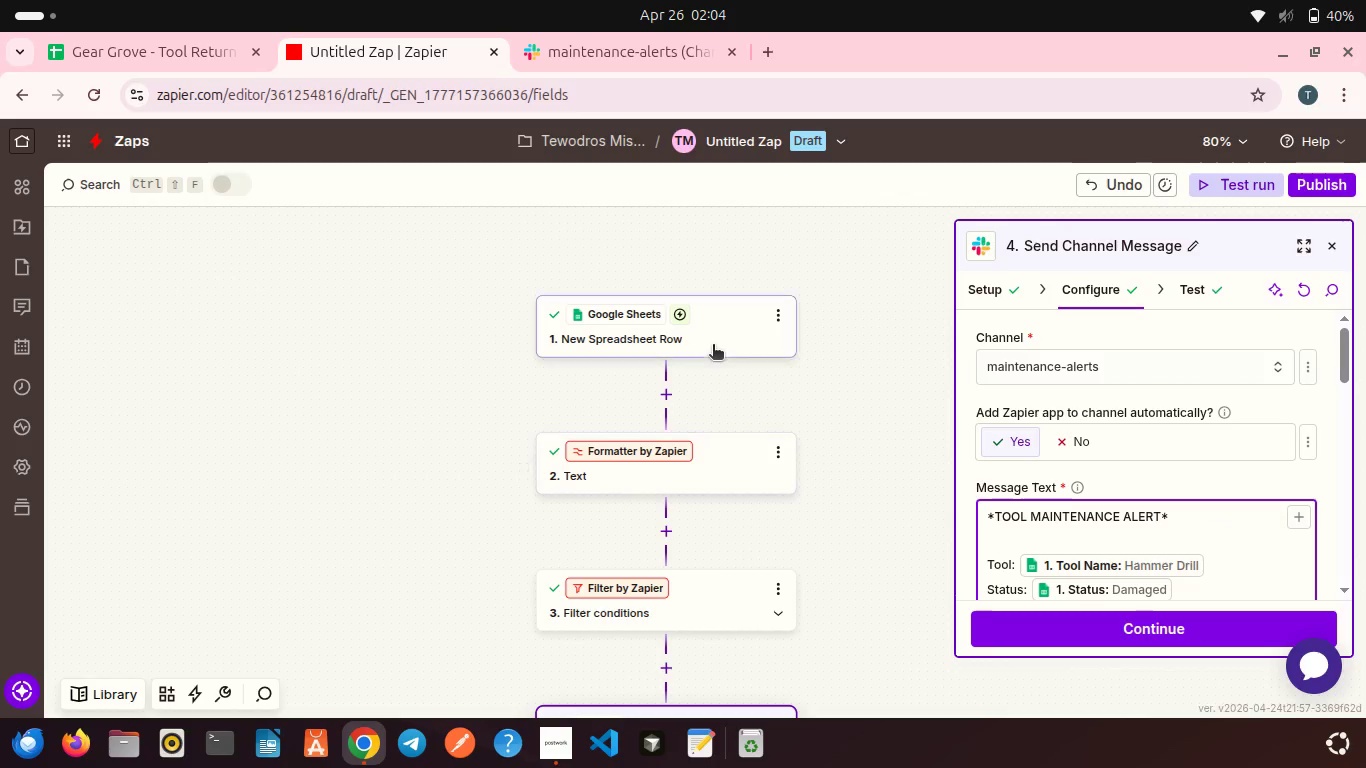 
left_click([713, 346])
 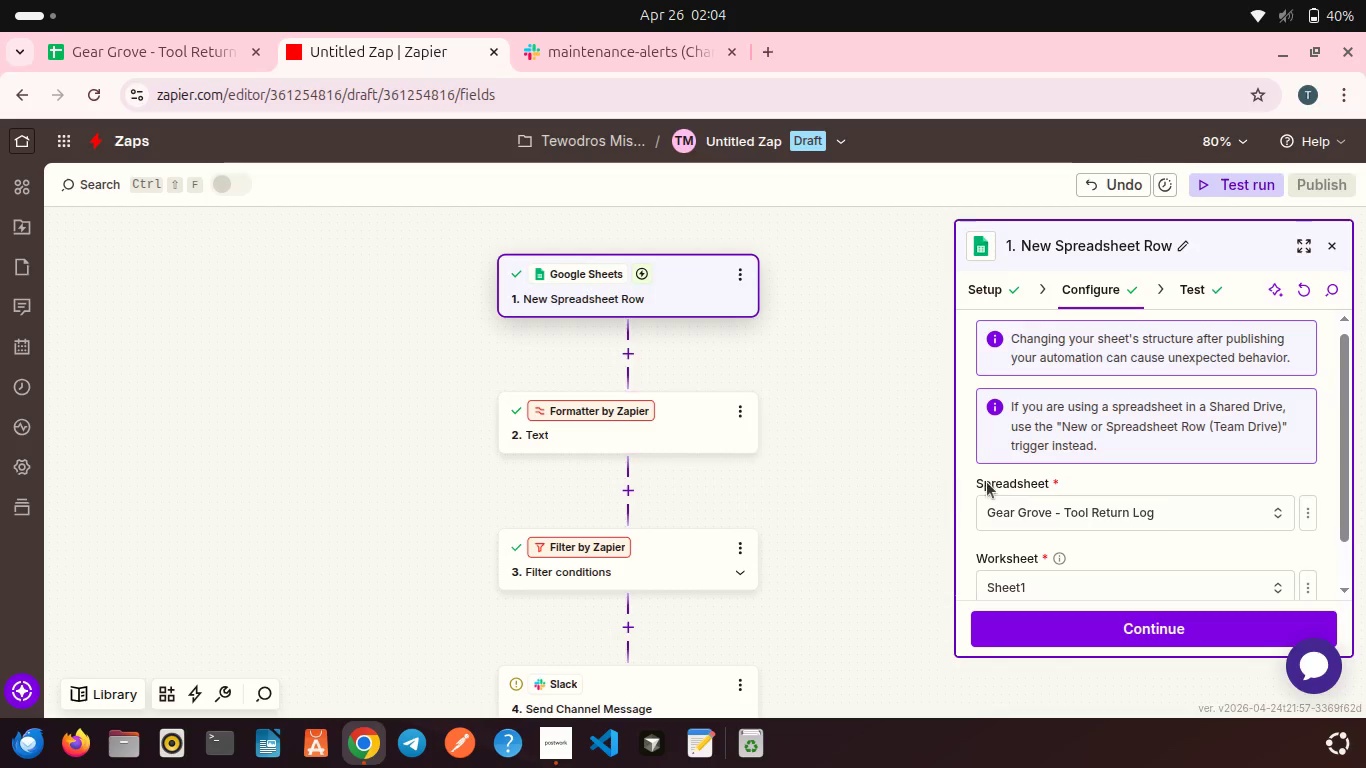 
scroll: coordinate [1013, 531], scroll_direction: down, amount: 6.0
 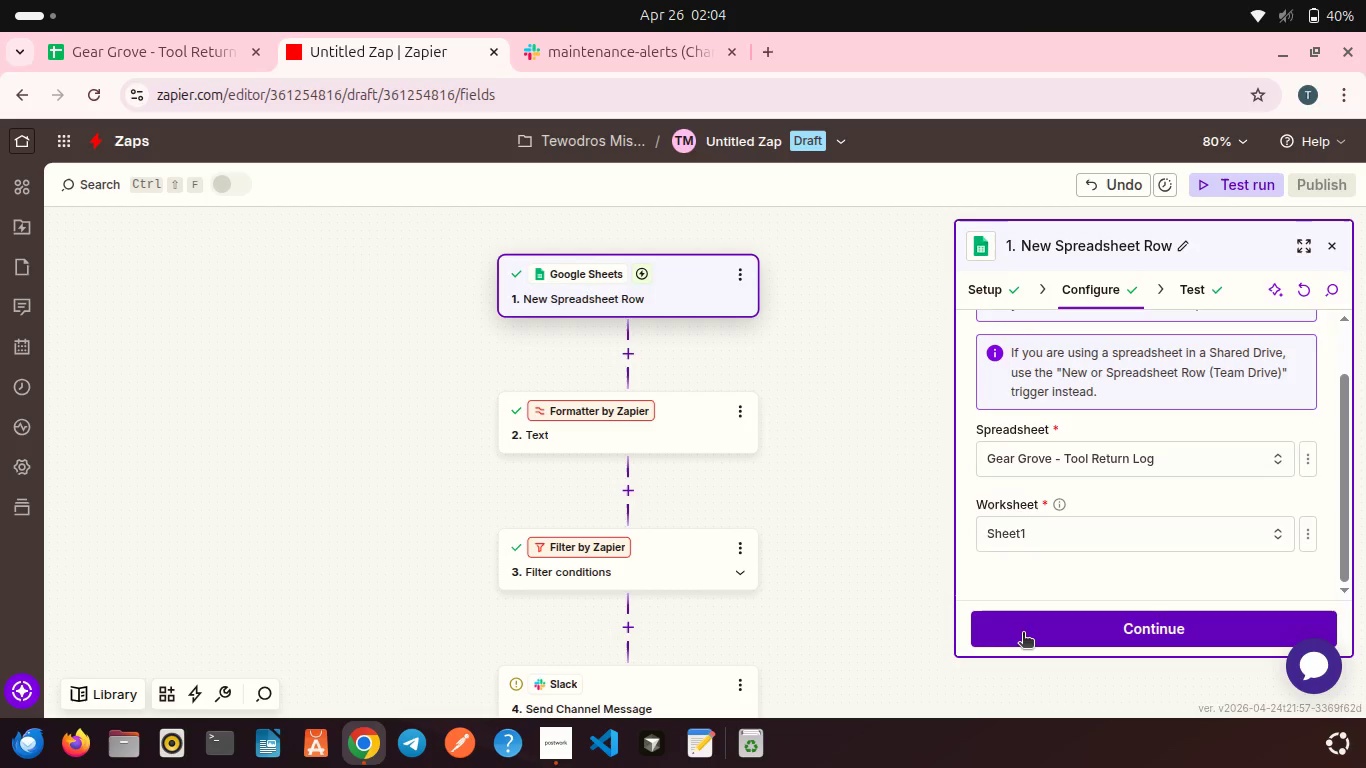 
left_click([1023, 634])
 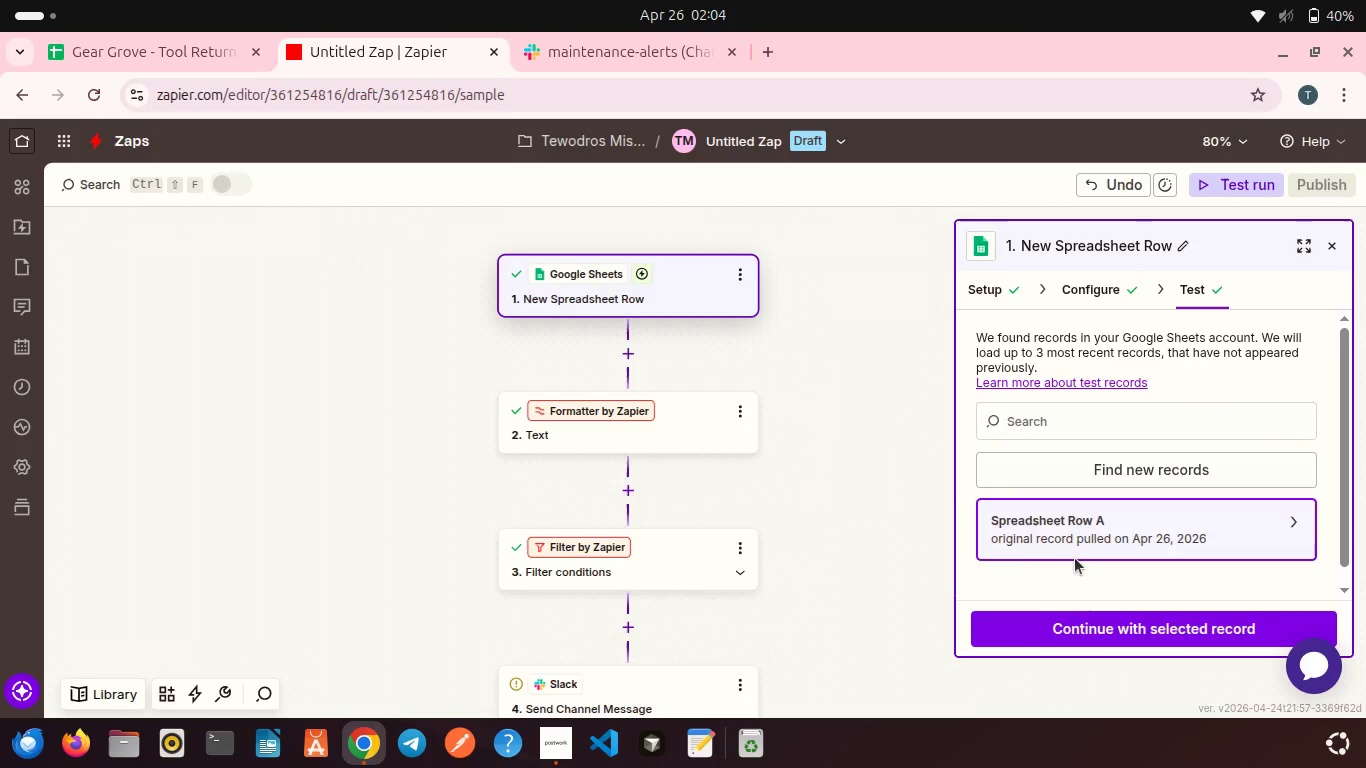 
scroll: coordinate [1075, 558], scroll_direction: down, amount: 3.0
 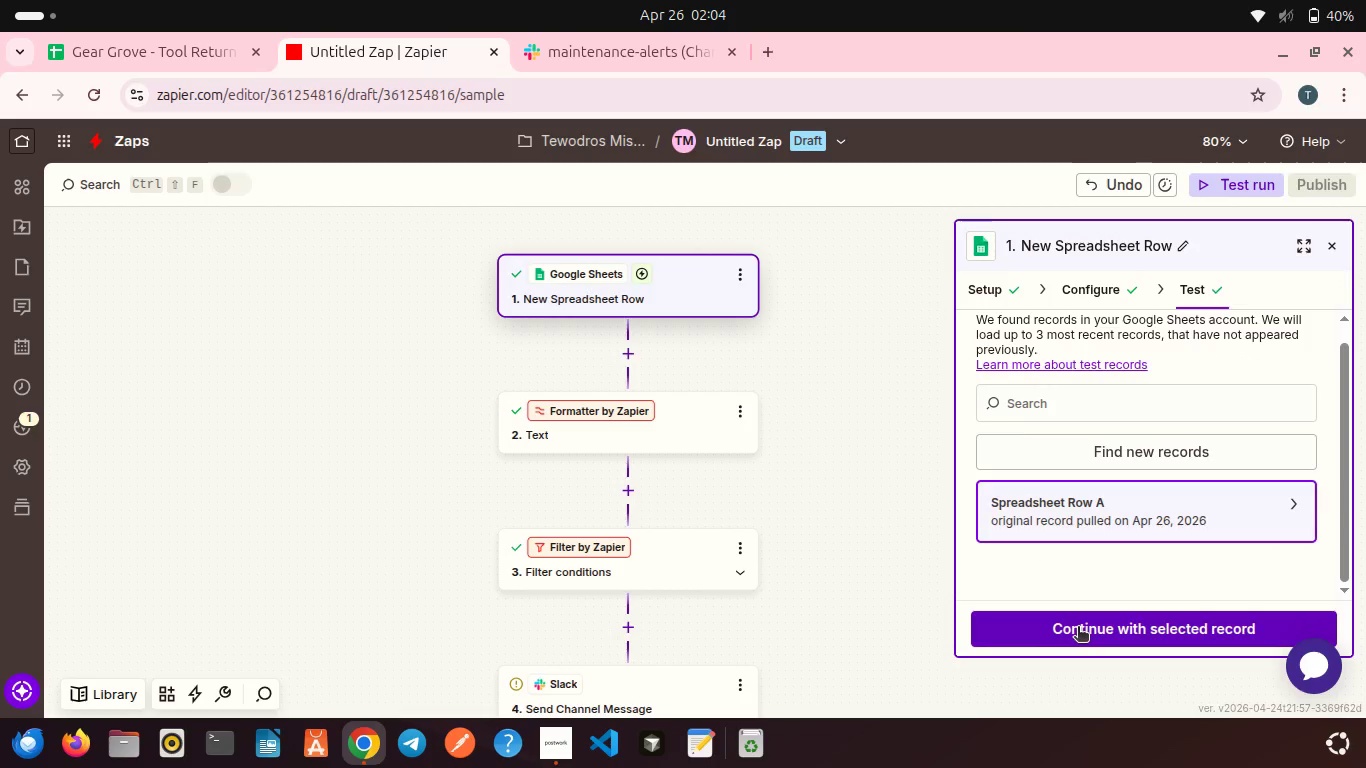 
left_click([1078, 628])
 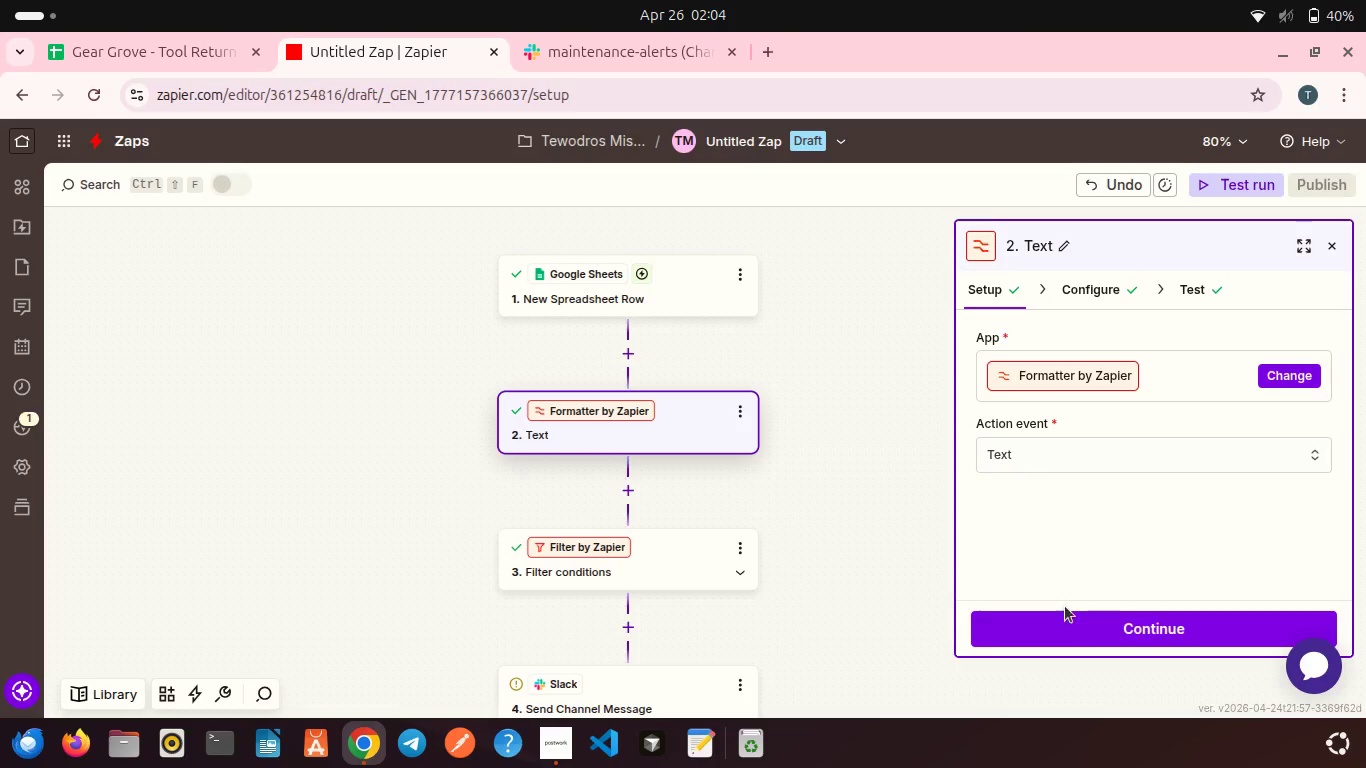 
left_click([1062, 629])
 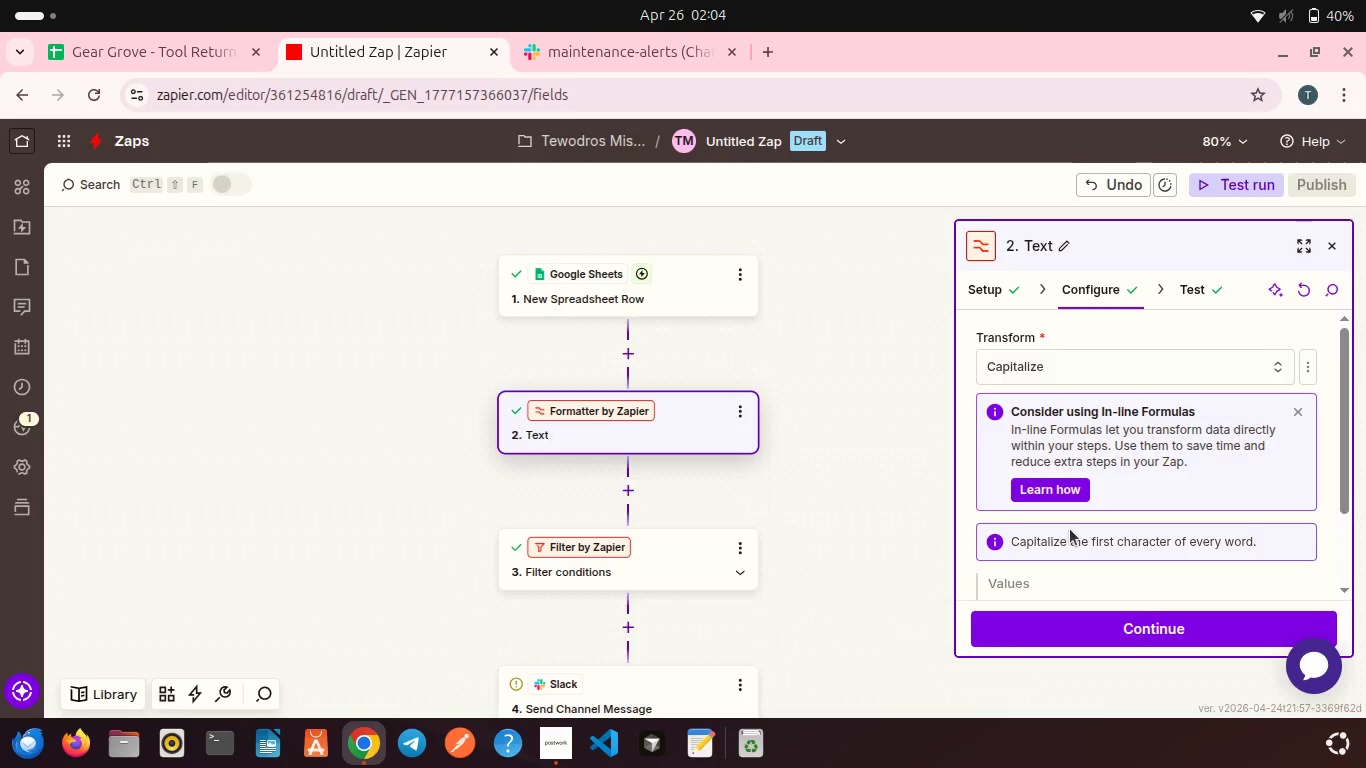 
scroll: coordinate [1070, 529], scroll_direction: down, amount: 4.0
 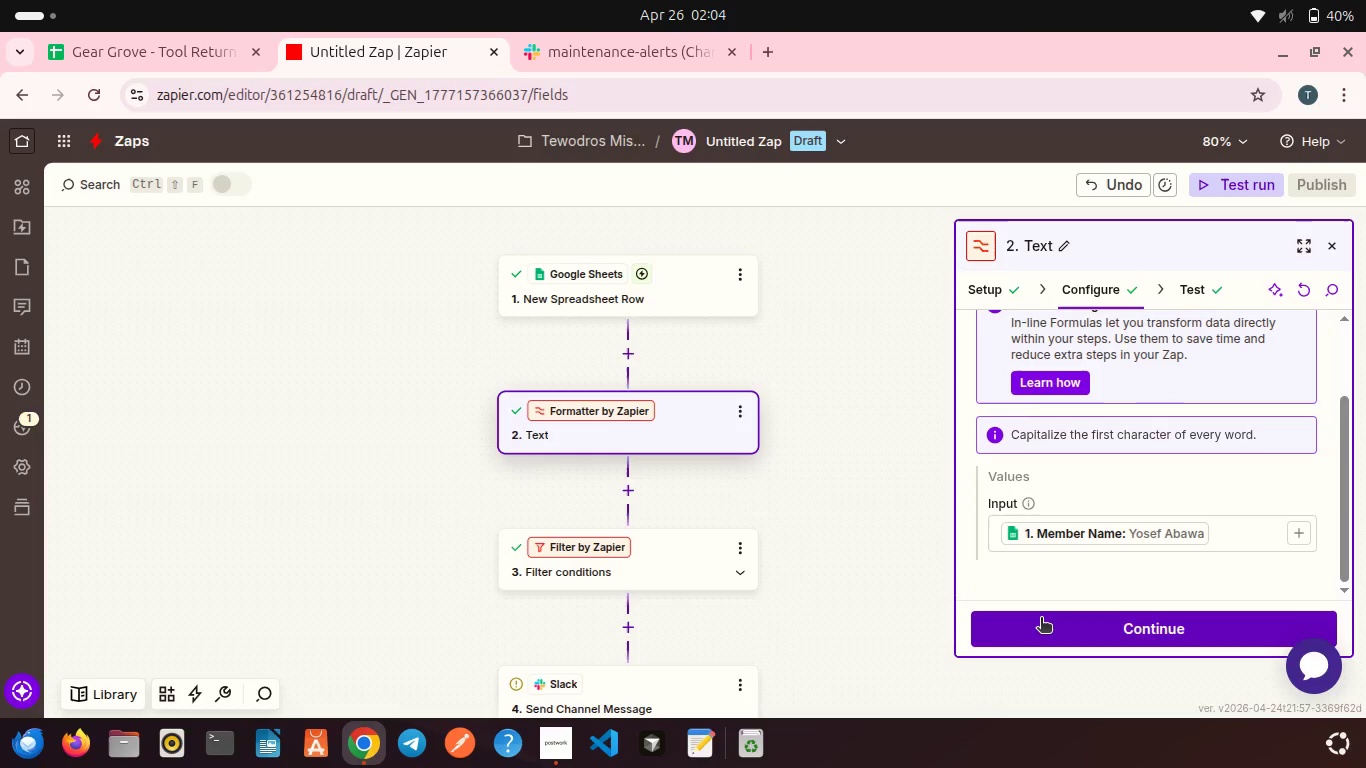 
left_click([1041, 619])
 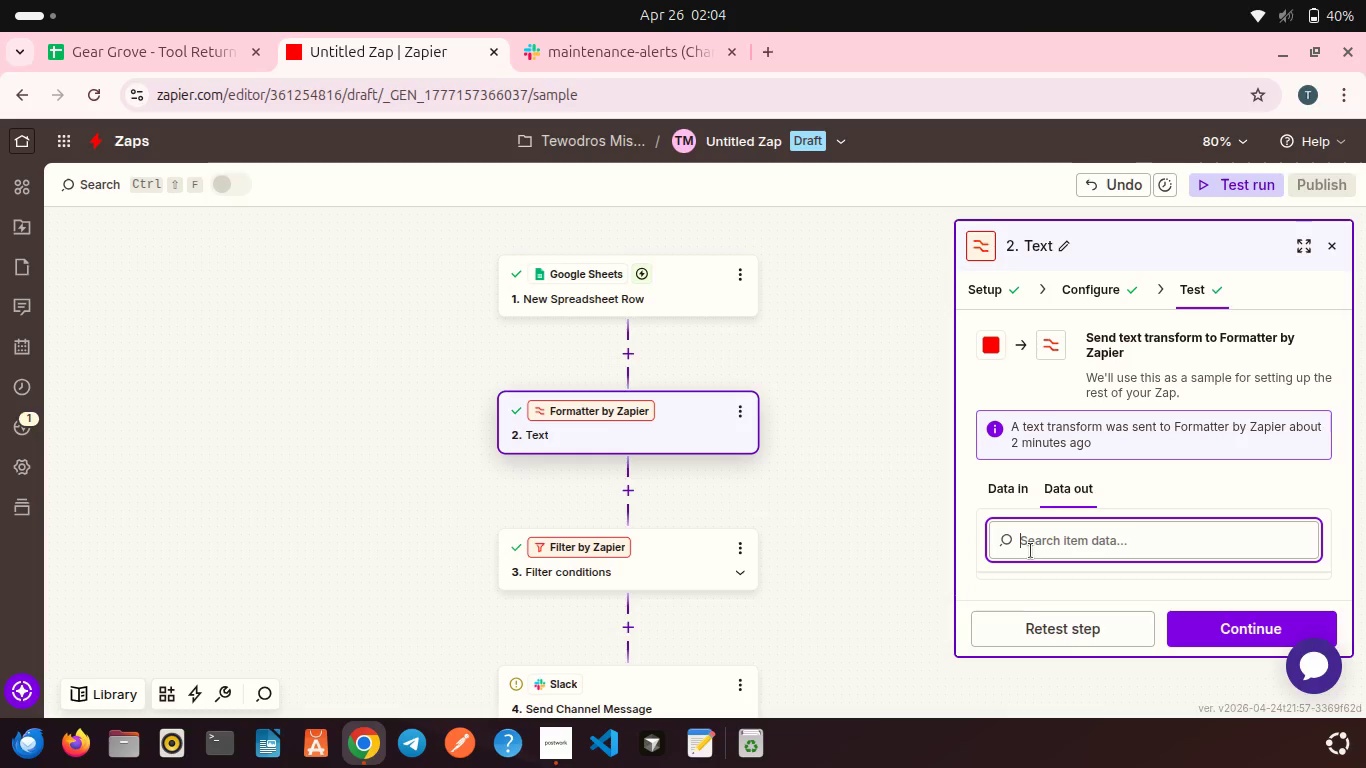 
scroll: coordinate [1029, 535], scroll_direction: down, amount: 4.0
 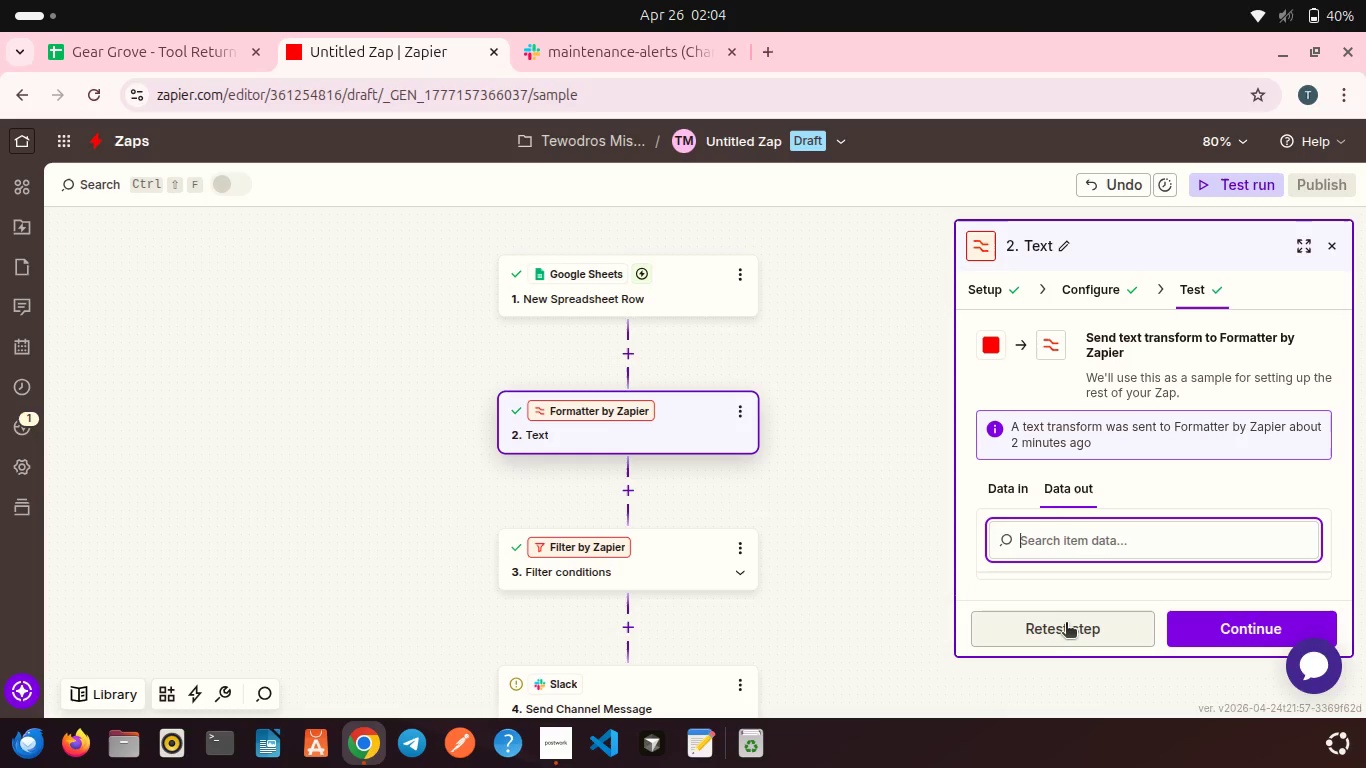 
left_click([1066, 624])
 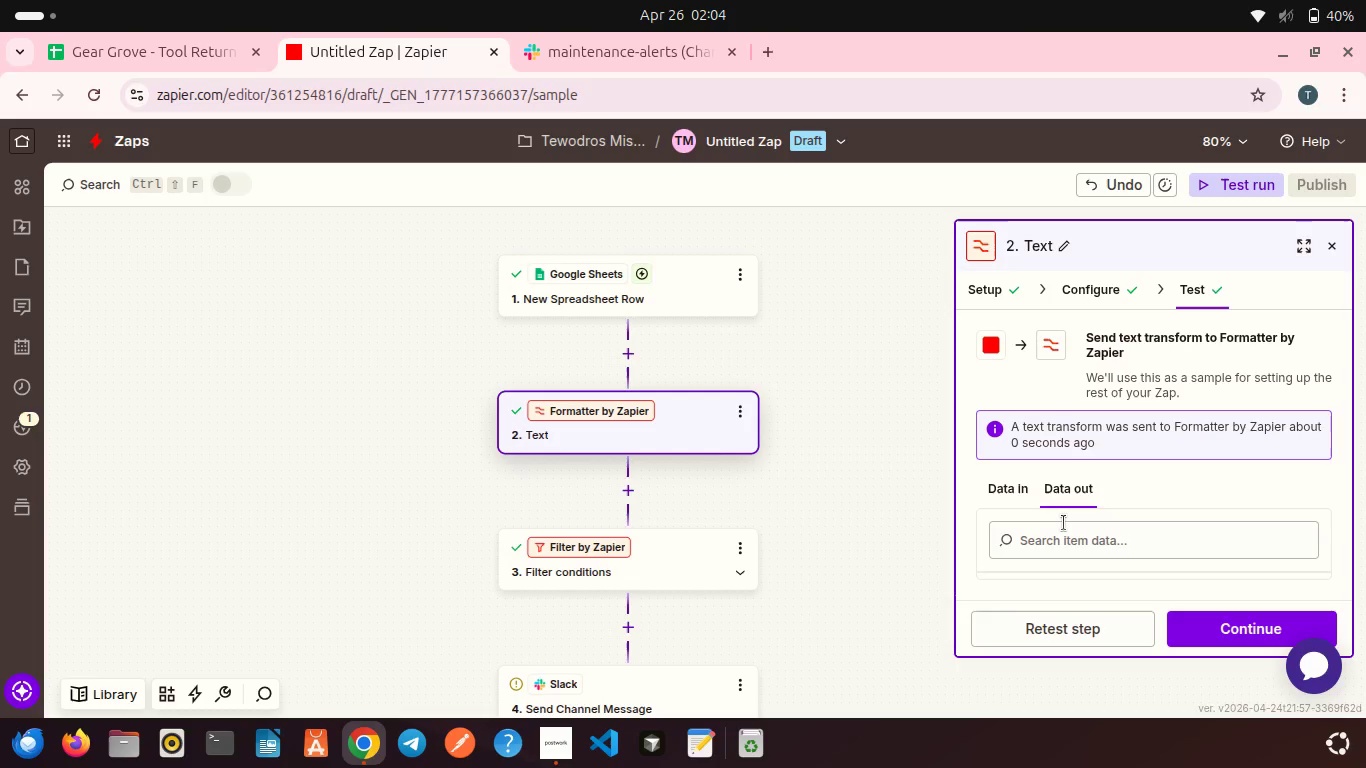 
scroll: coordinate [1053, 503], scroll_direction: down, amount: 2.0
 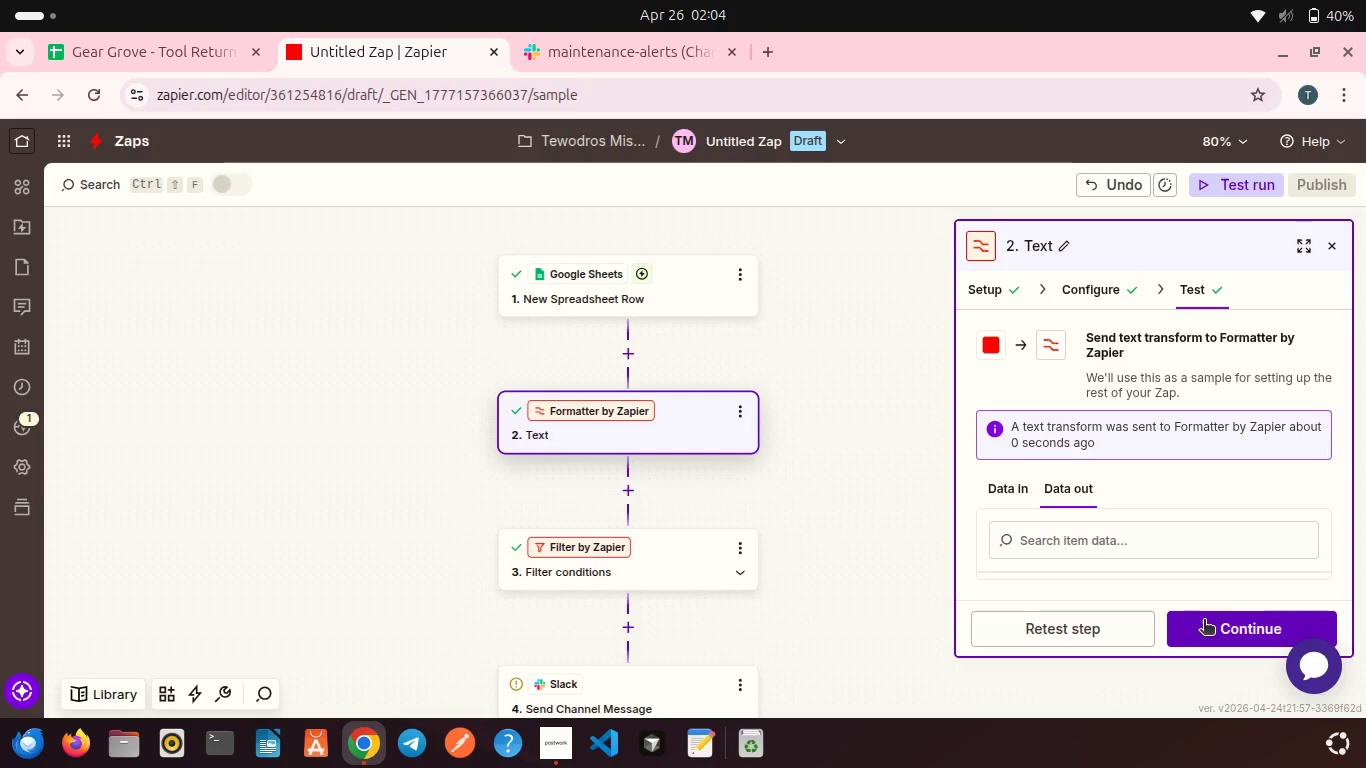 
left_click([1204, 621])
 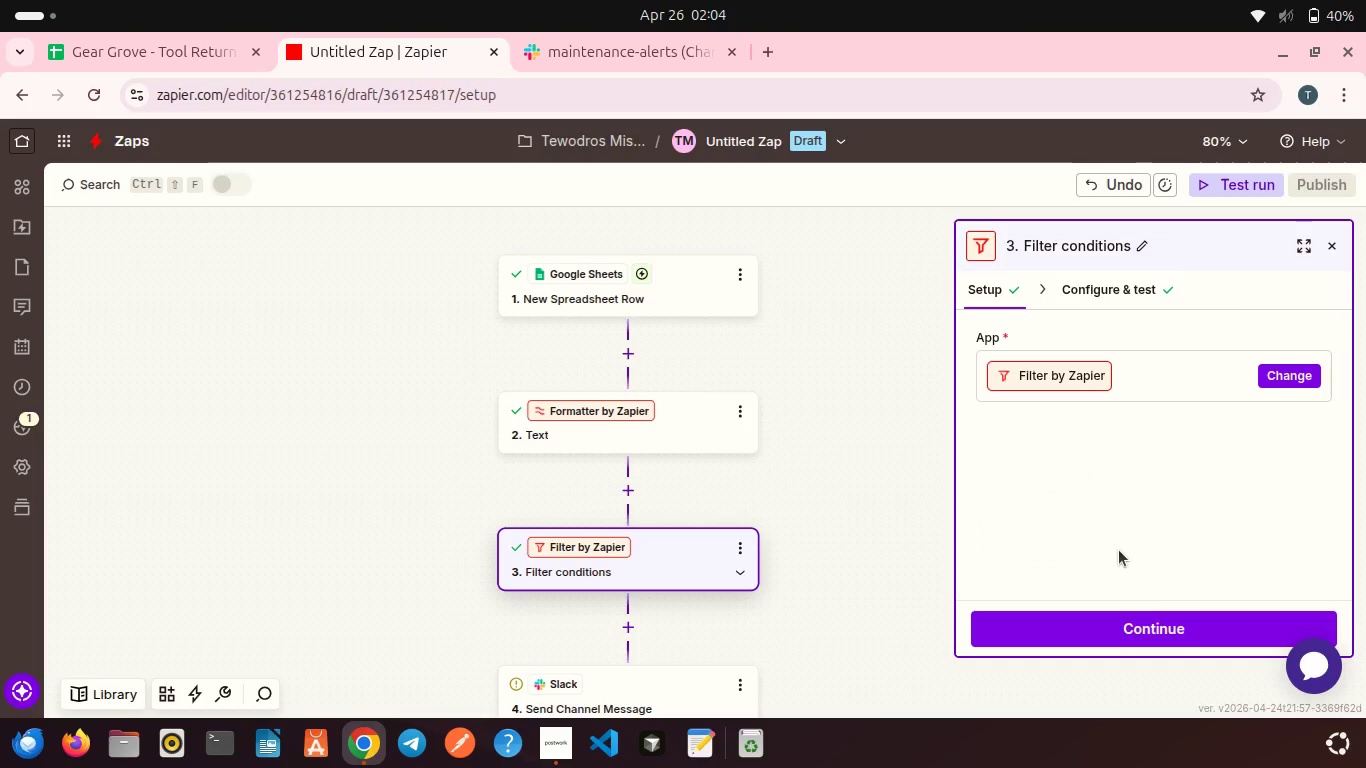 
scroll: coordinate [1085, 540], scroll_direction: down, amount: 2.0
 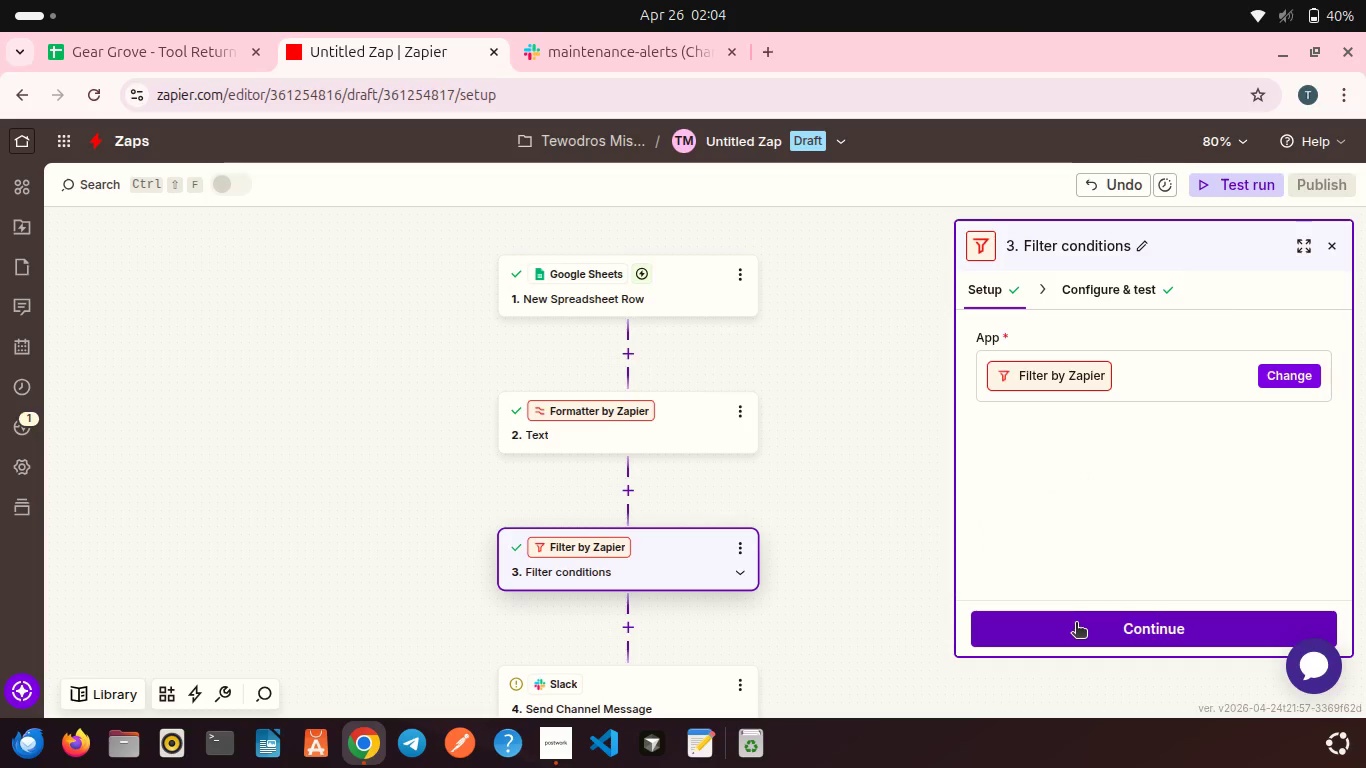 
left_click([1076, 624])
 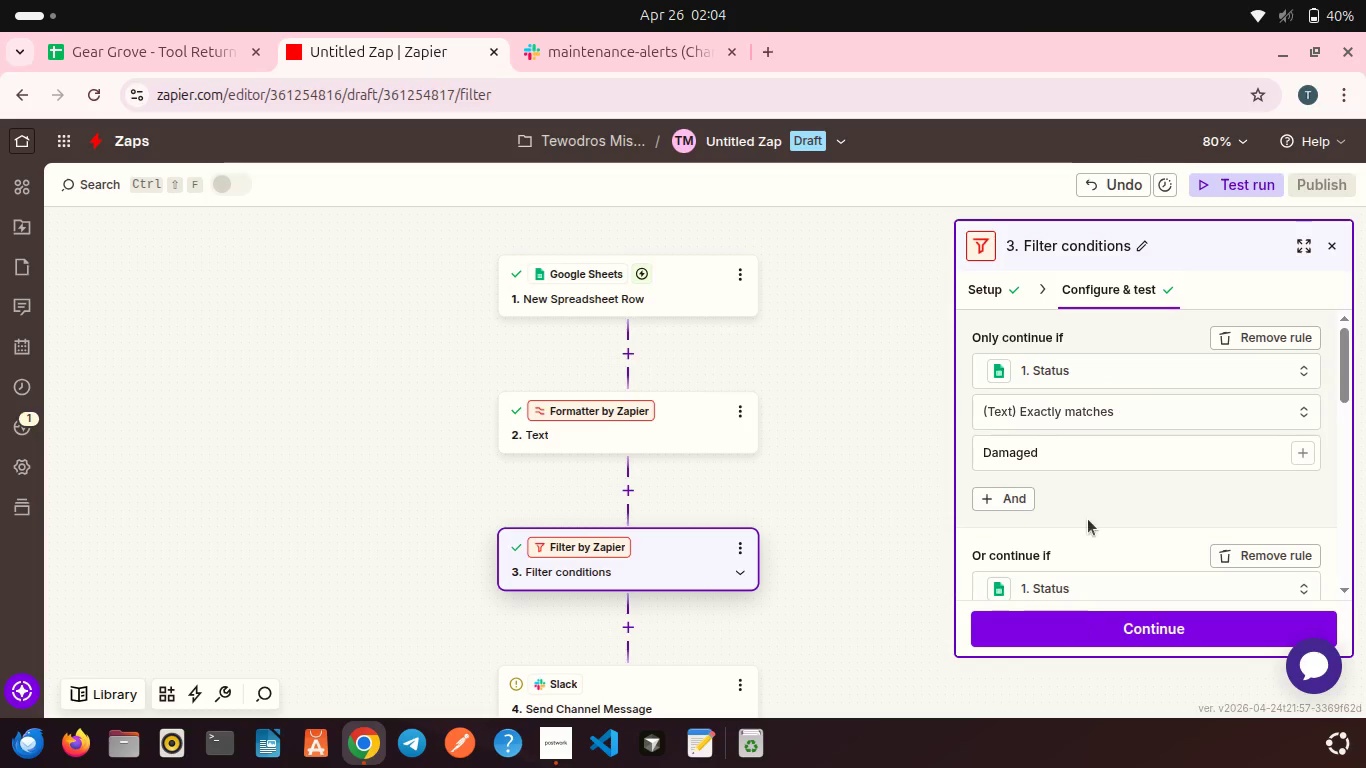 
scroll: coordinate [1089, 517], scroll_direction: down, amount: 8.0
 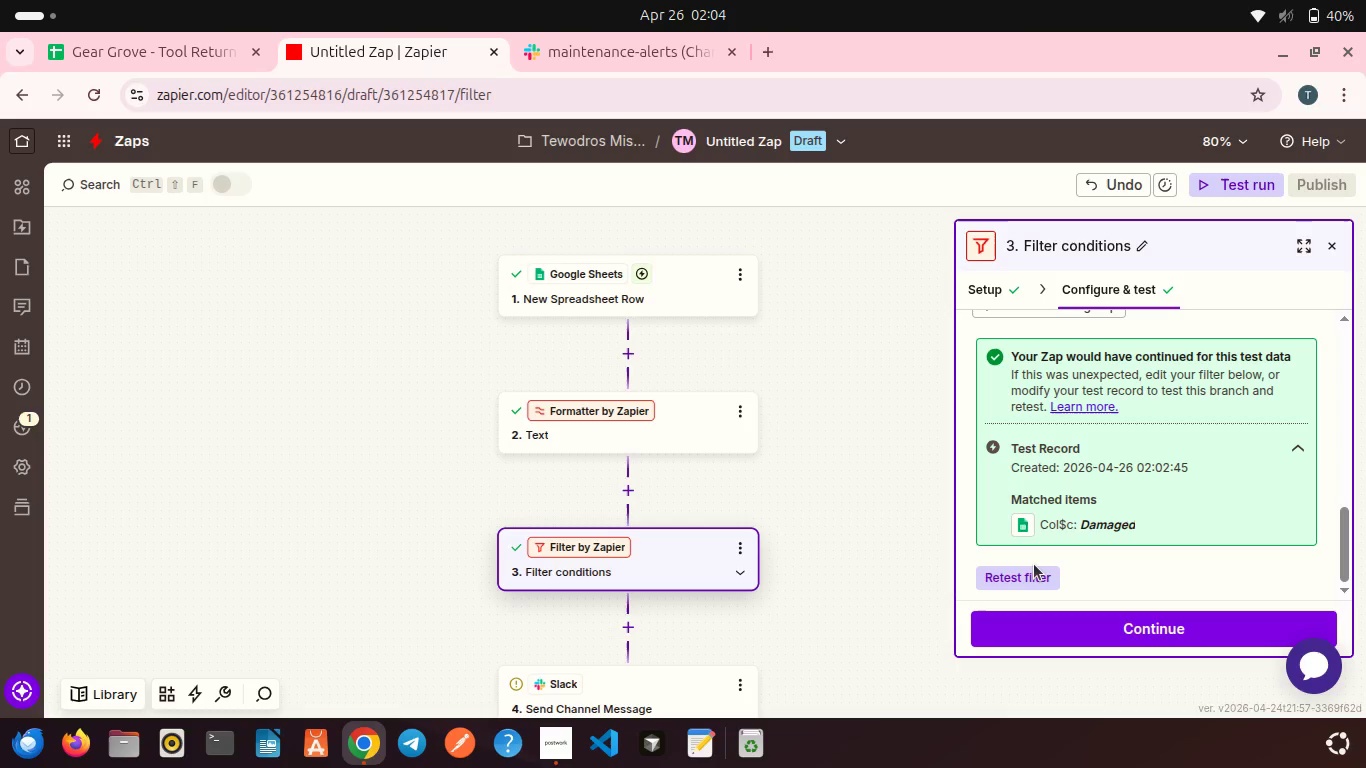 
left_click([1034, 564])
 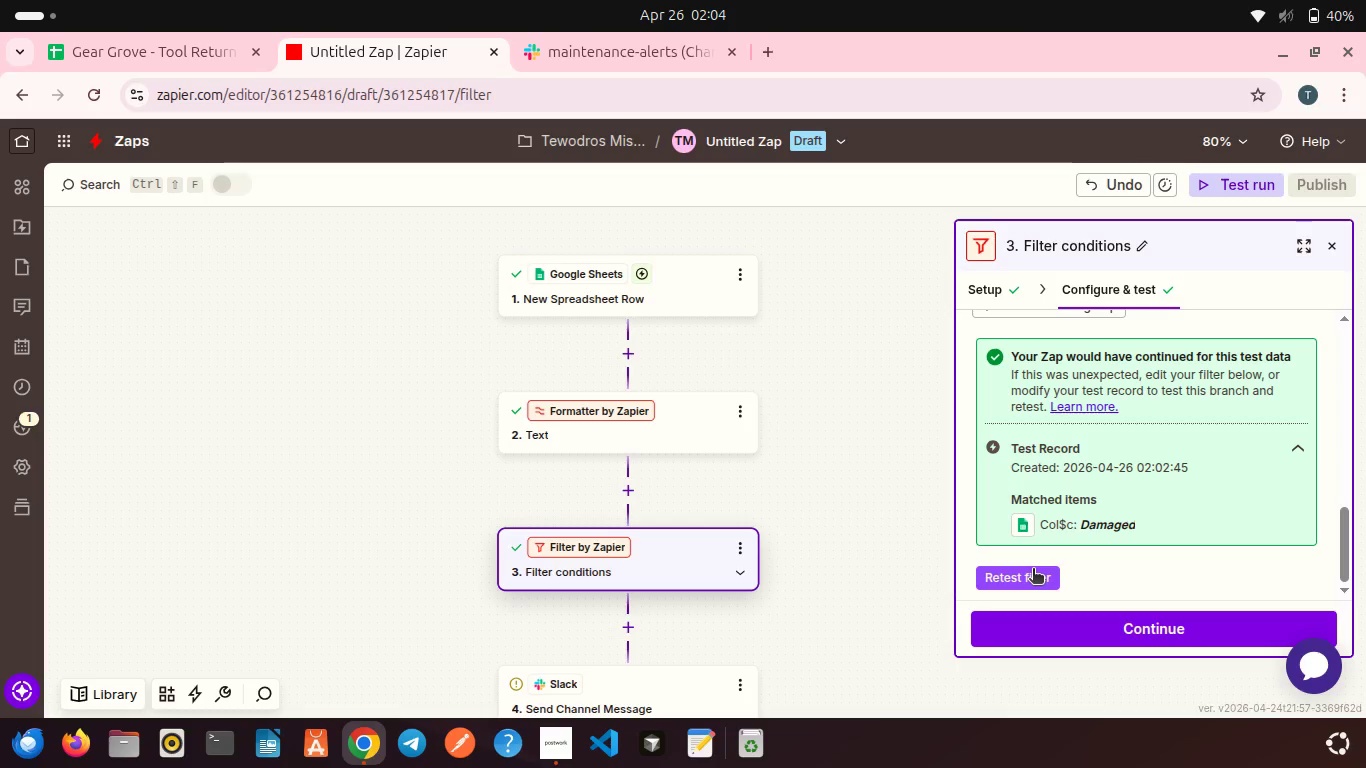 
left_click([1033, 570])
 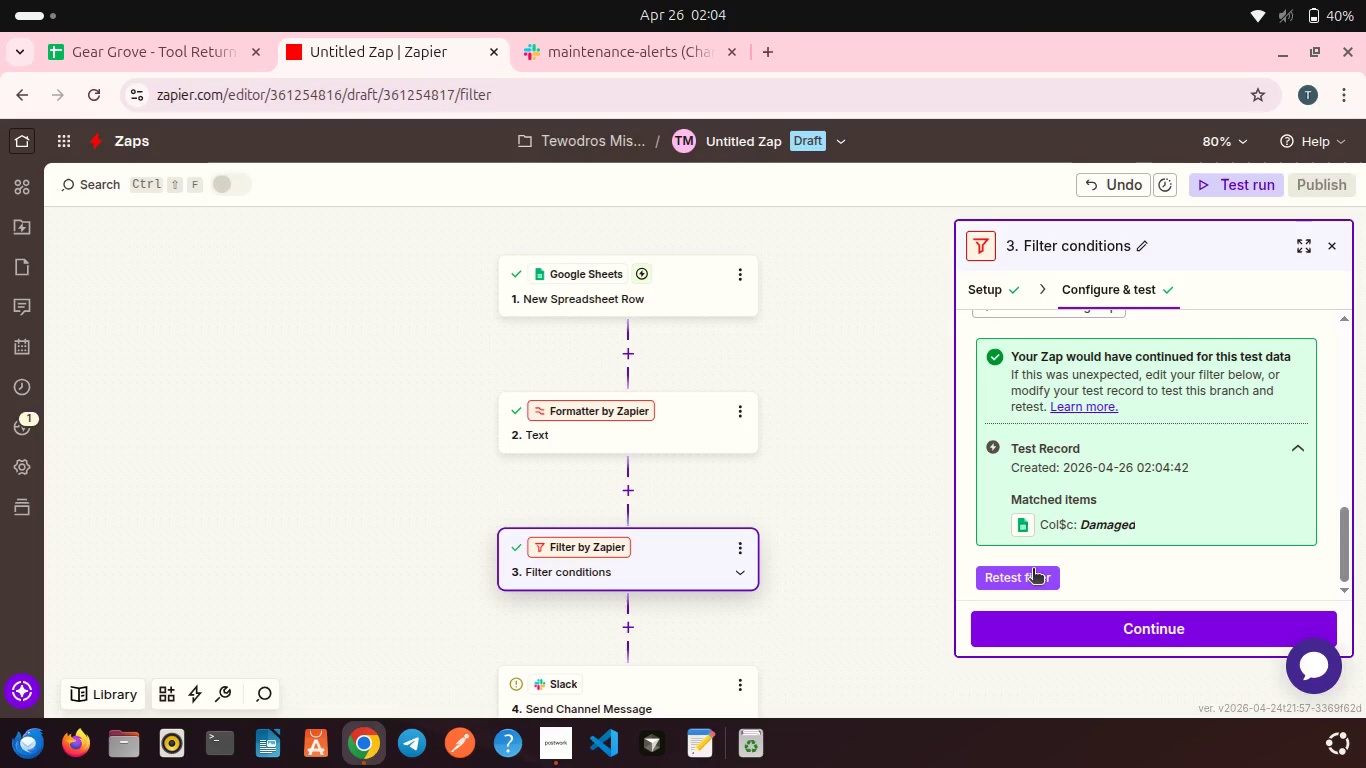 
scroll: coordinate [1082, 562], scroll_direction: down, amount: 3.0
 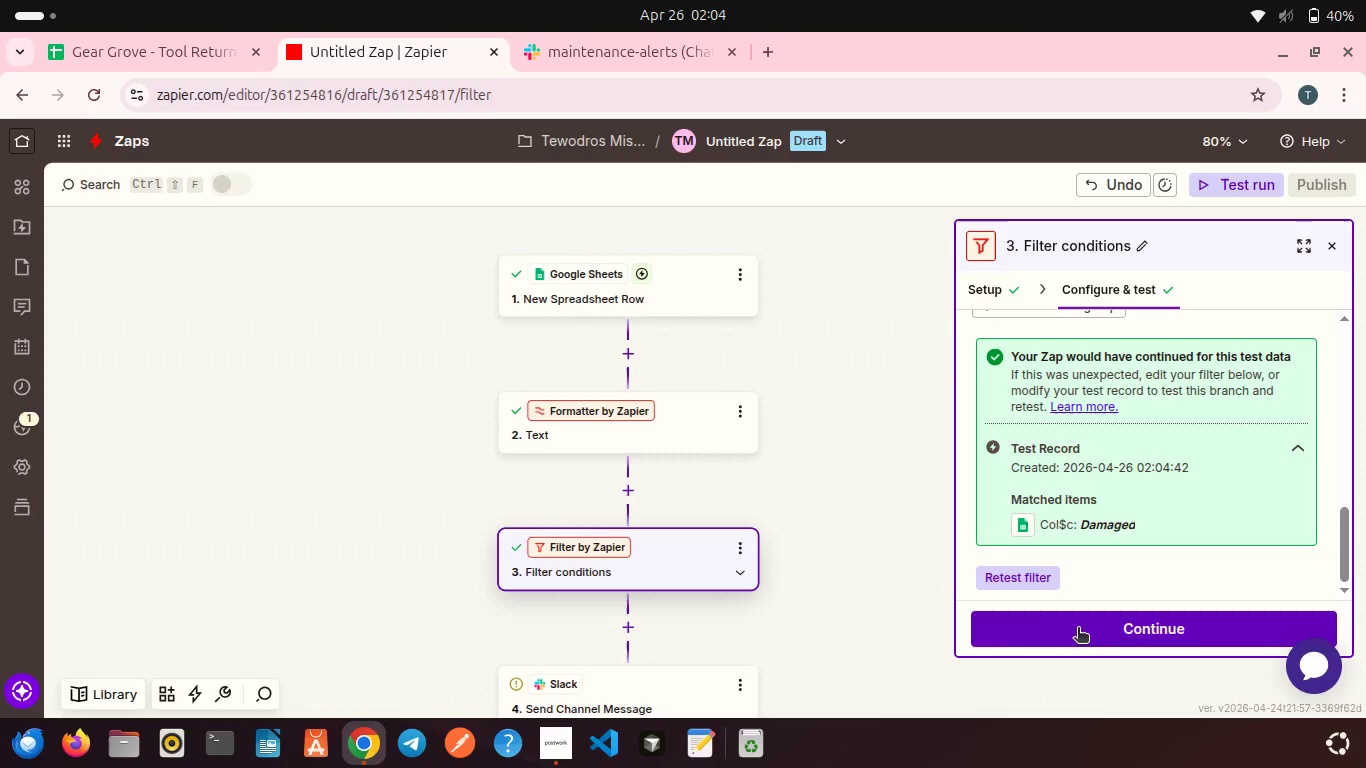 
left_click([1078, 629])
 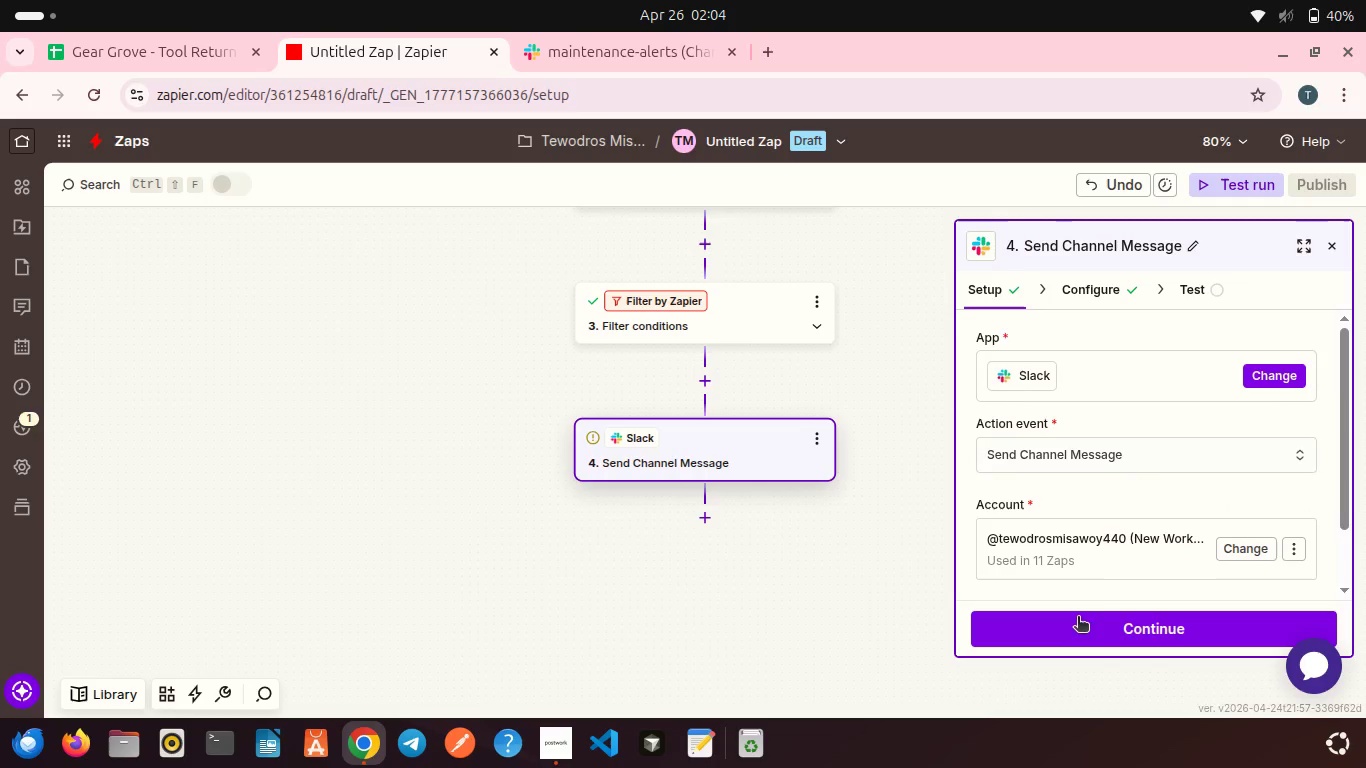 
scroll: coordinate [889, 559], scroll_direction: down, amount: 3.0
 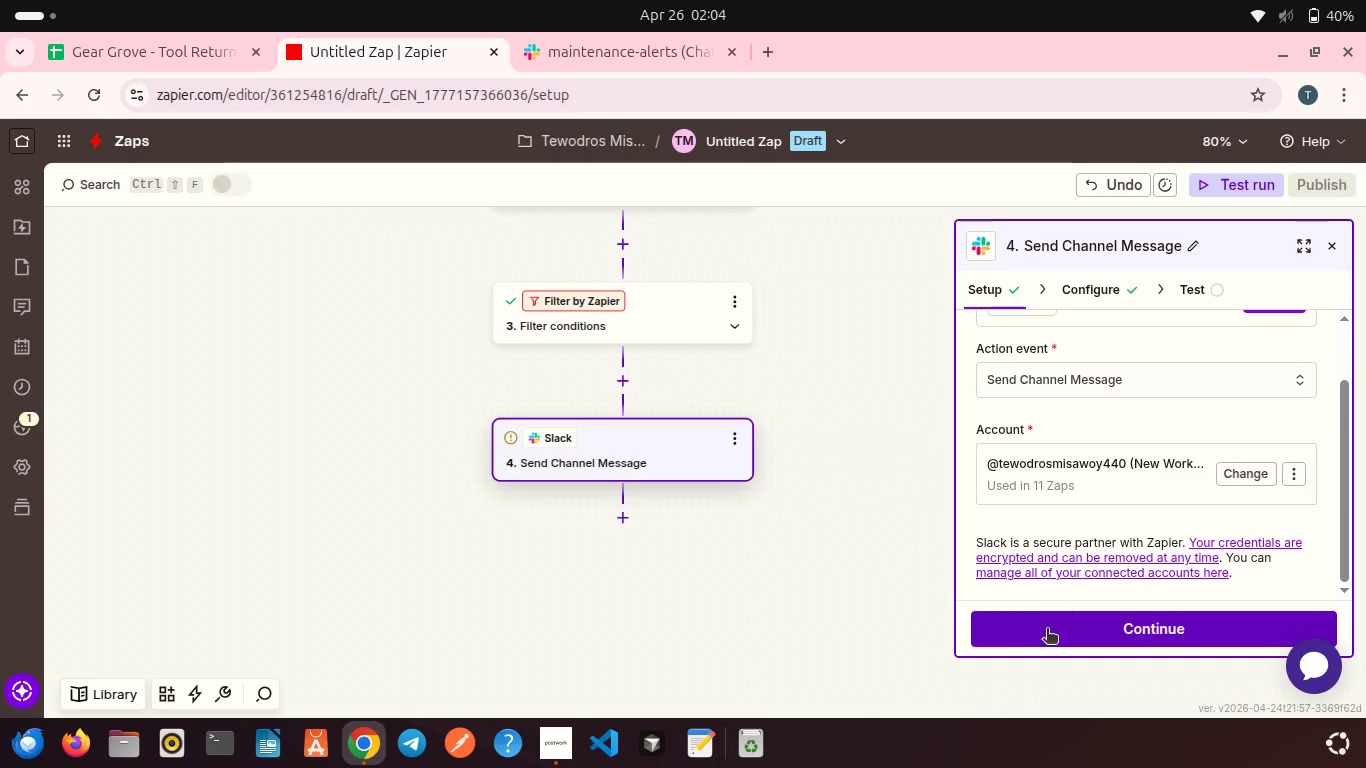 
left_click([1047, 630])
 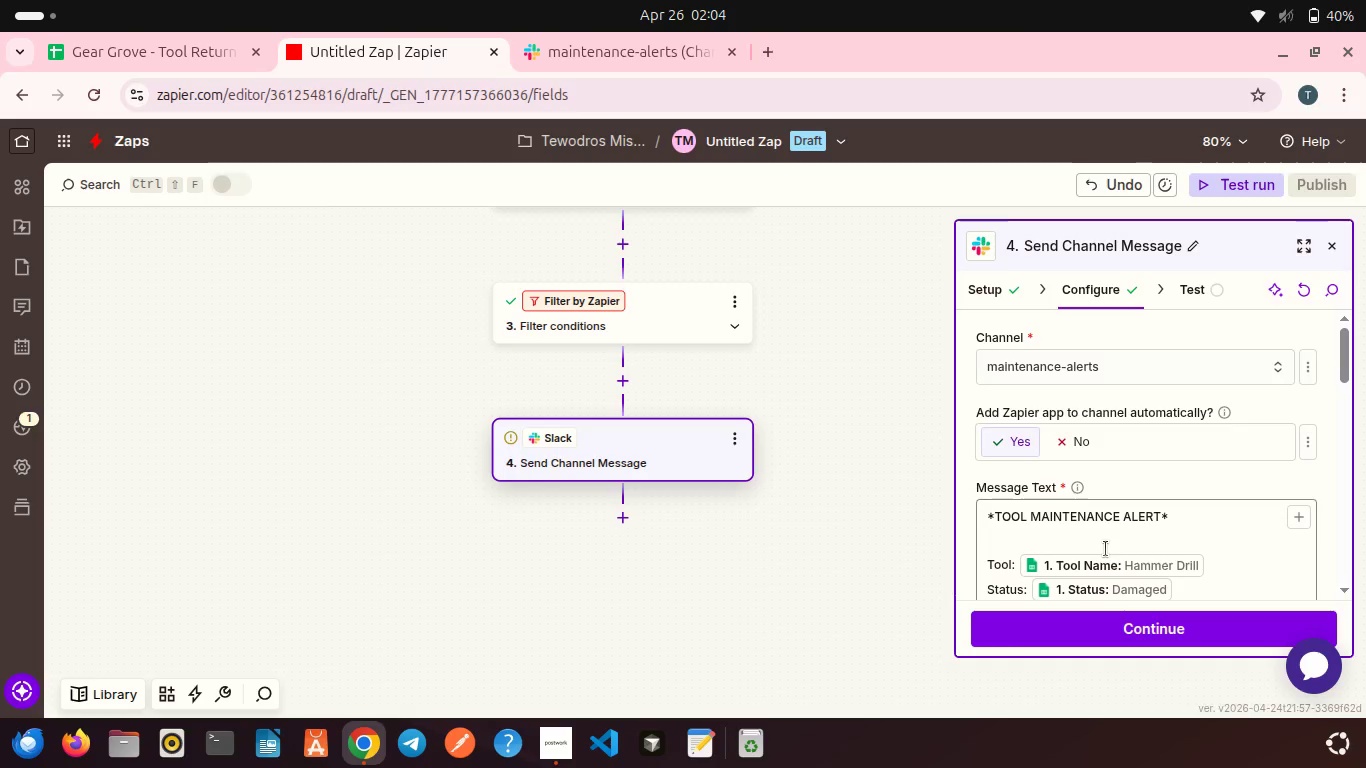 
scroll: coordinate [1106, 549], scroll_direction: down, amount: 3.0
 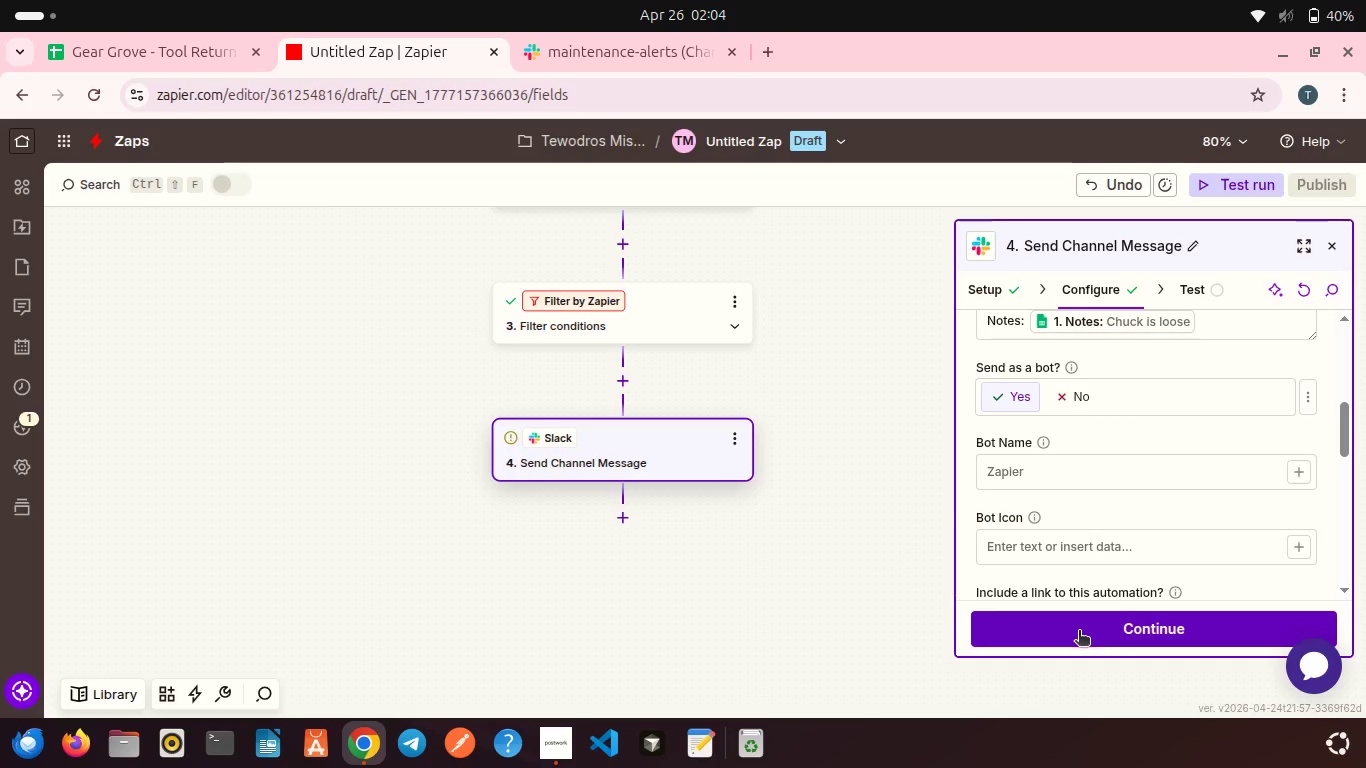 
left_click([1079, 632])
 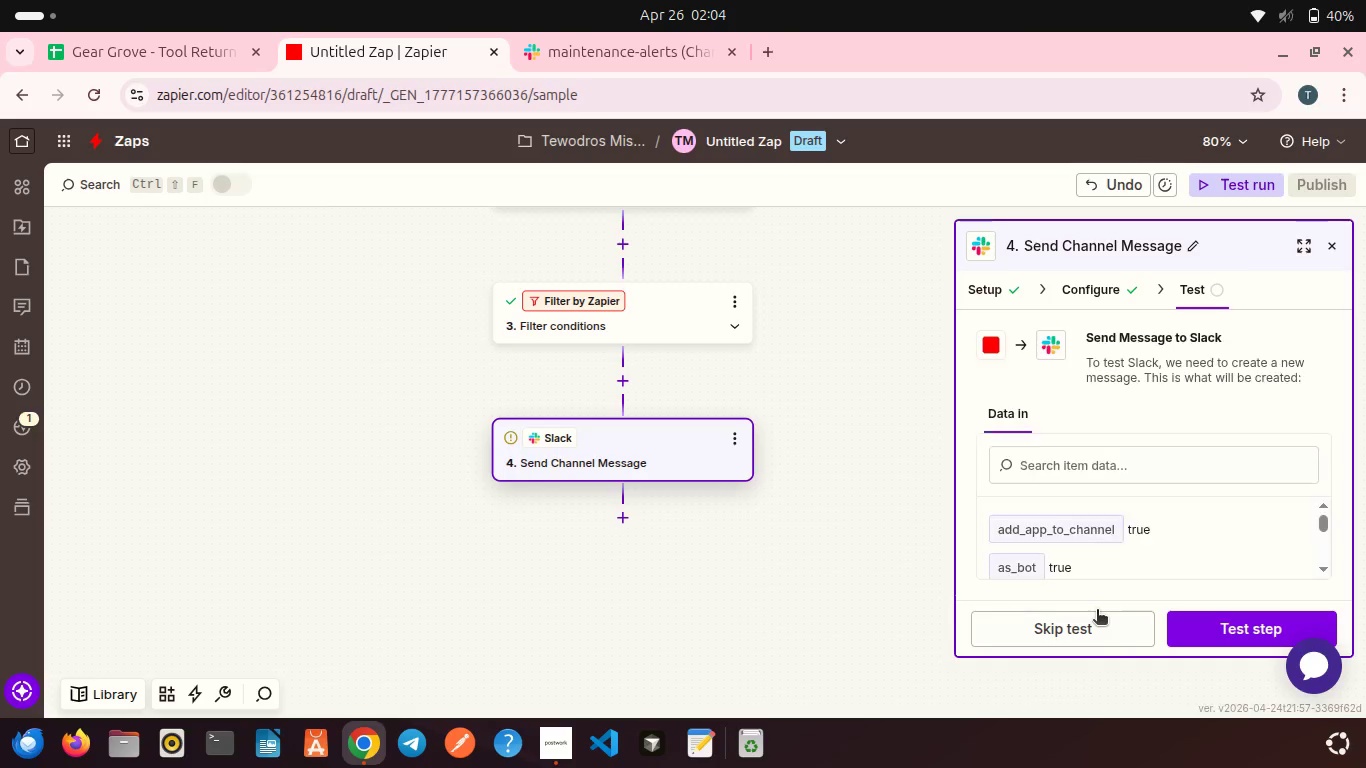 
scroll: coordinate [1109, 557], scroll_direction: down, amount: 5.0
 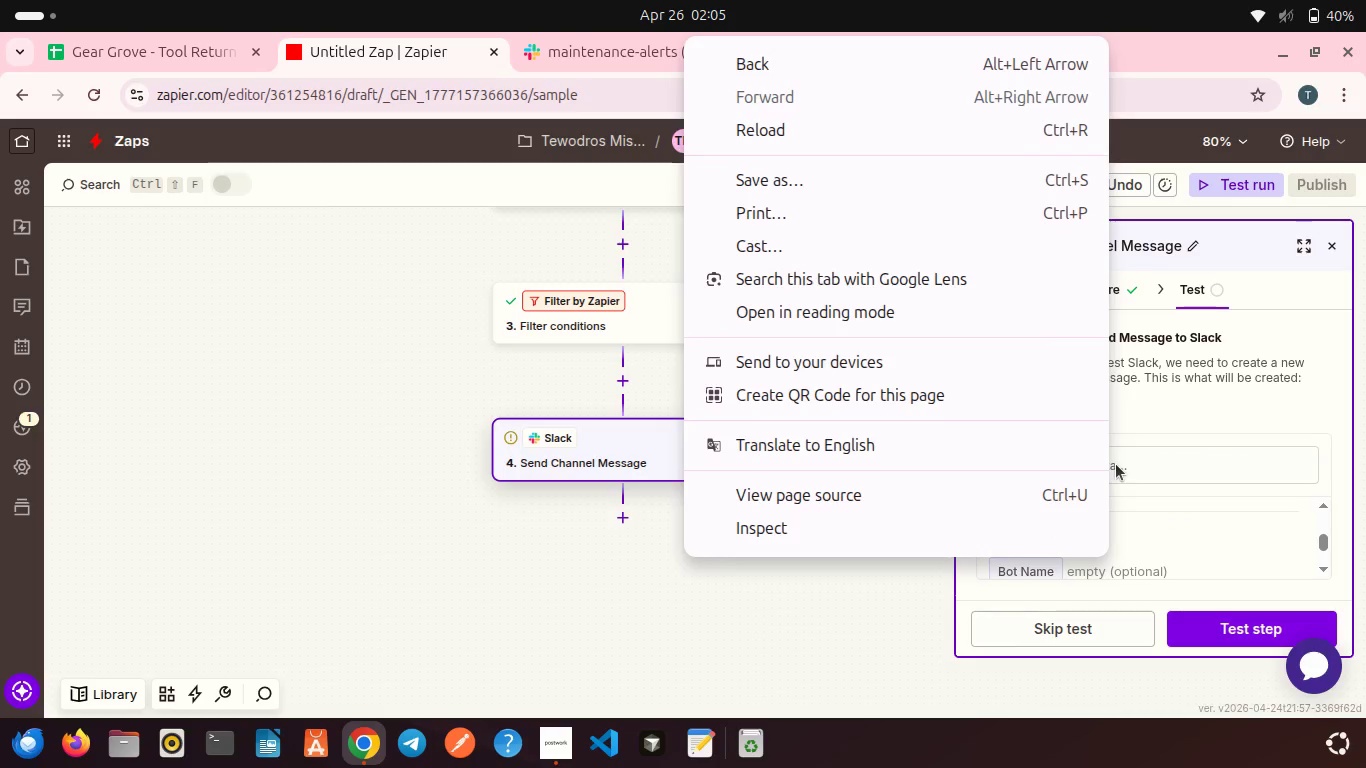 
left_click([1145, 418])
 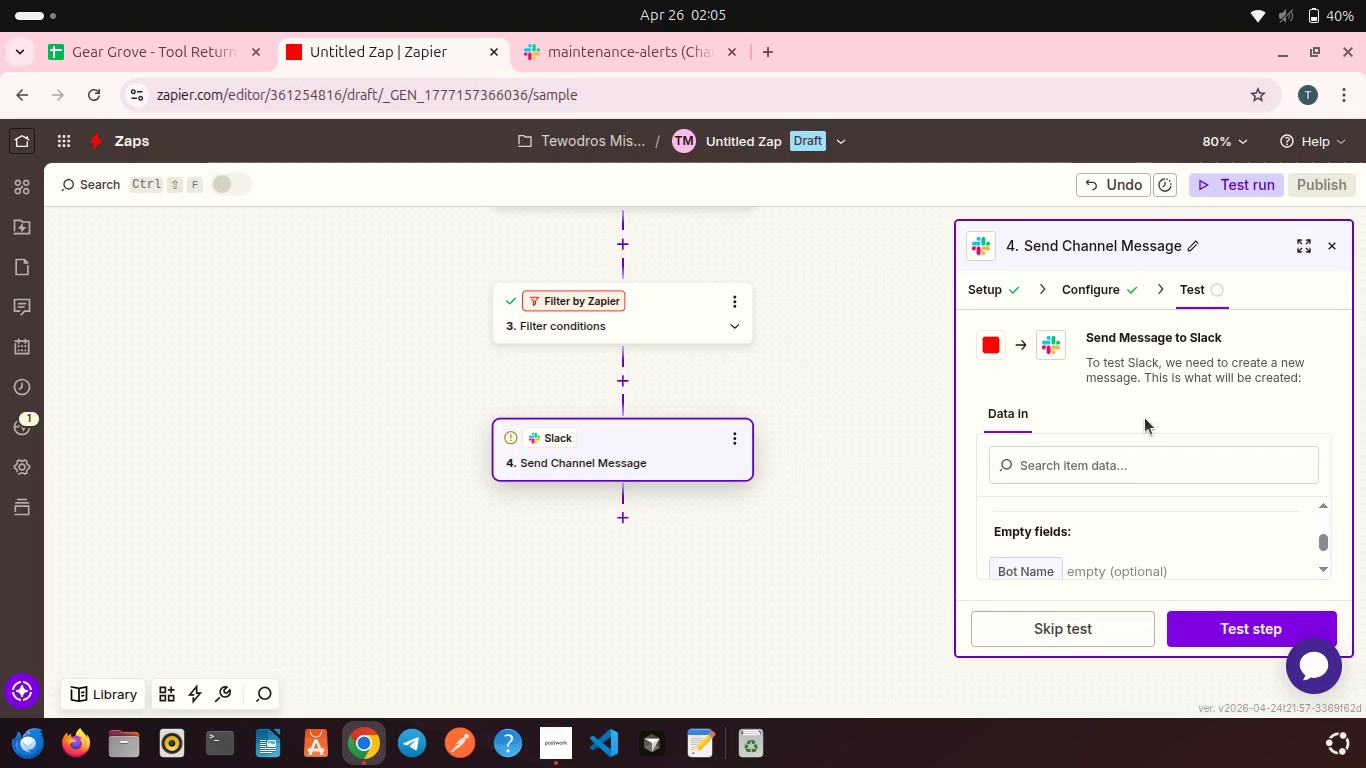 
scroll: coordinate [1145, 418], scroll_direction: down, amount: 1.0
 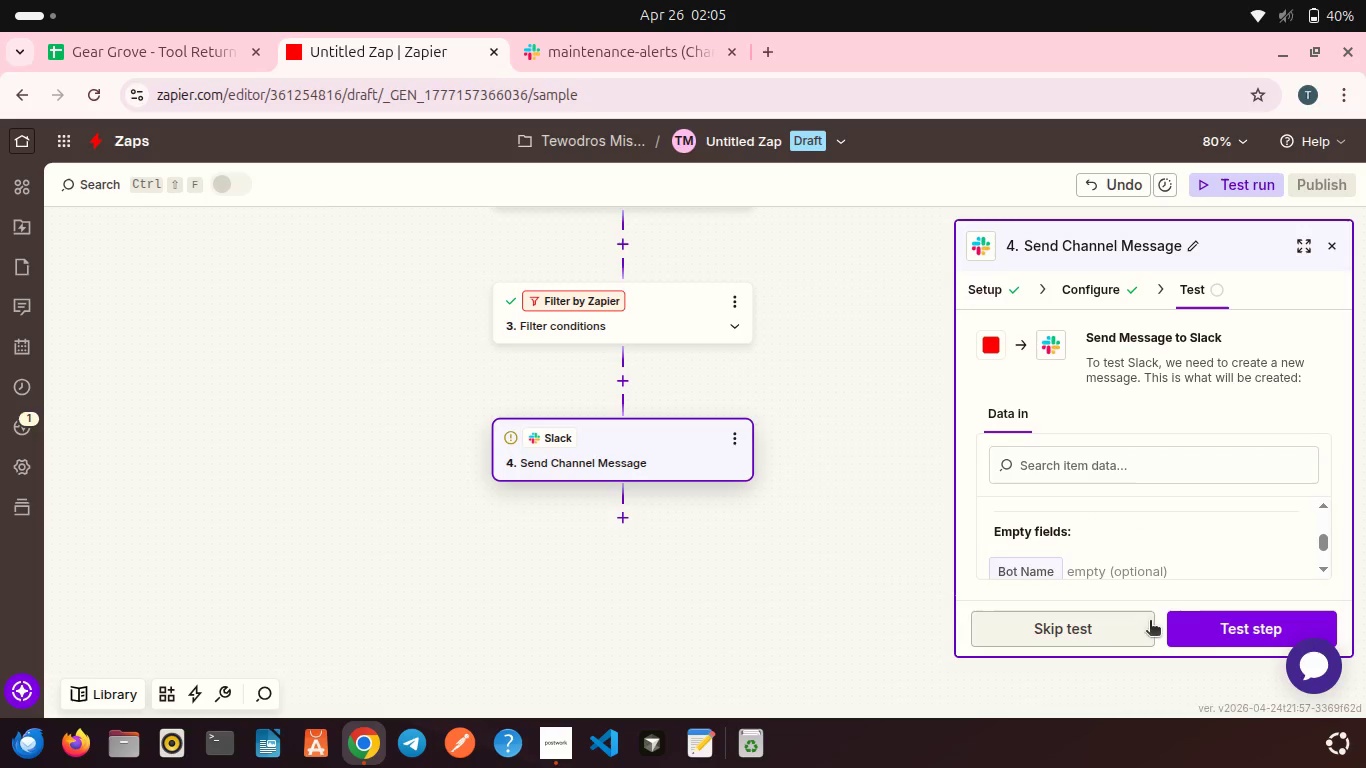 
left_click([1209, 627])
 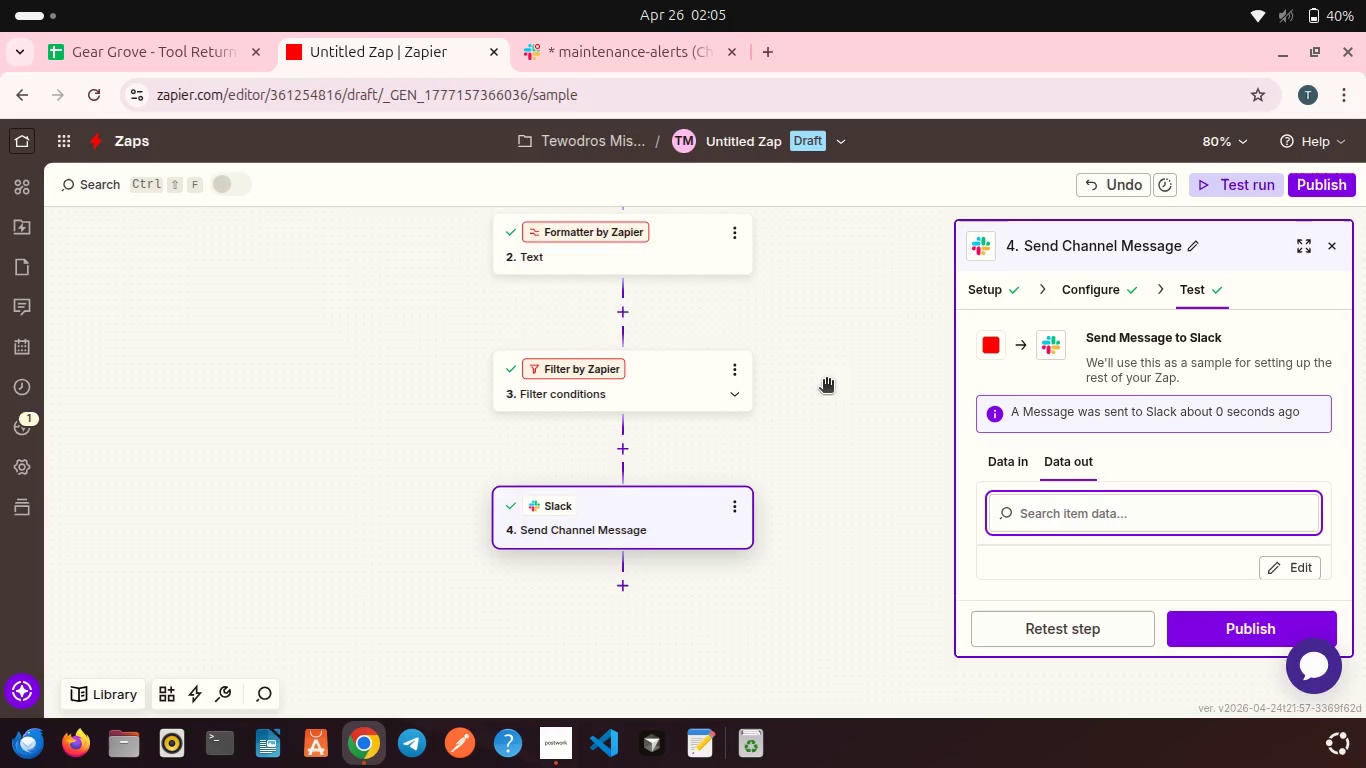 
wait(7.3)
 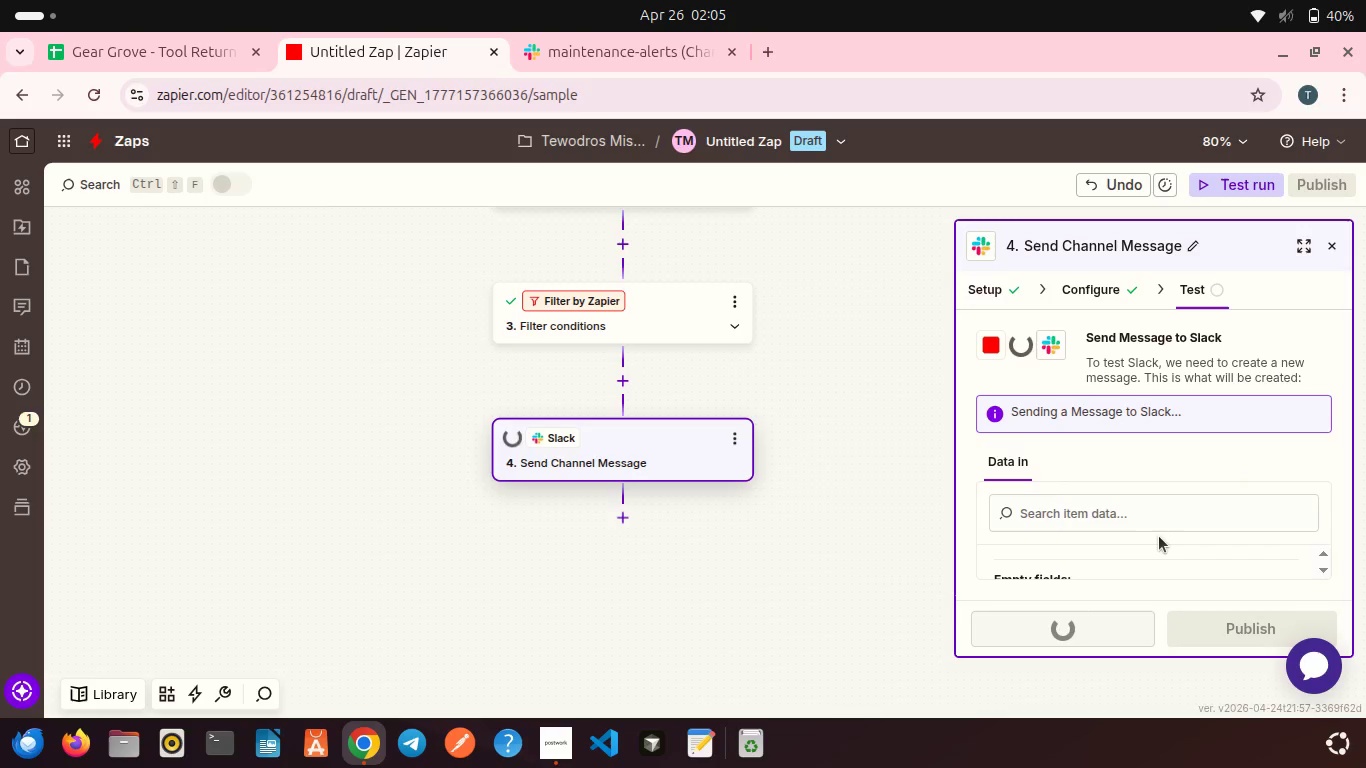 
left_click([613, 64])
 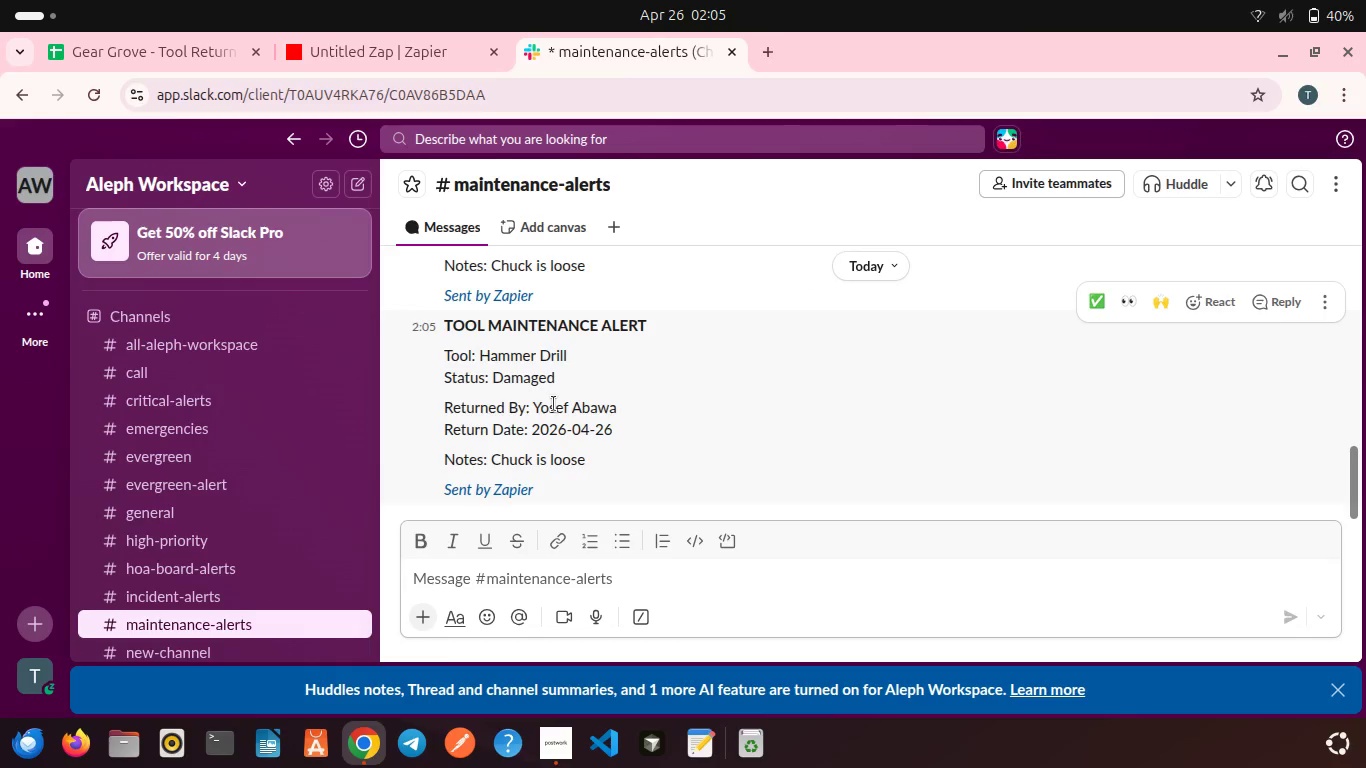 
scroll: coordinate [554, 404], scroll_direction: down, amount: 3.0
 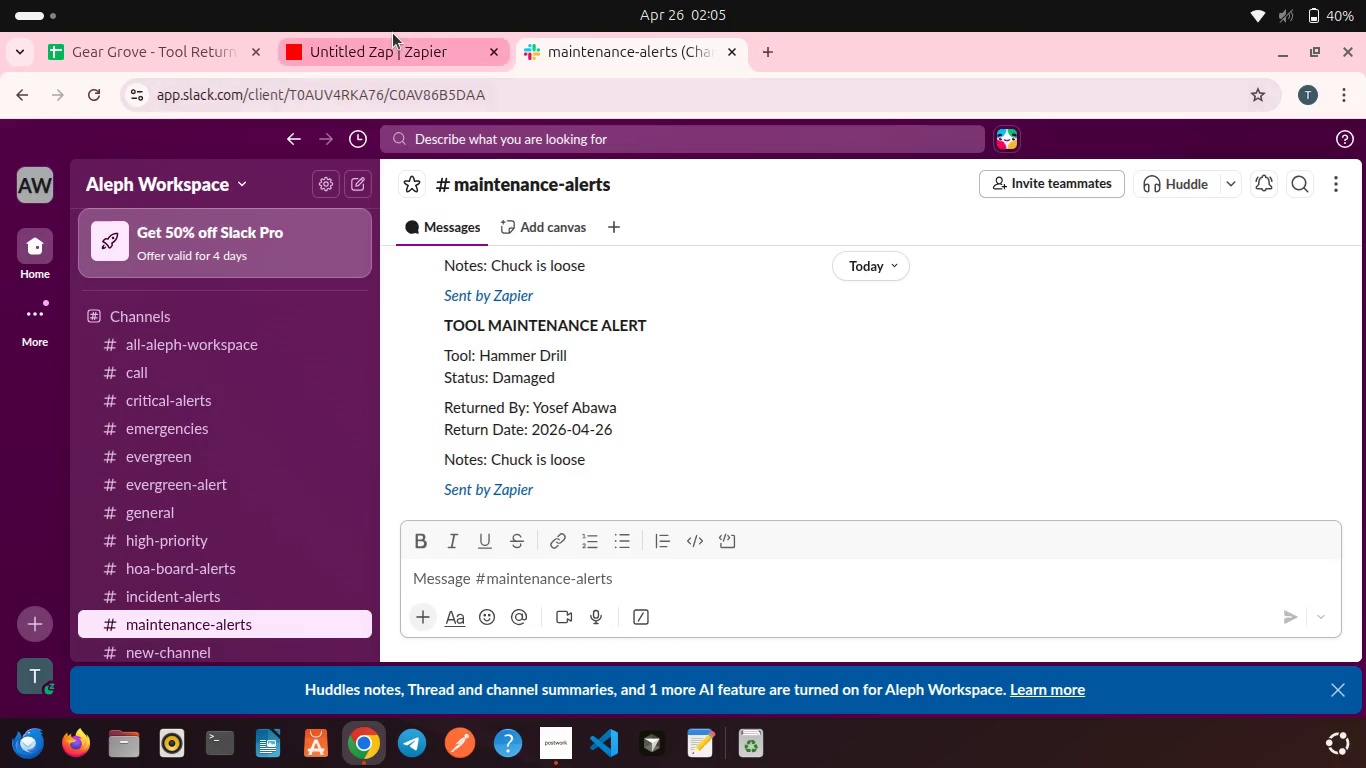 
left_click([404, 42])
 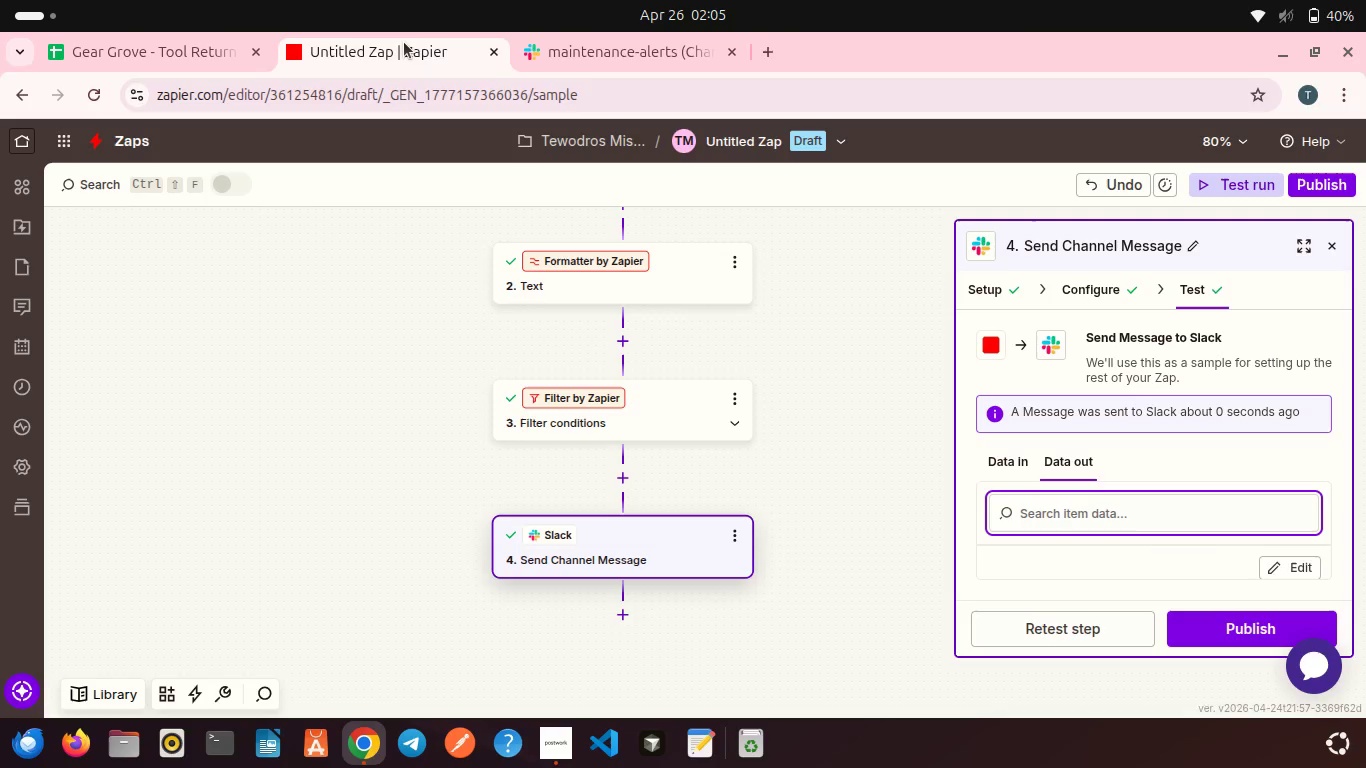 
wait(11.65)
 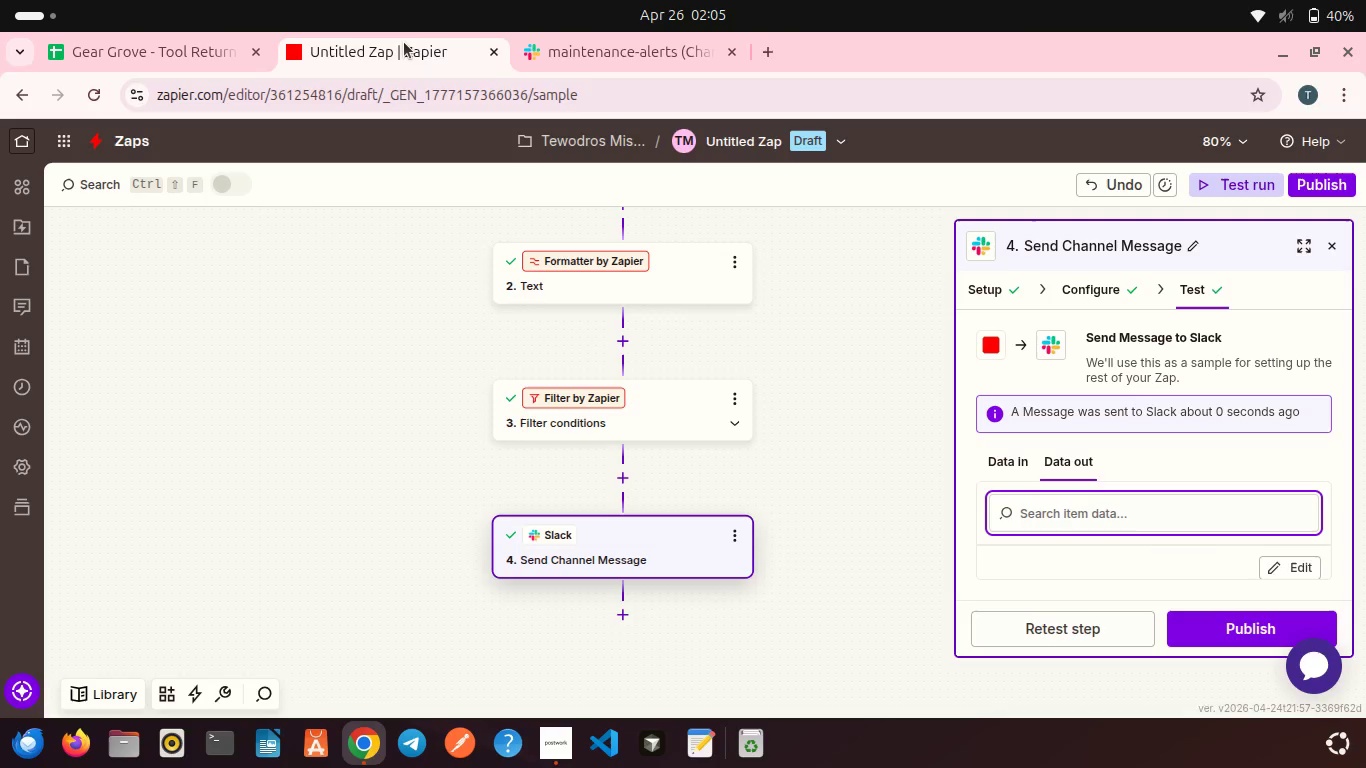 
scroll: coordinate [477, 304], scroll_direction: up, amount: 2.0
 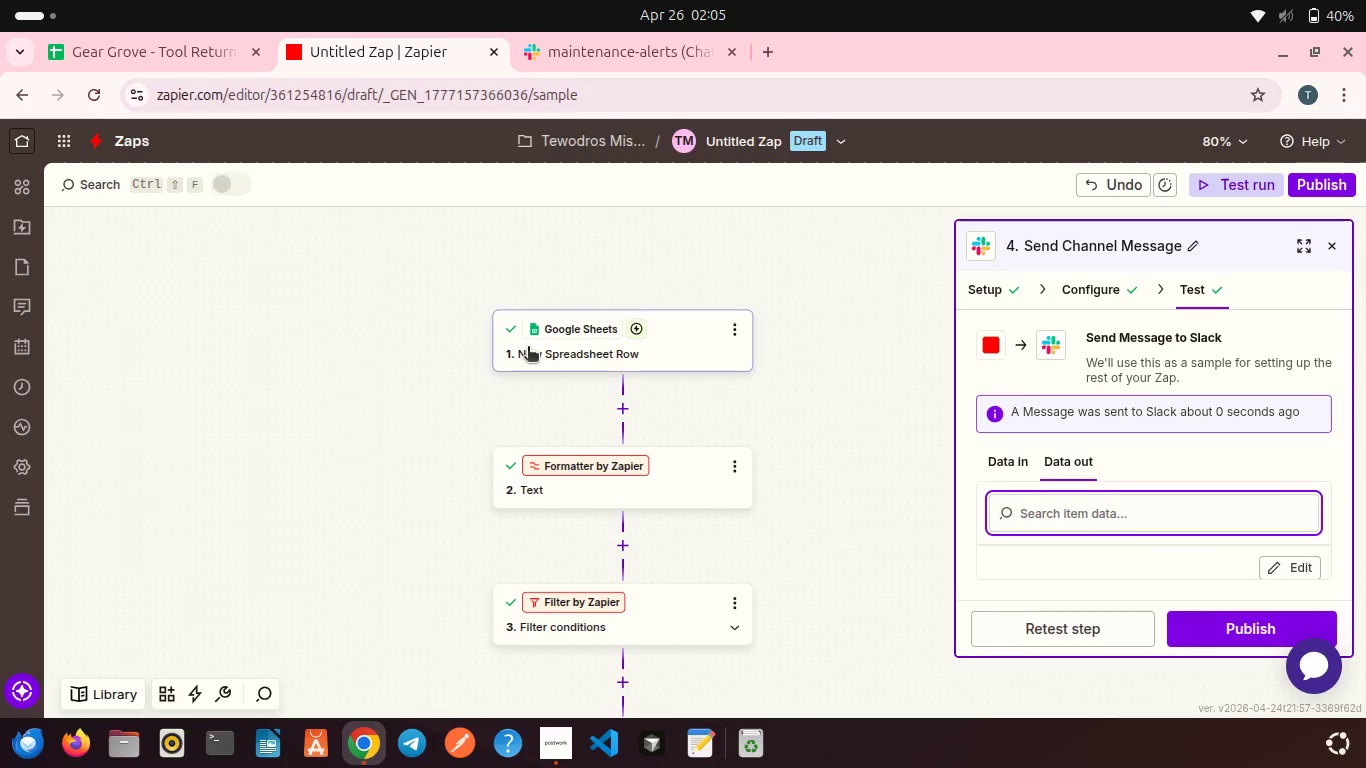 
left_click([528, 348])
 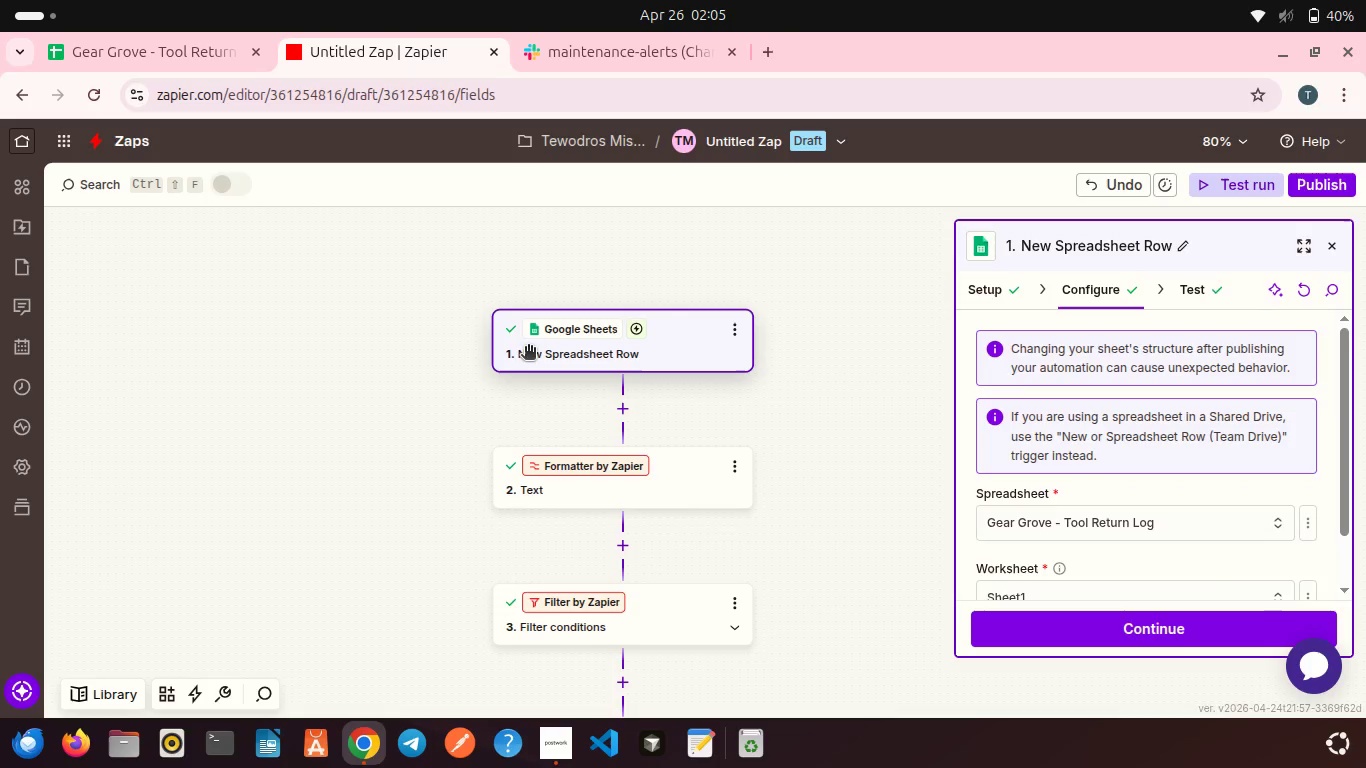 
wait(5.21)
 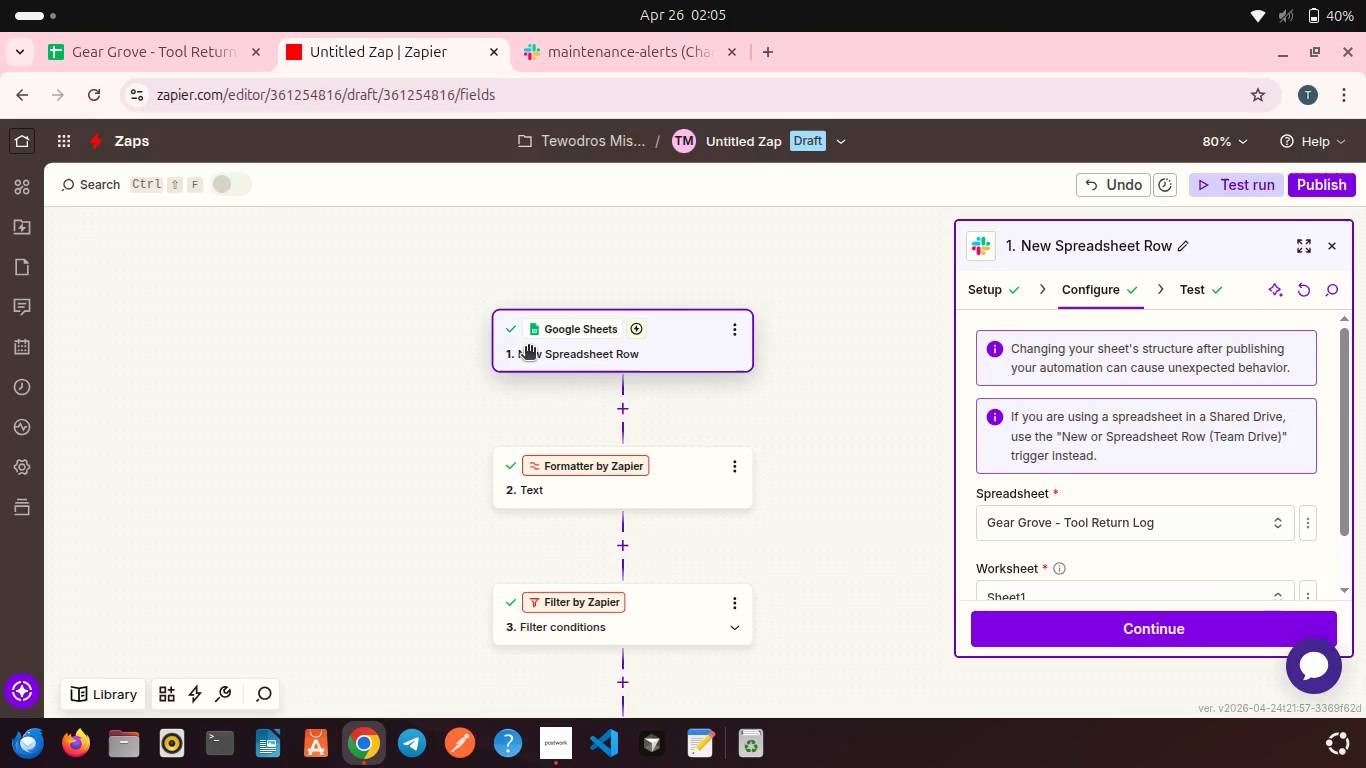 
left_click([610, 283])
 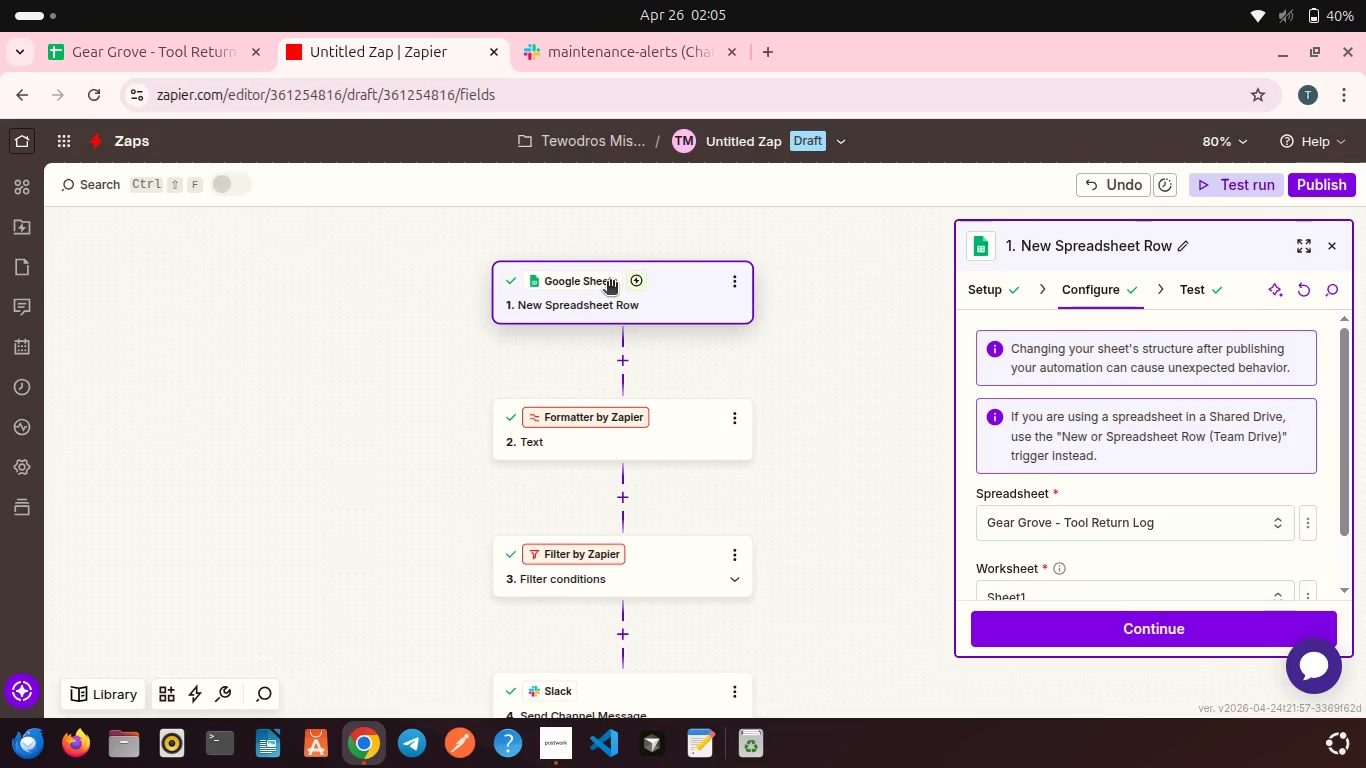 
wait(5.27)
 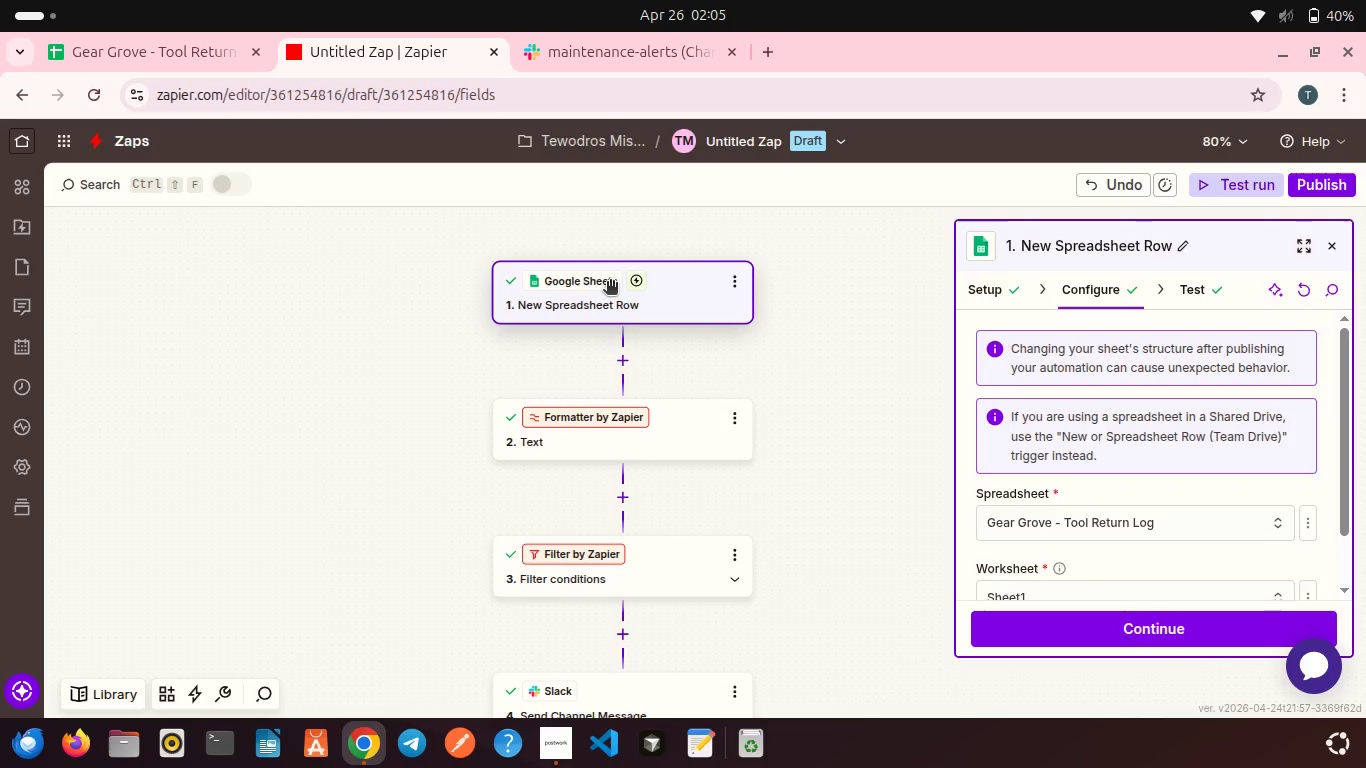 
scroll: coordinate [1029, 440], scroll_direction: down, amount: 3.0
 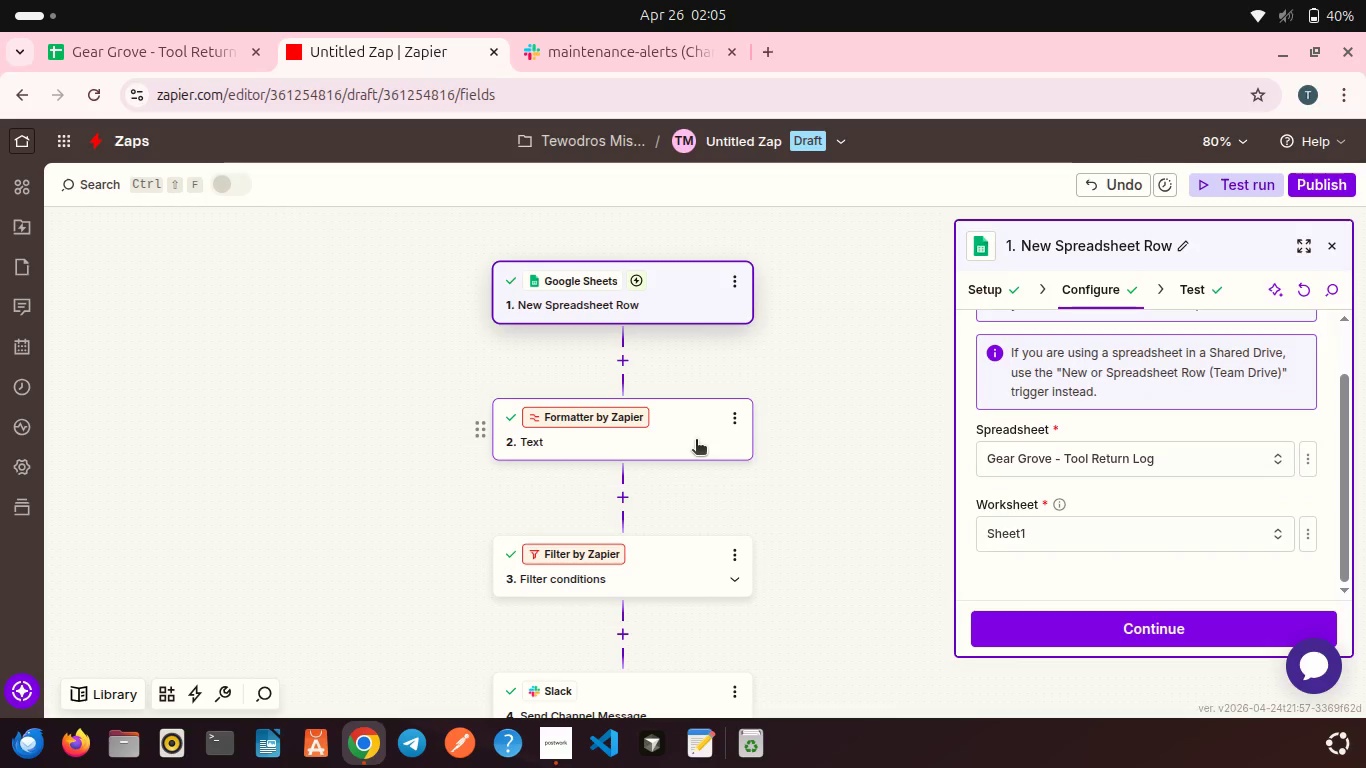 
left_click([696, 441])
 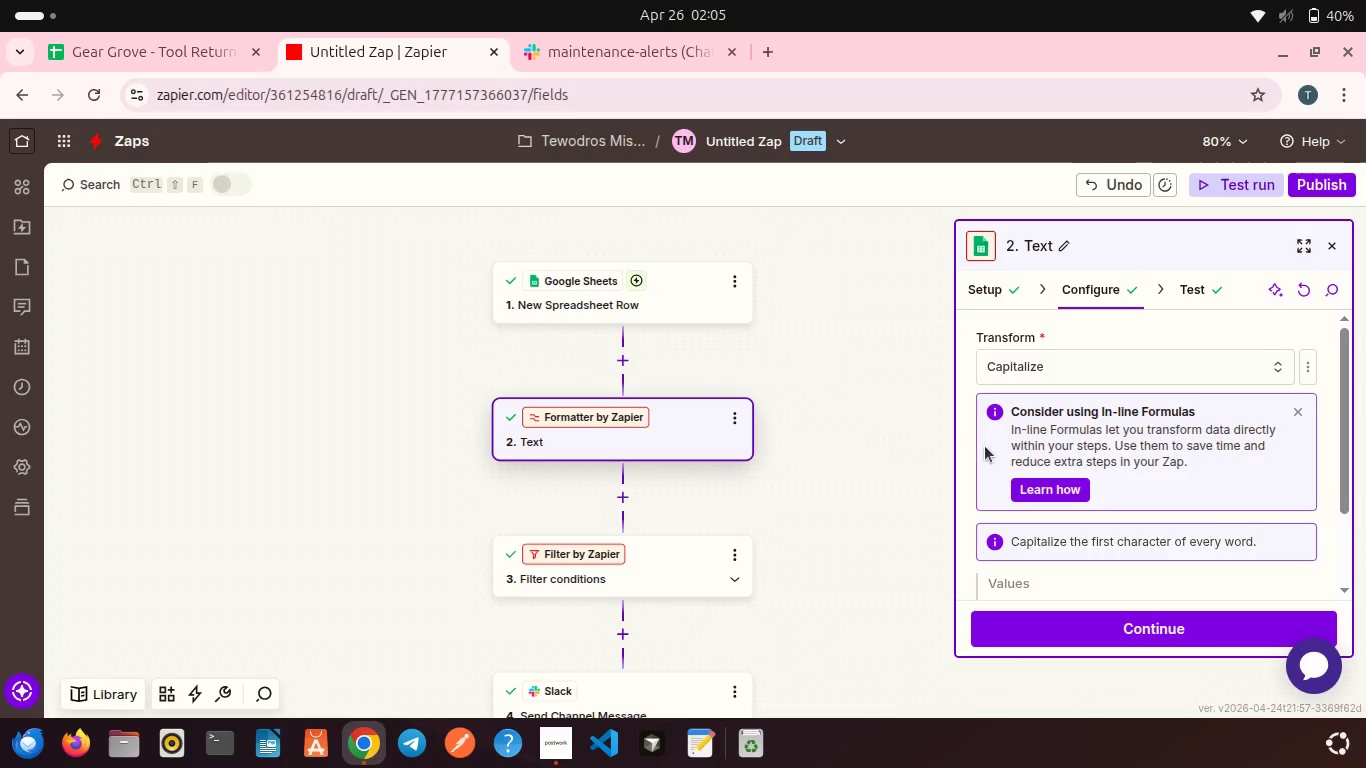 
mouse_move([1022, 448])
 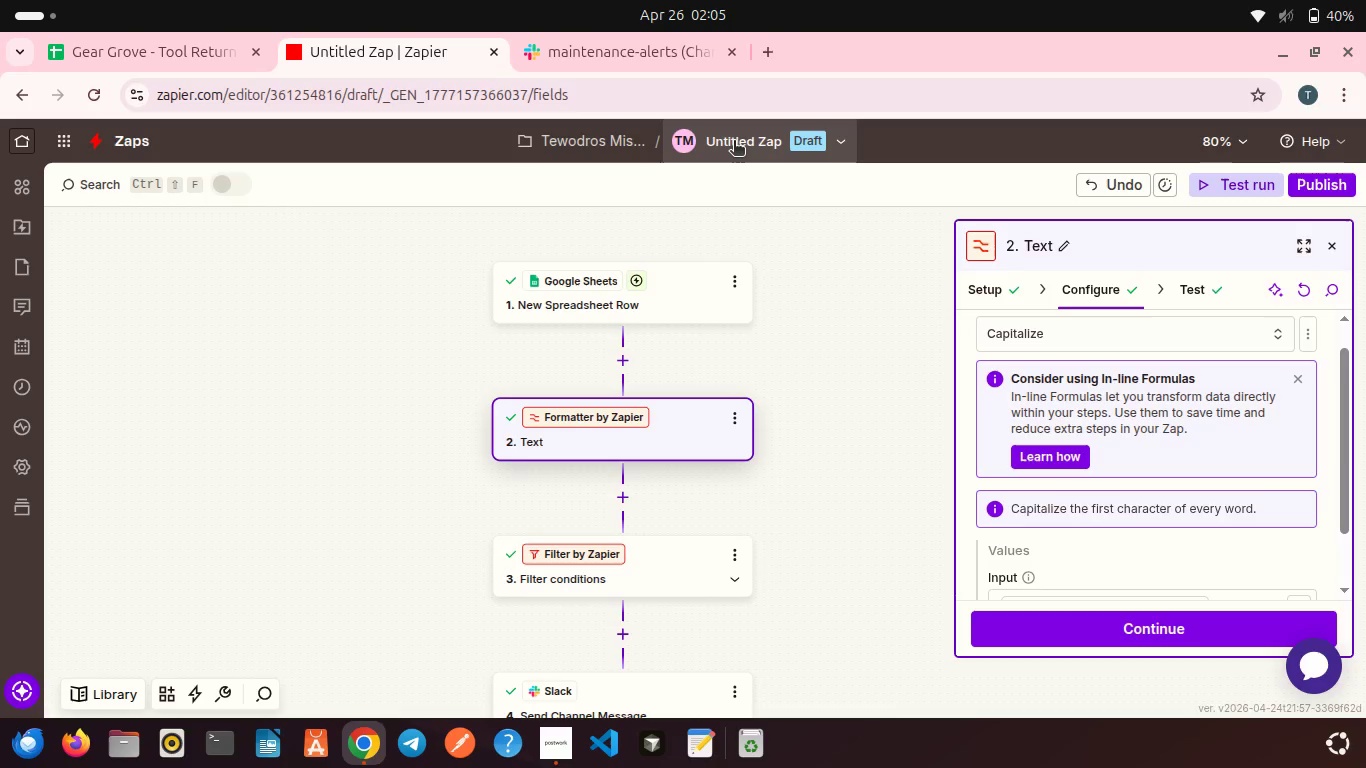 
left_click([733, 142])
 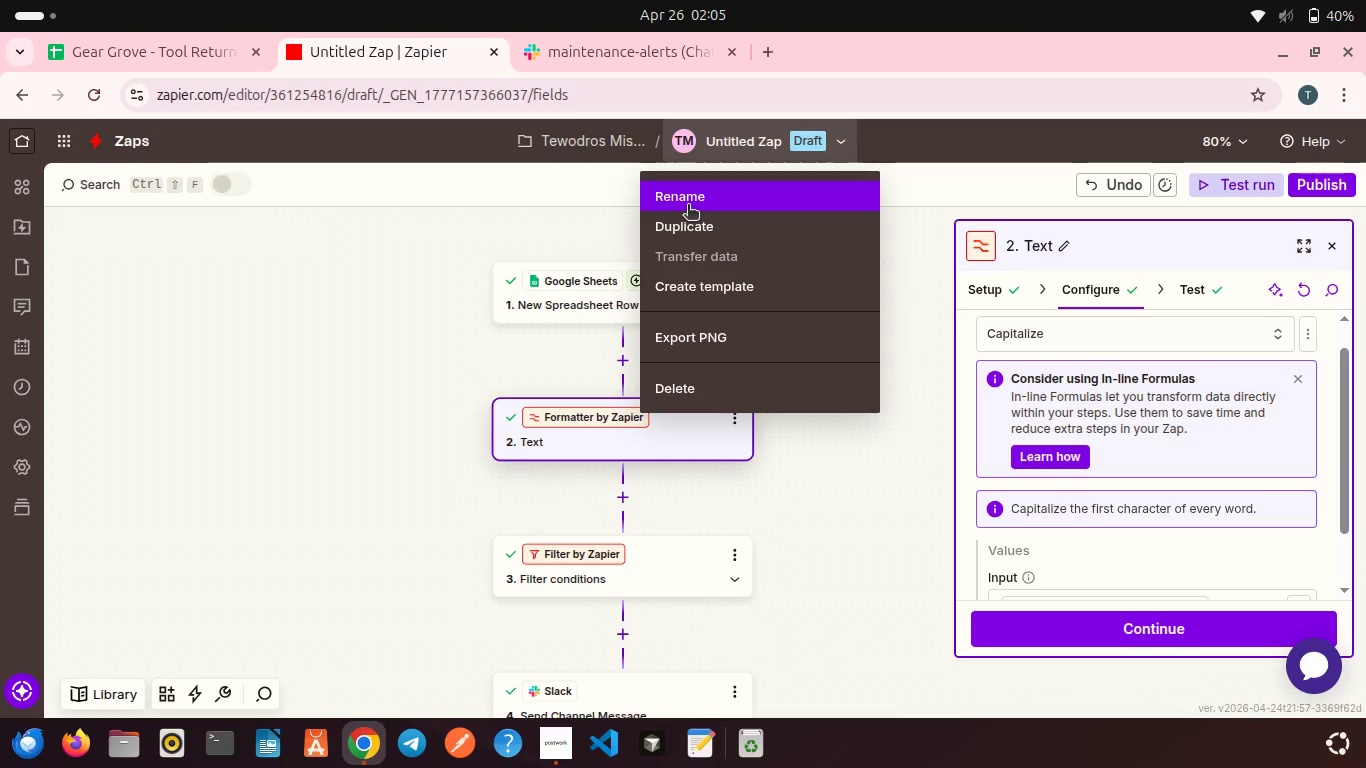 
left_click([687, 206])
 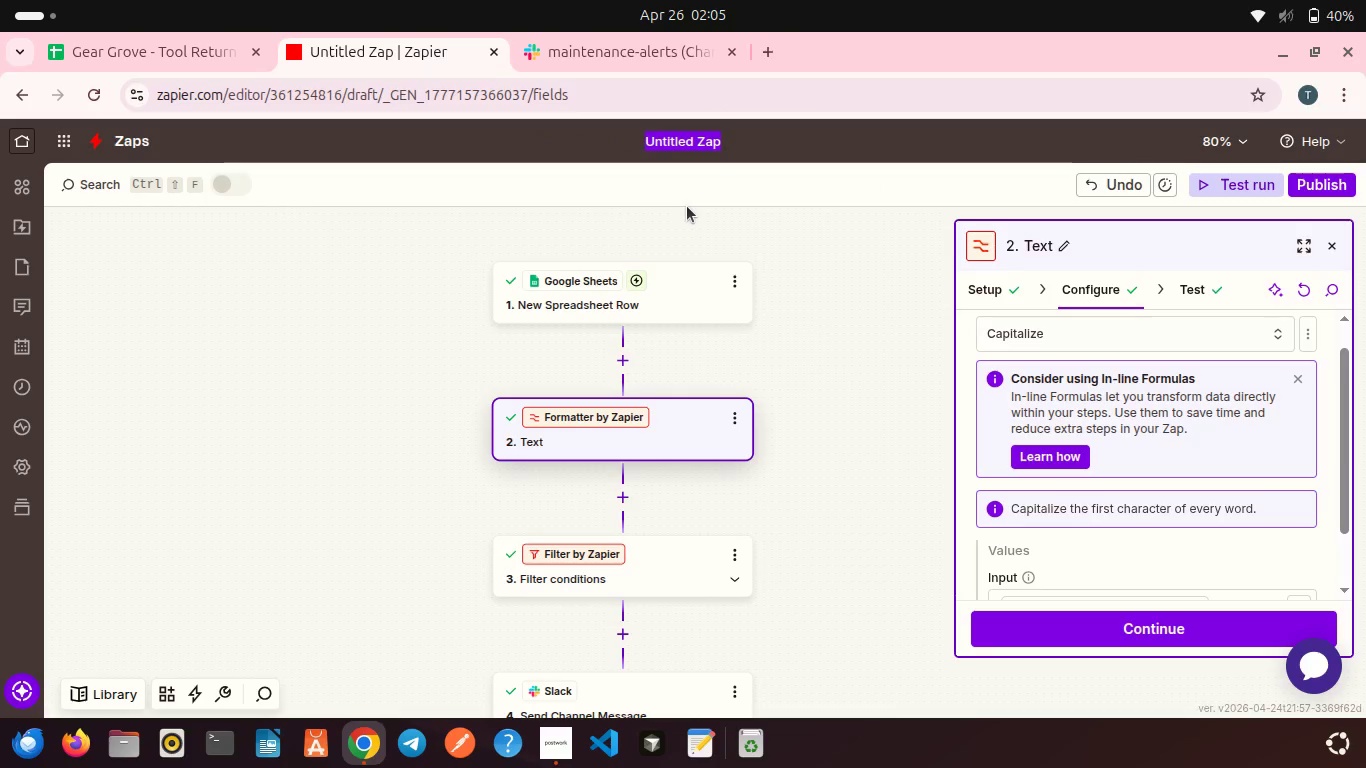 
type(Gear Grove - Automated Maintenance Alert)
 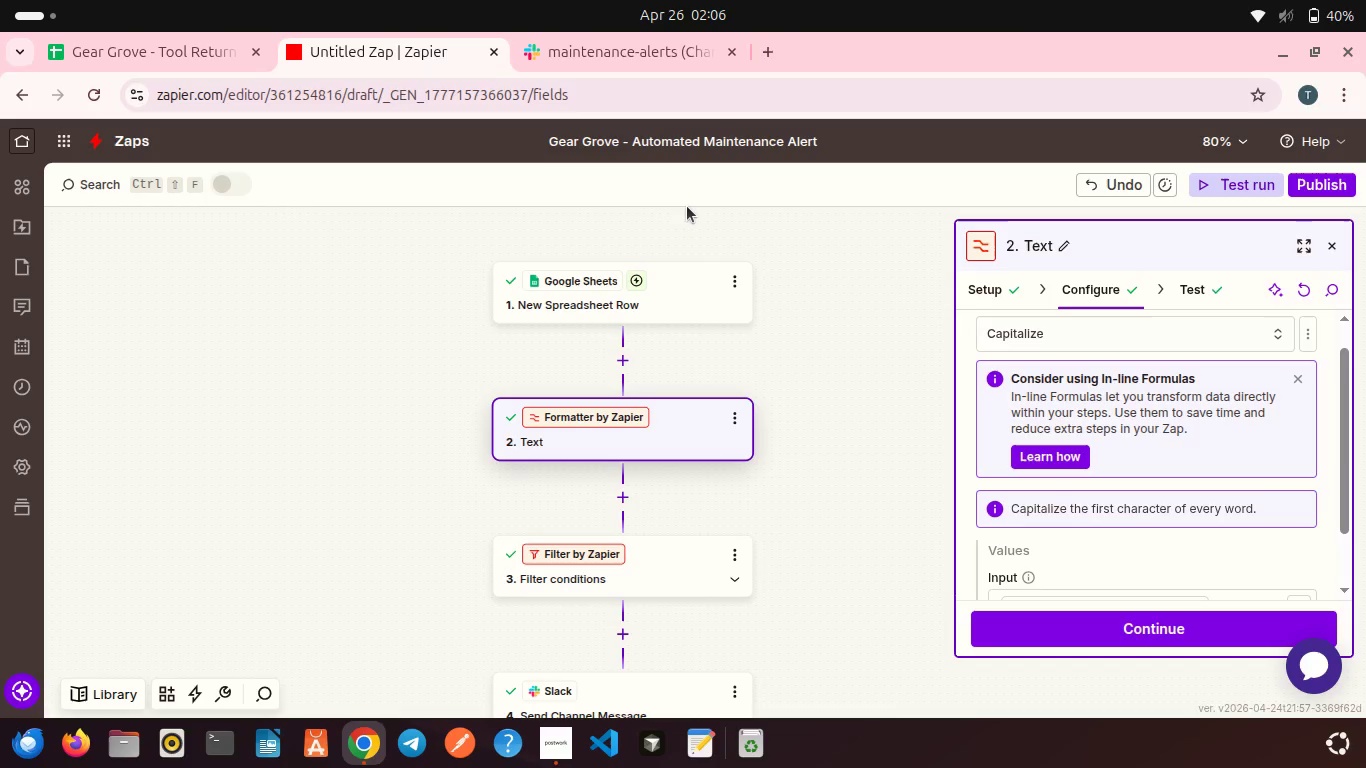 
type( System)
 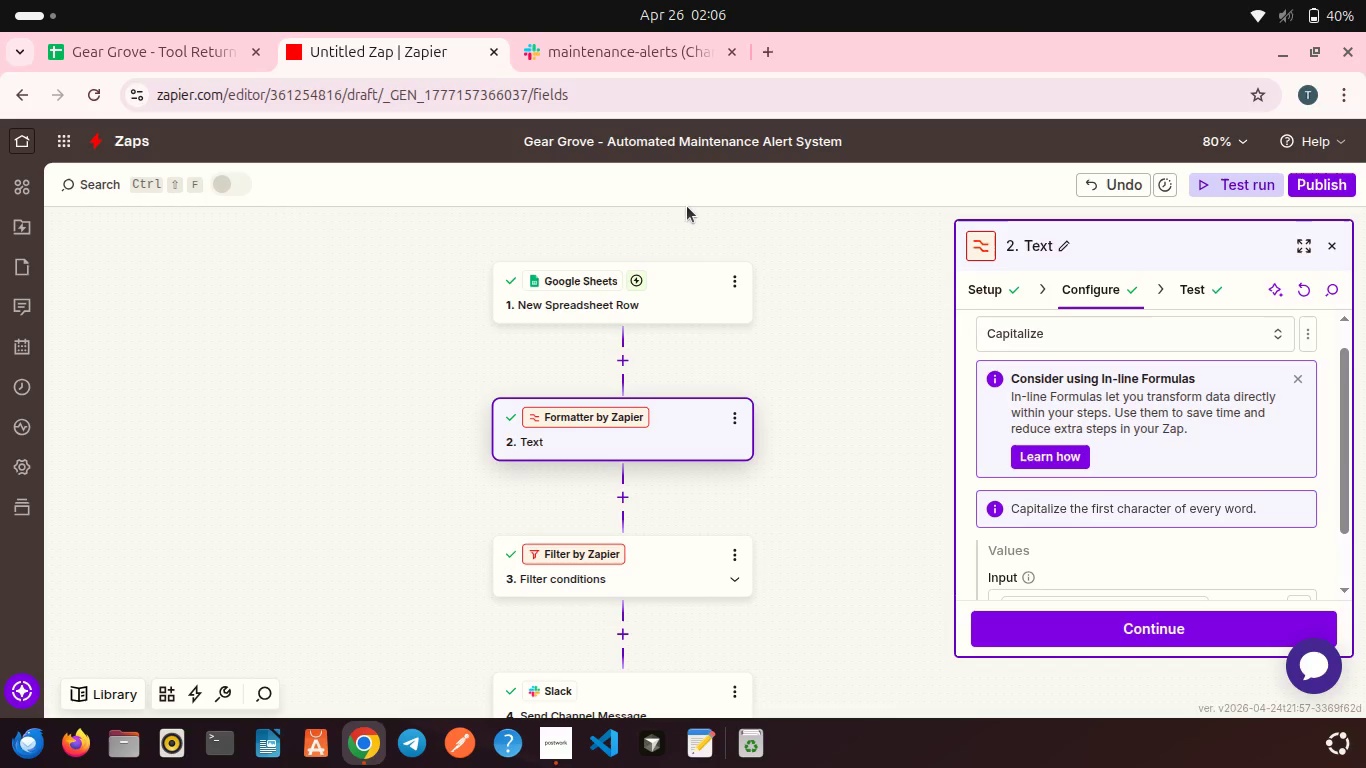 
wait(10.98)
 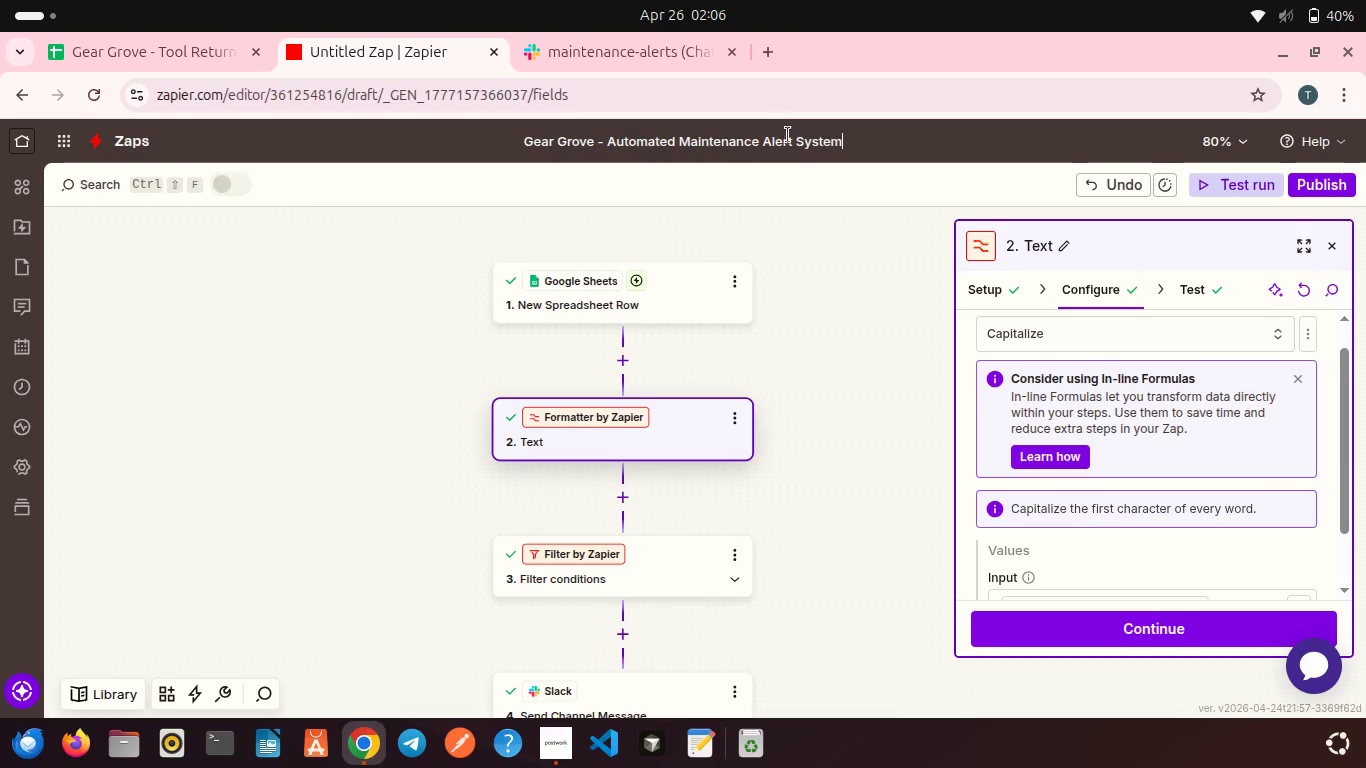 
key(Enter)
 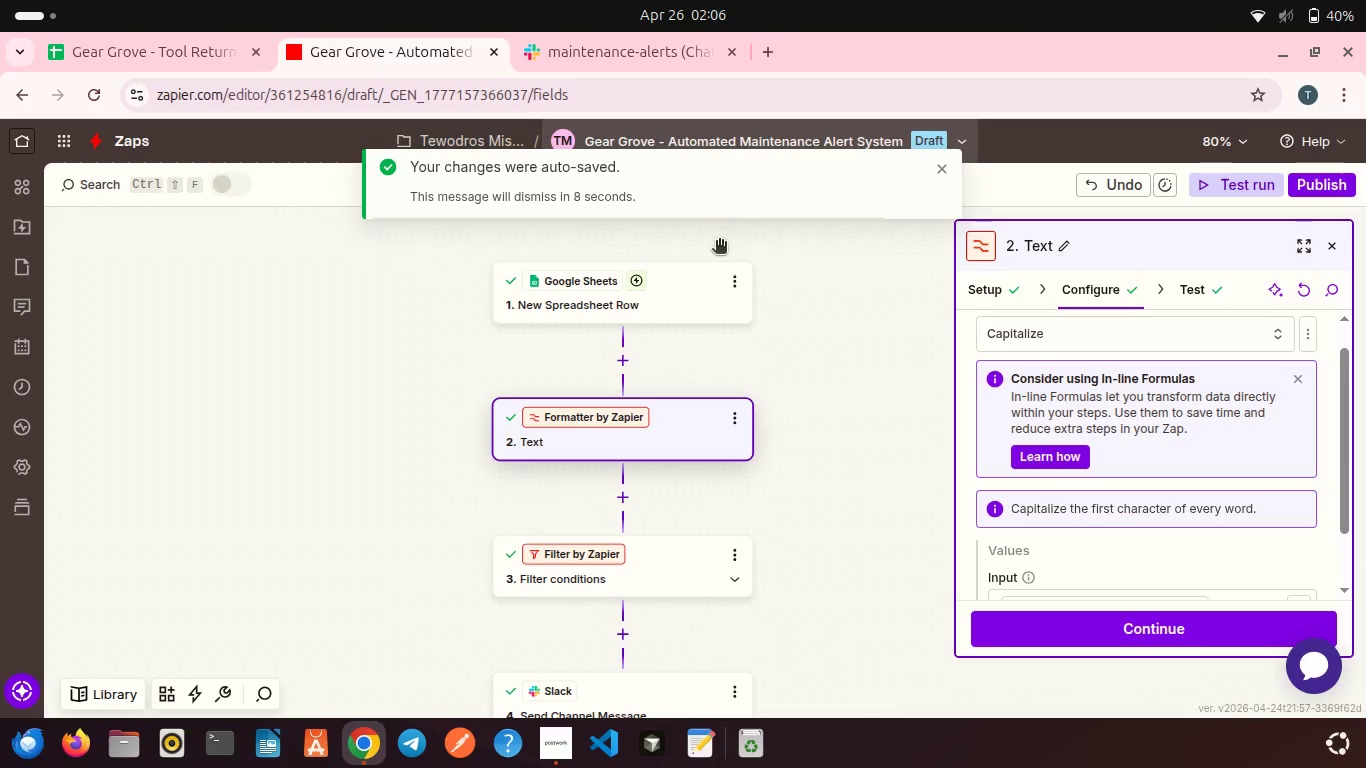 
wait(5.05)
 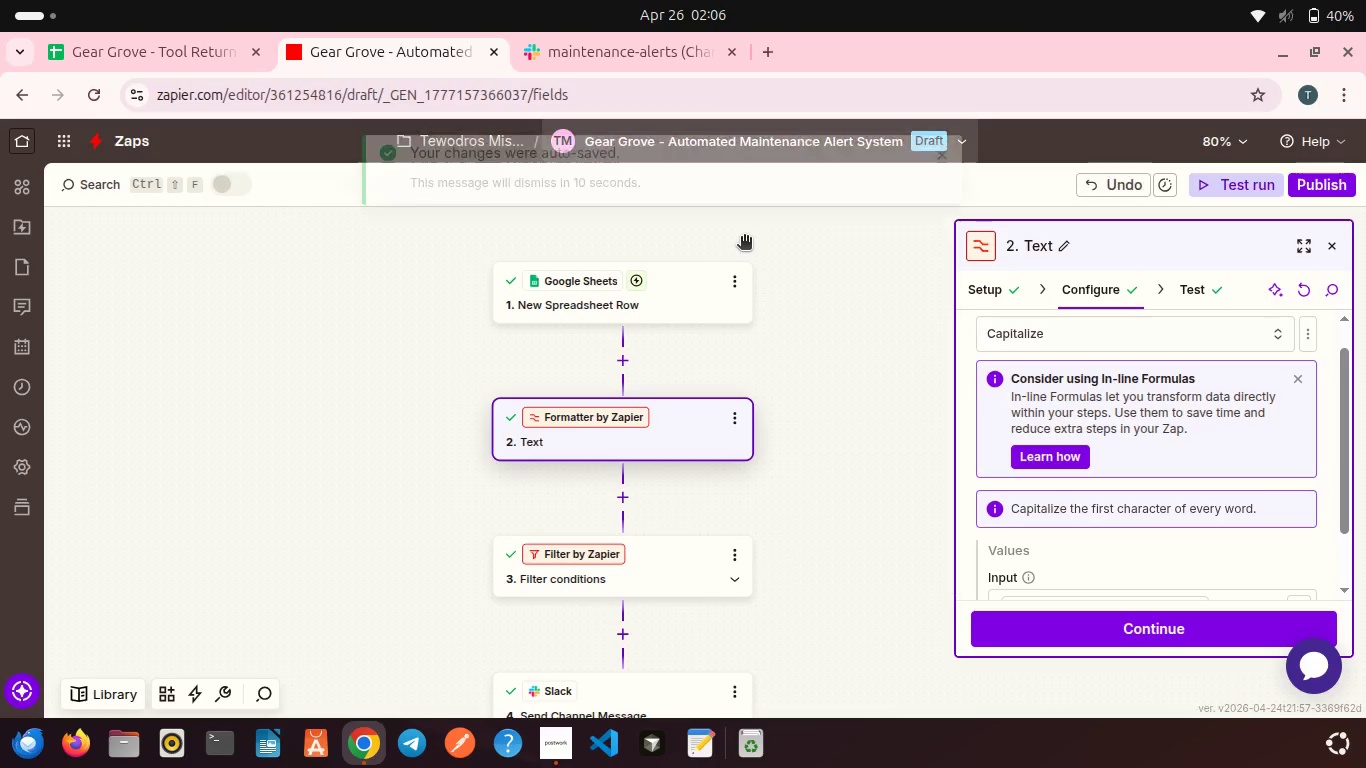 
scroll: coordinate [520, 369], scroll_direction: down, amount: 3.0
 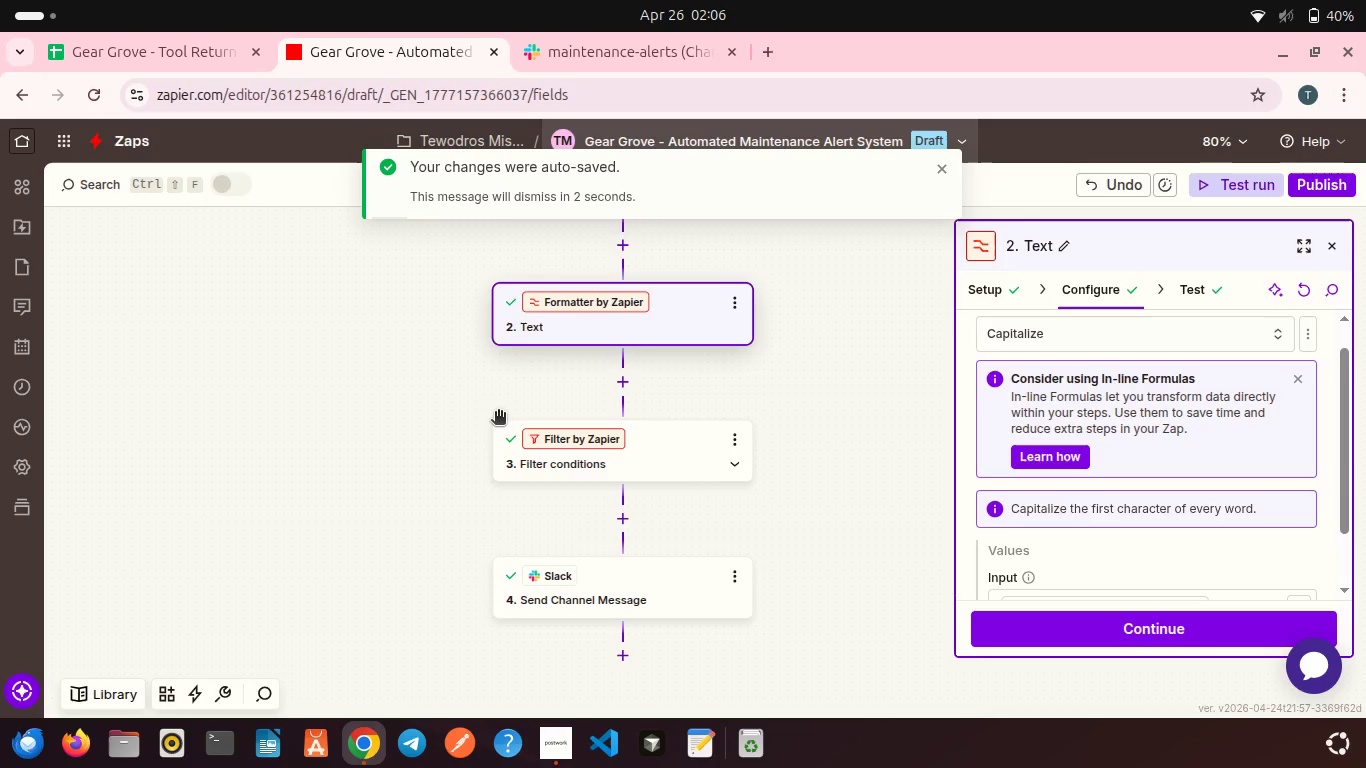 
wait(8.6)
 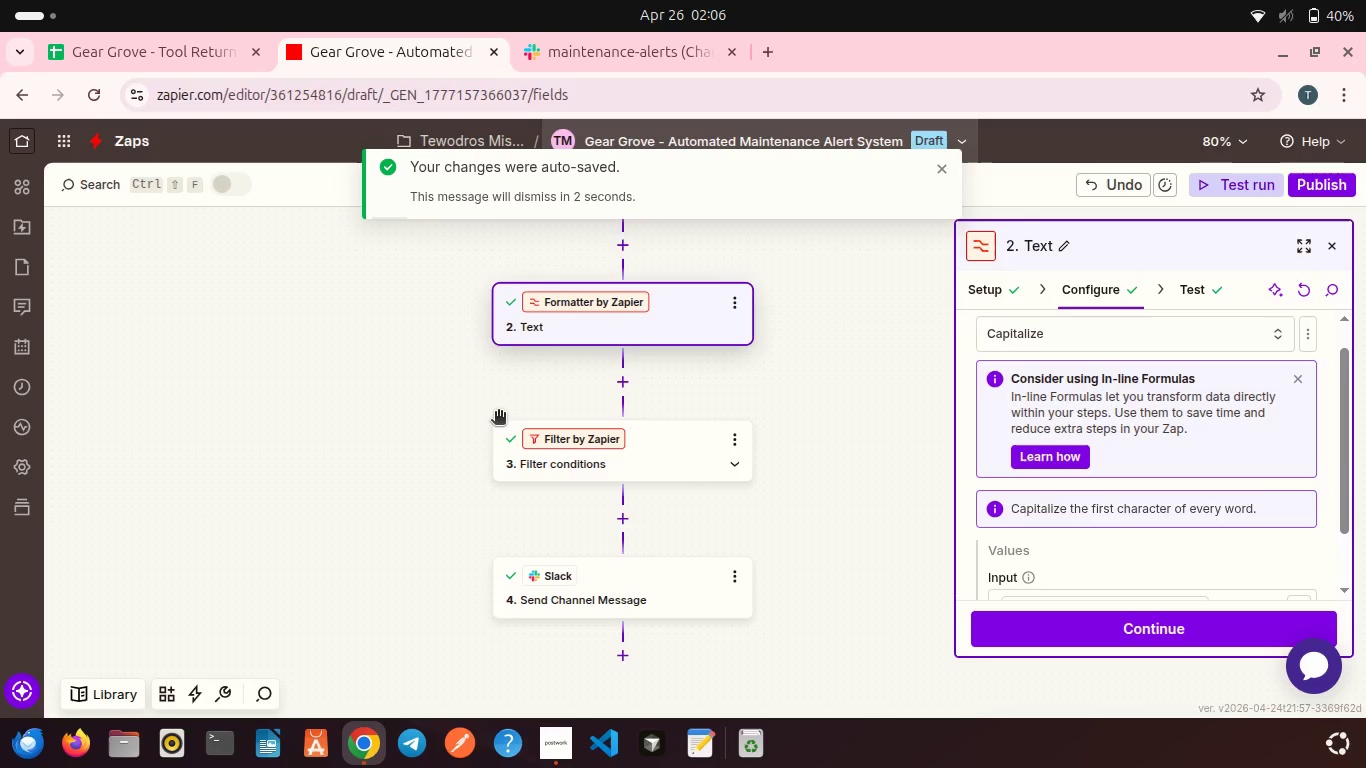 
left_click([587, 463])
 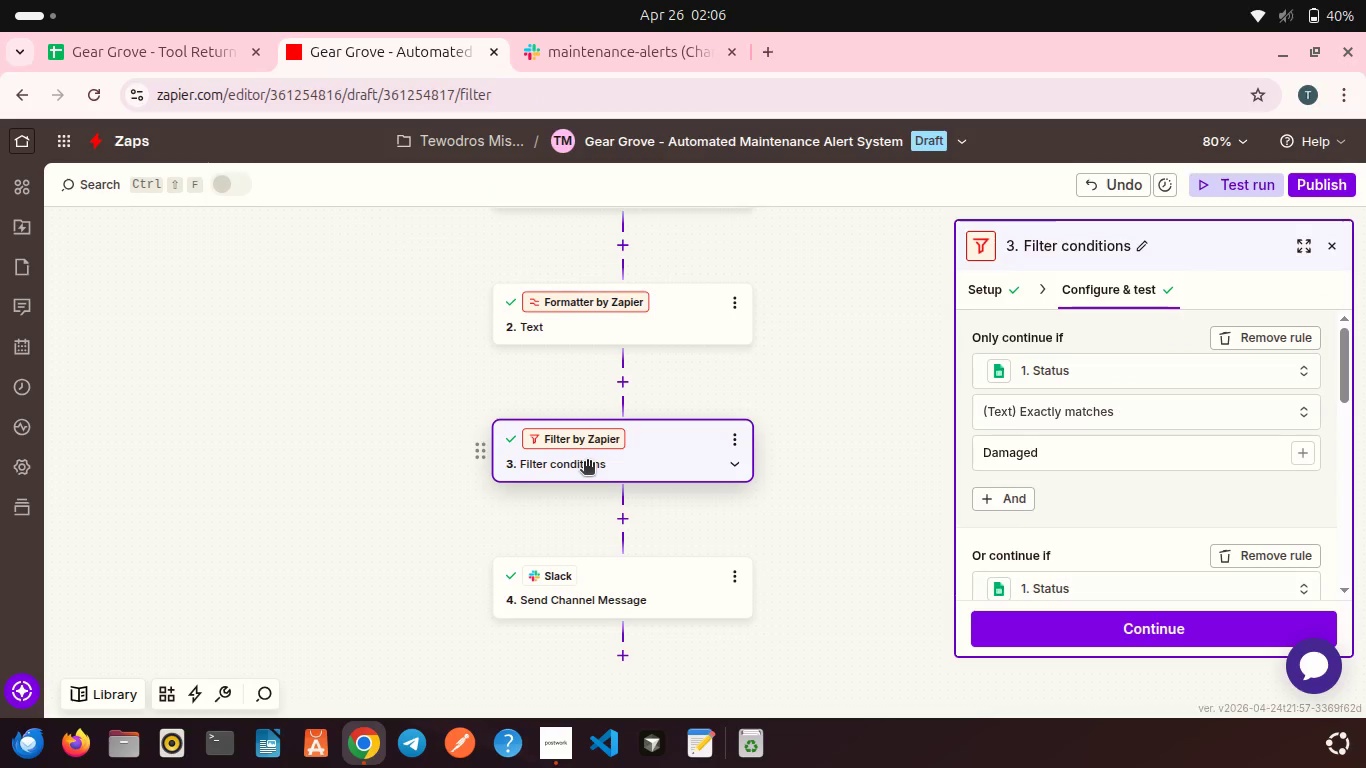 
left_click([654, 590])
 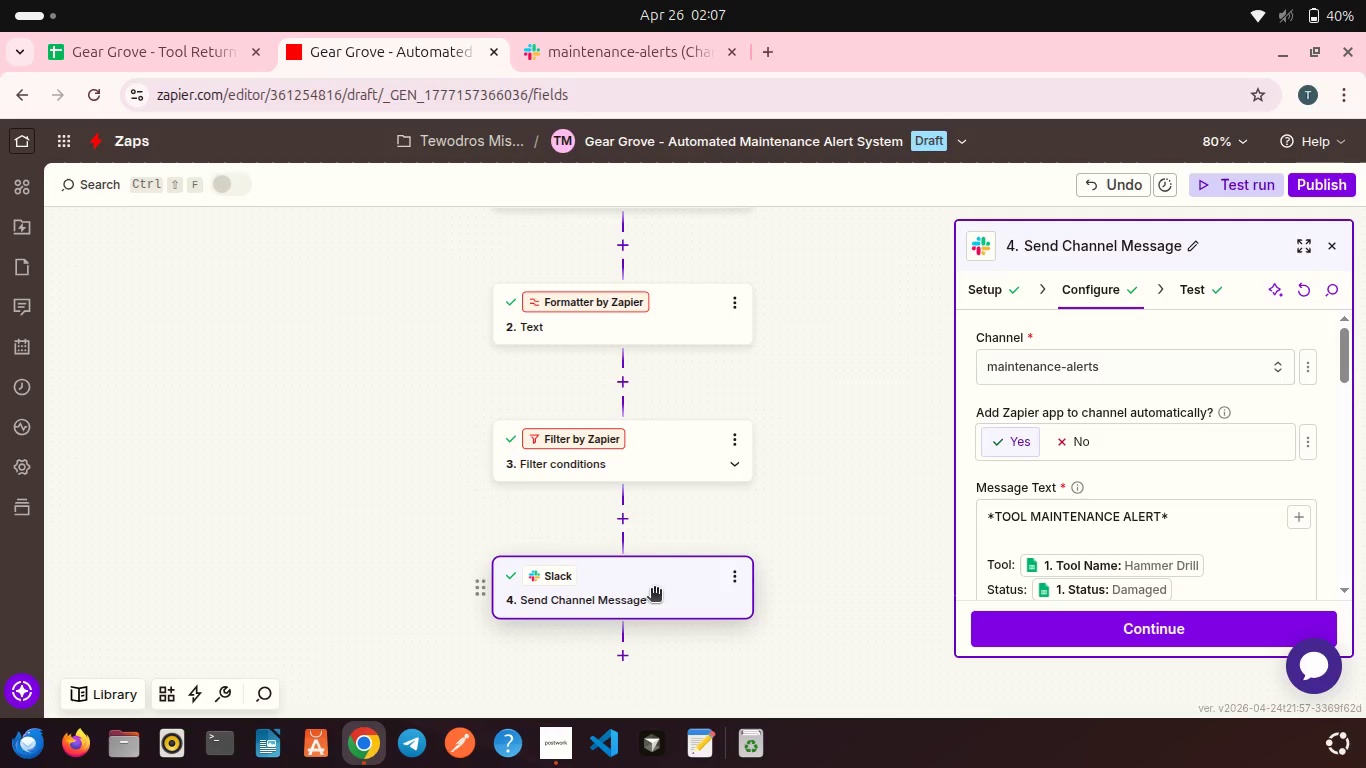 
wait(12.9)
 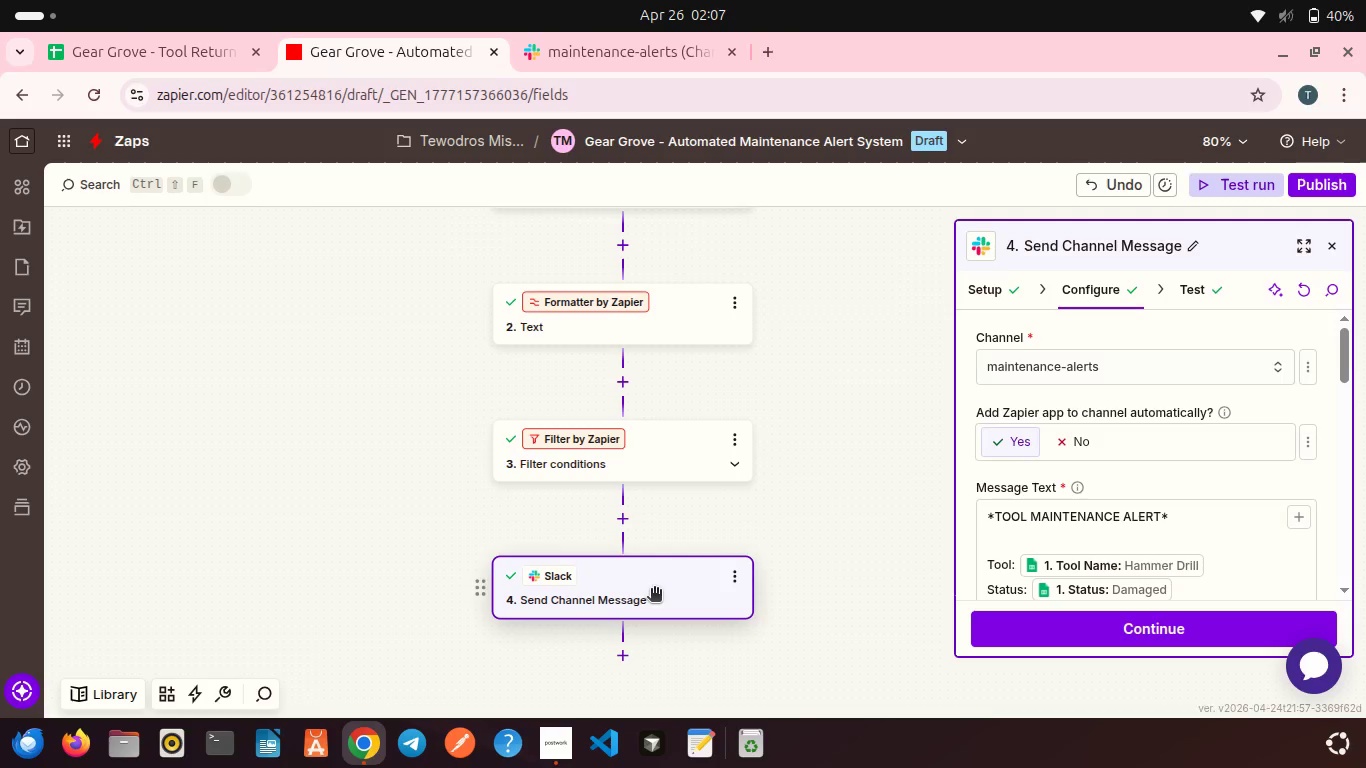 
left_click([190, 58])
 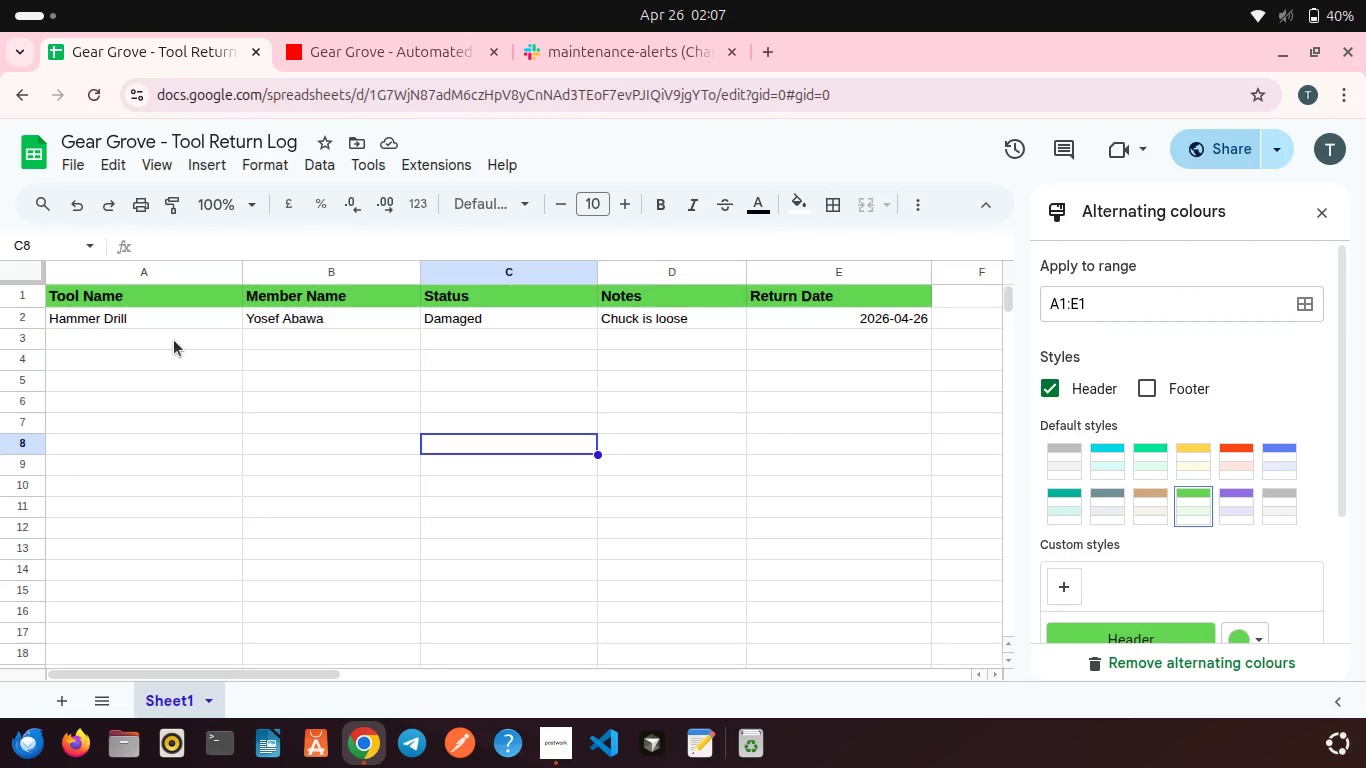 
double_click([174, 340])
 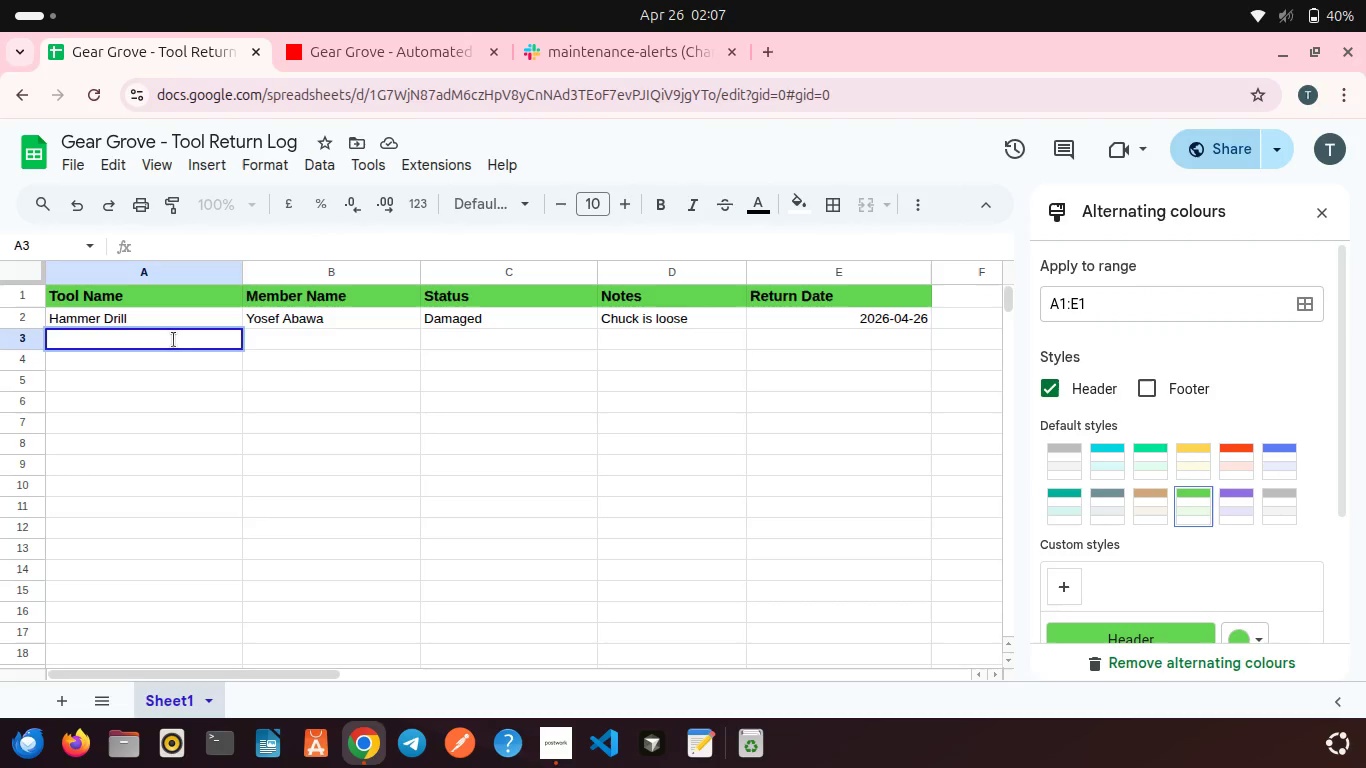 
type(Lawn Mo)
 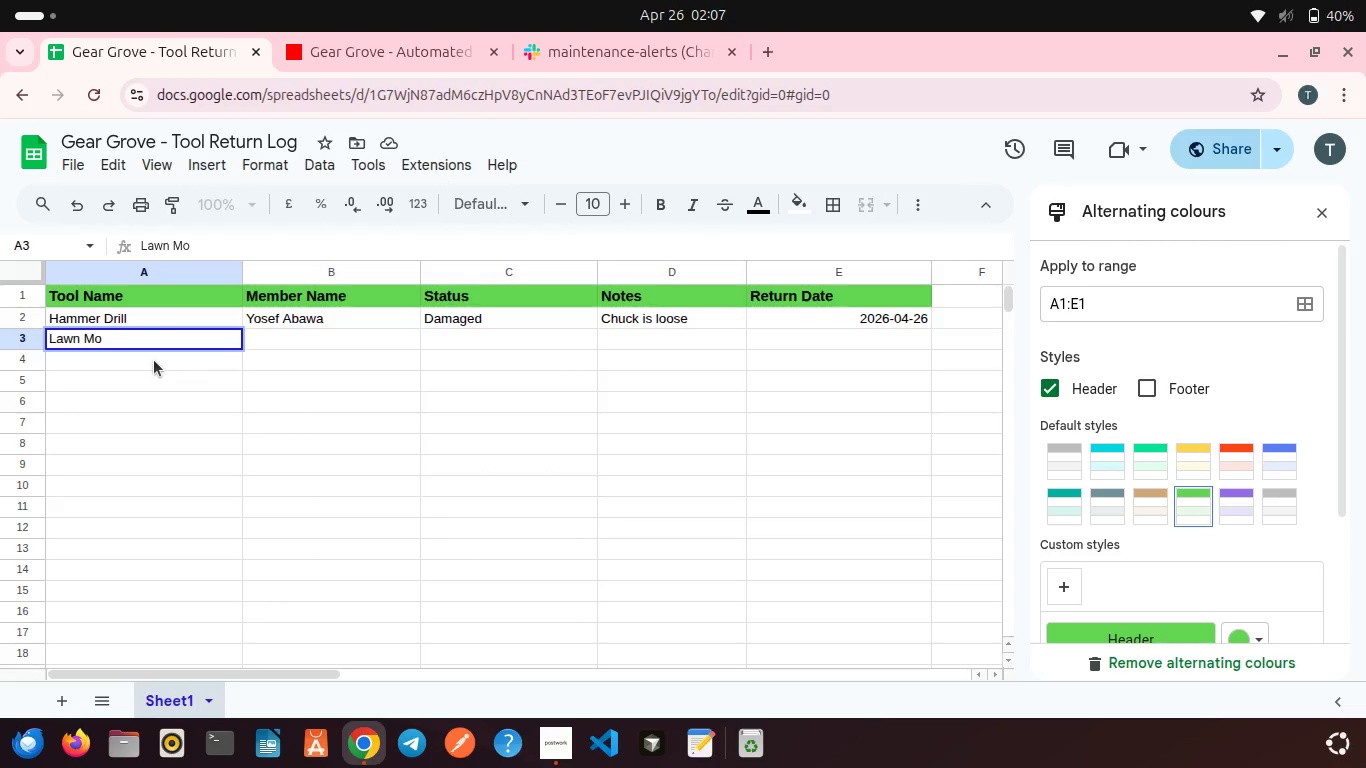 
type(ver)
 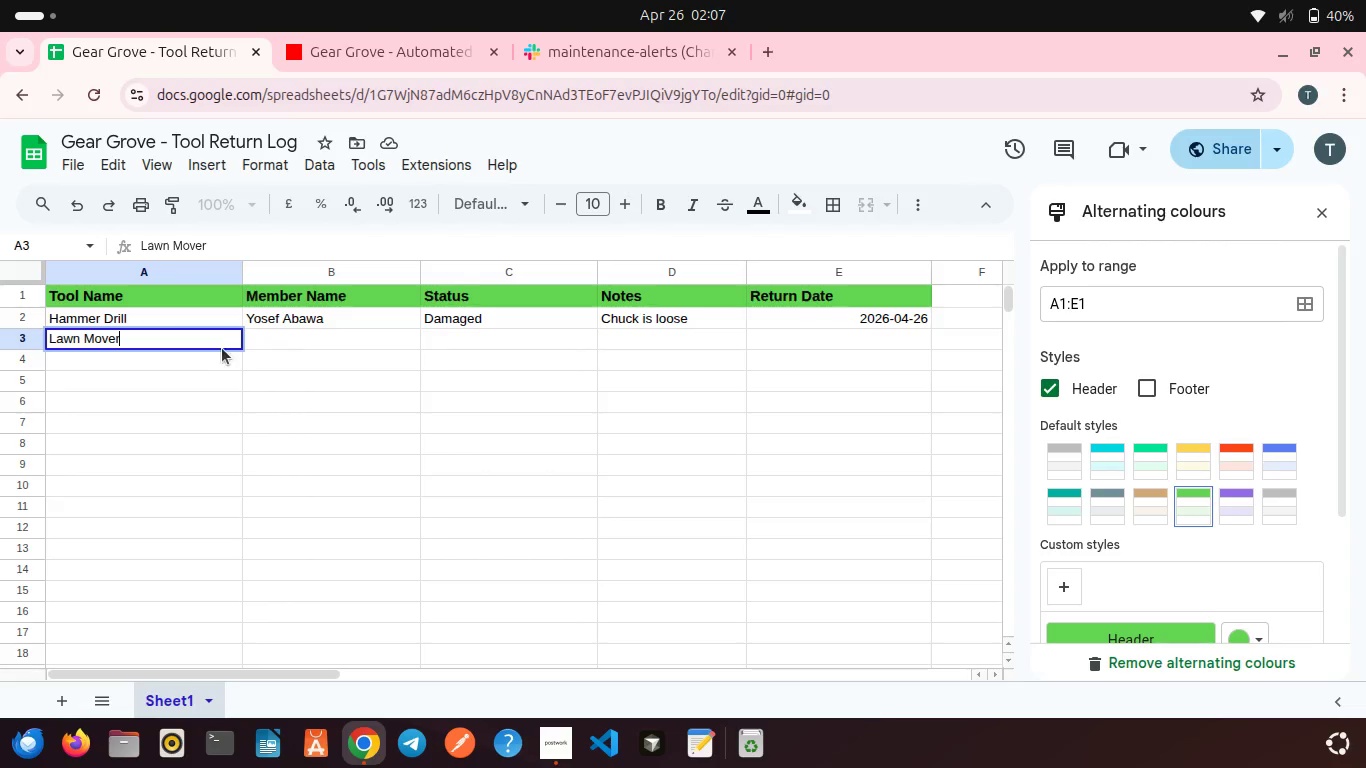 
double_click([274, 345])
 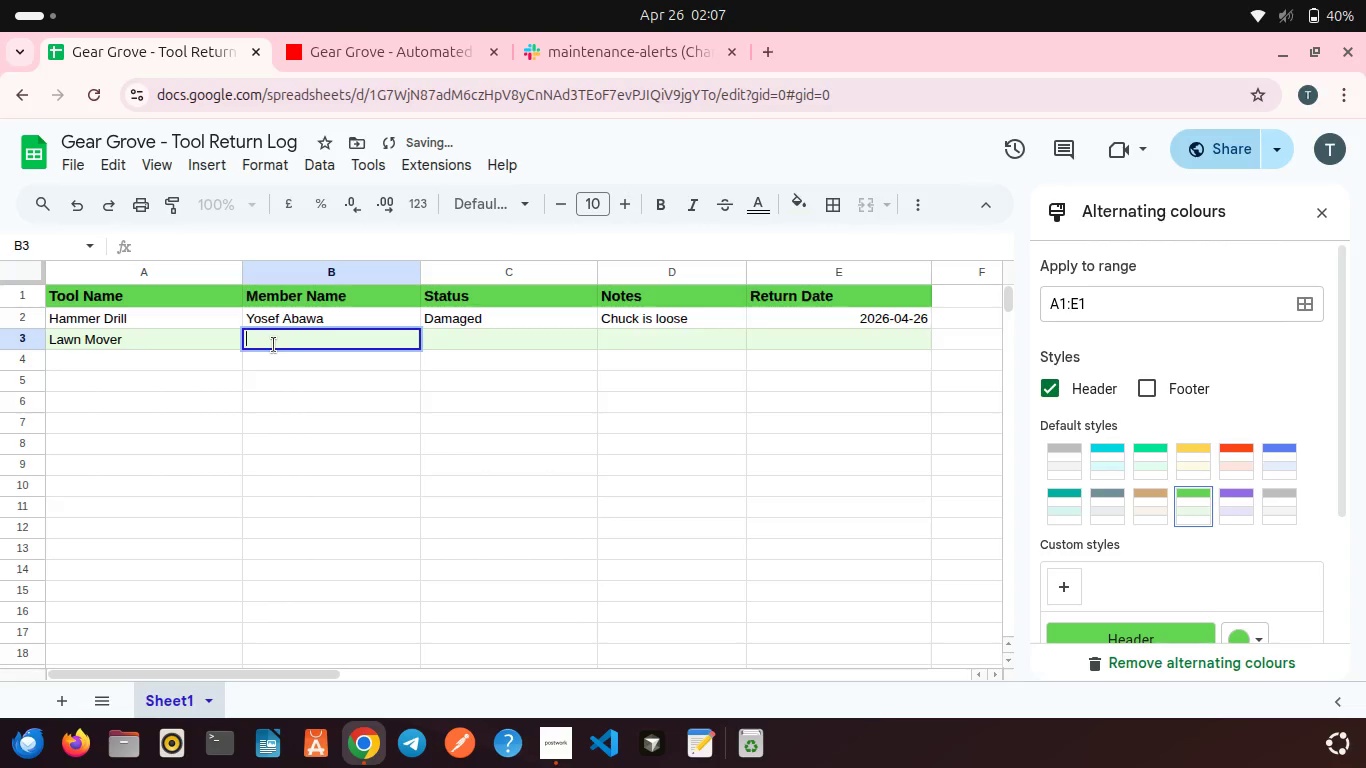 
type(Sara Kebede)
 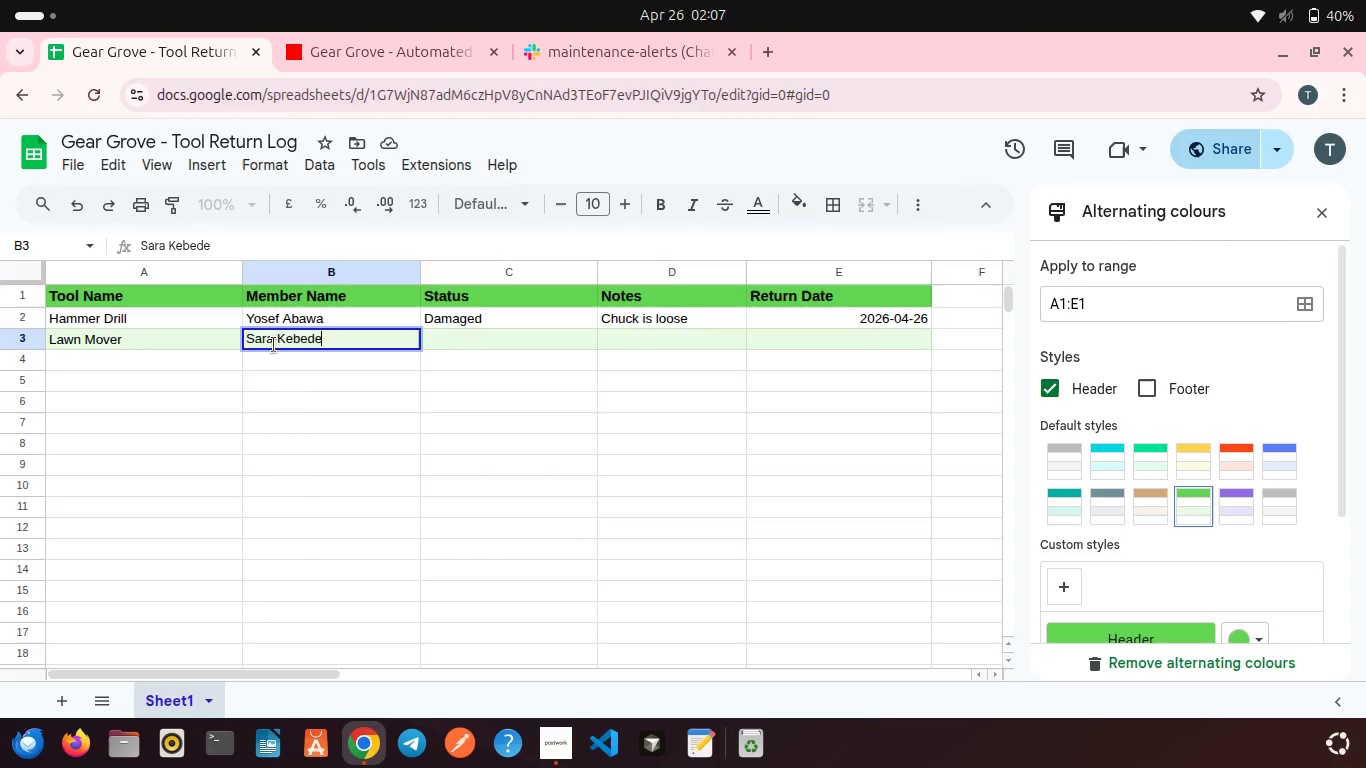 
left_click([438, 332])
 